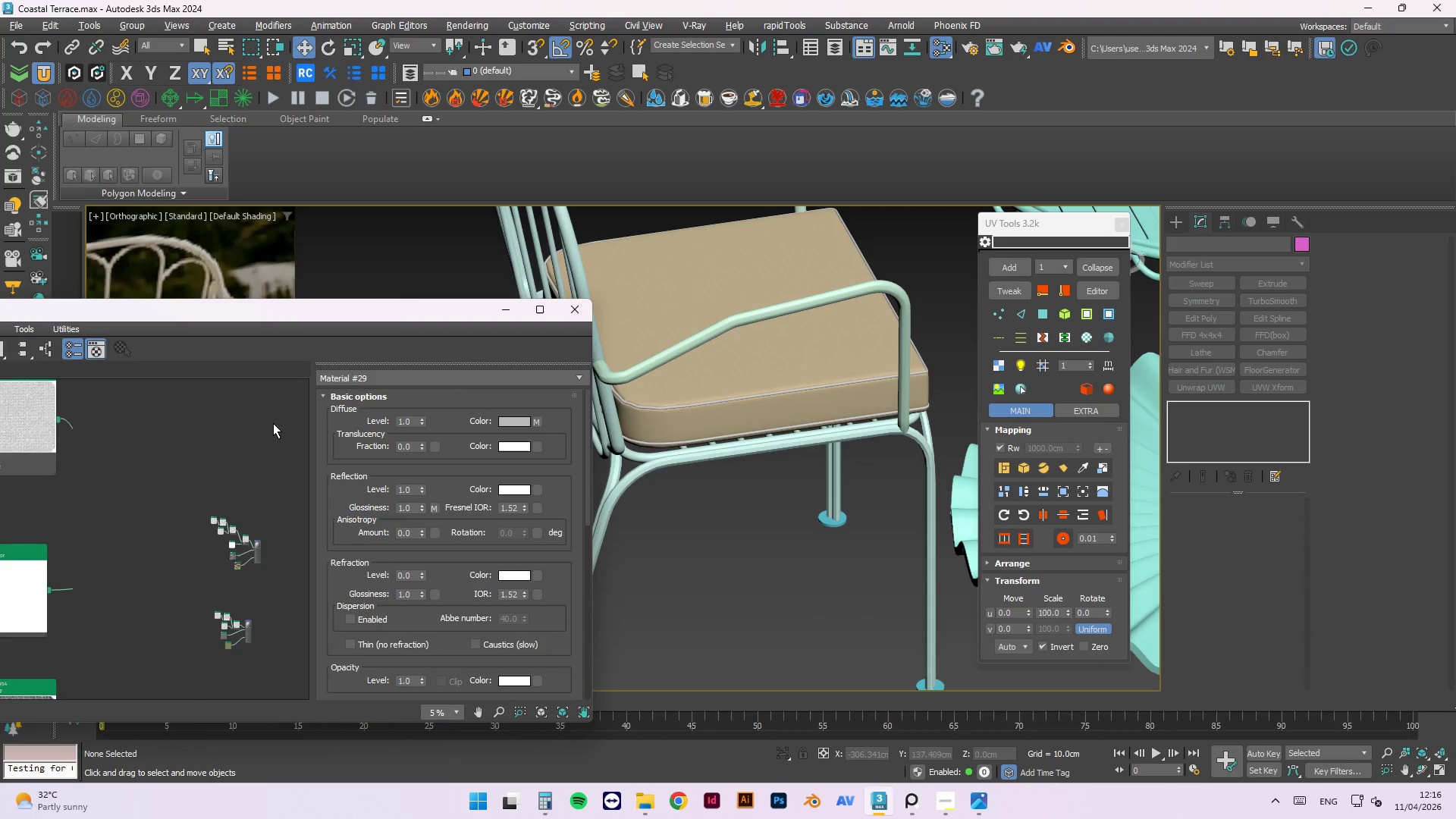 
scroll: coordinate [241, 413], scroll_direction: down, amount: 8.0
 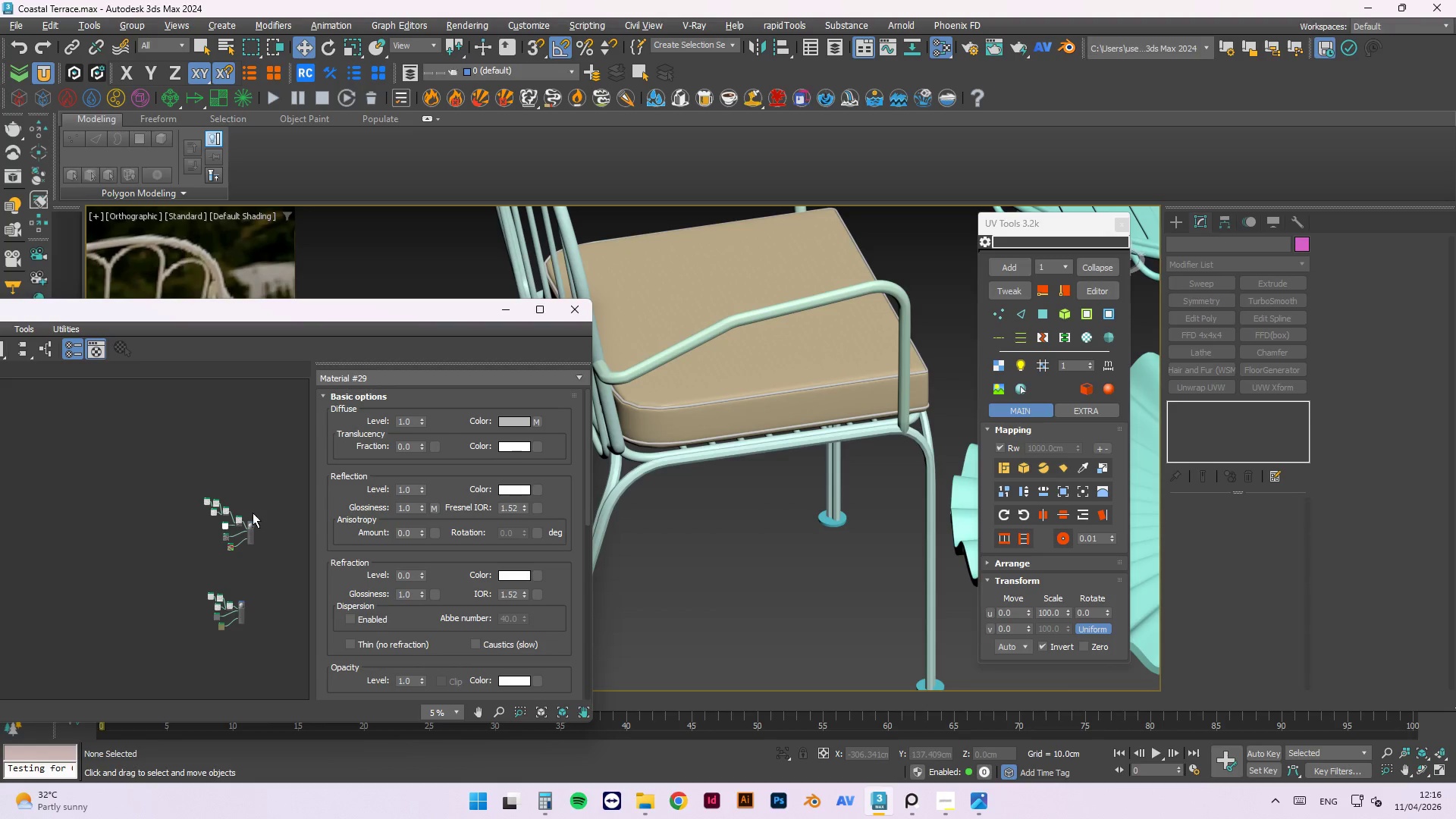 
scroll: coordinate [261, 526], scroll_direction: up, amount: 1.0
 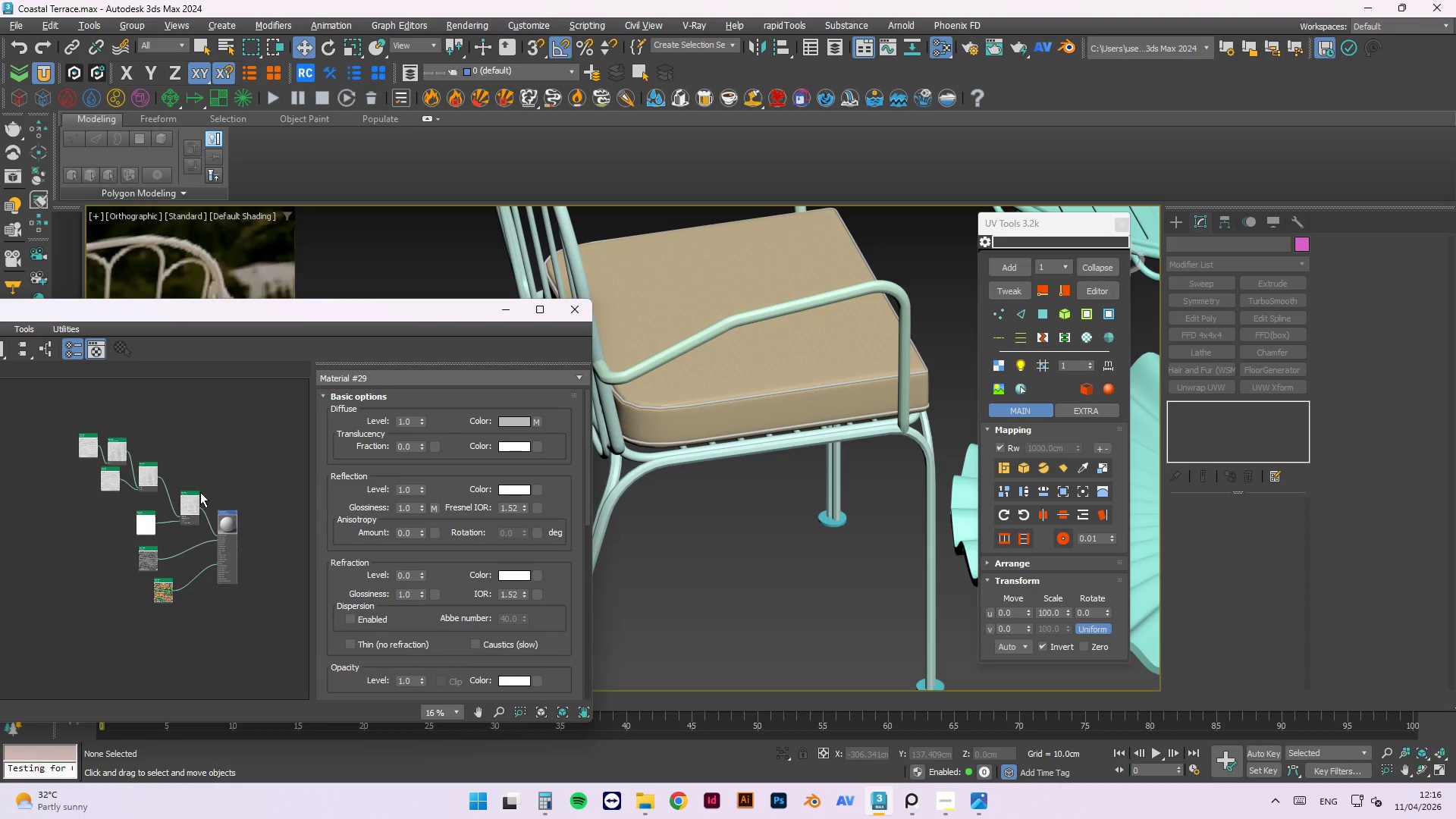 
wait(15.54)
 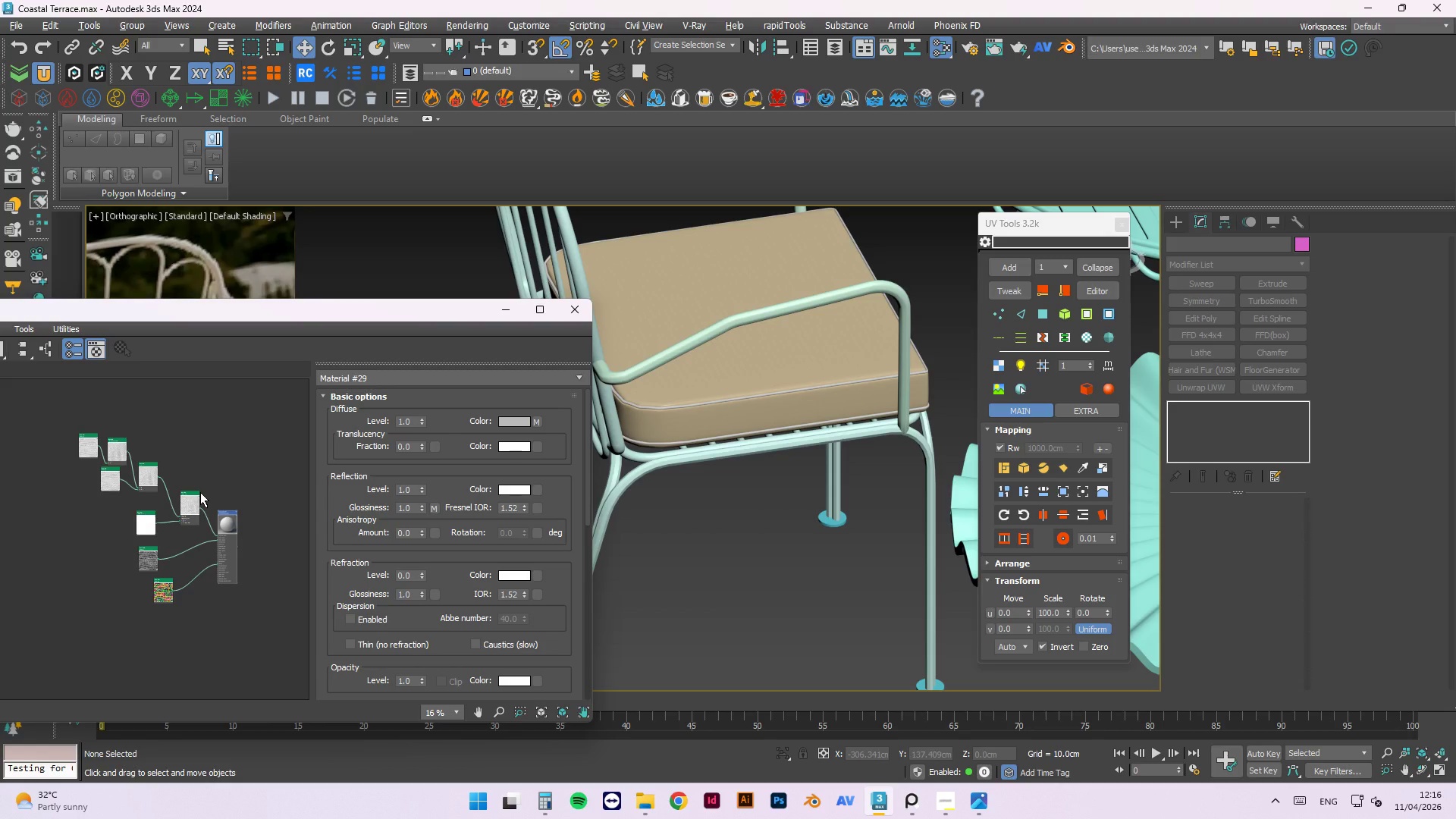 
scroll: coordinate [159, 557], scroll_direction: down, amount: 2.0
 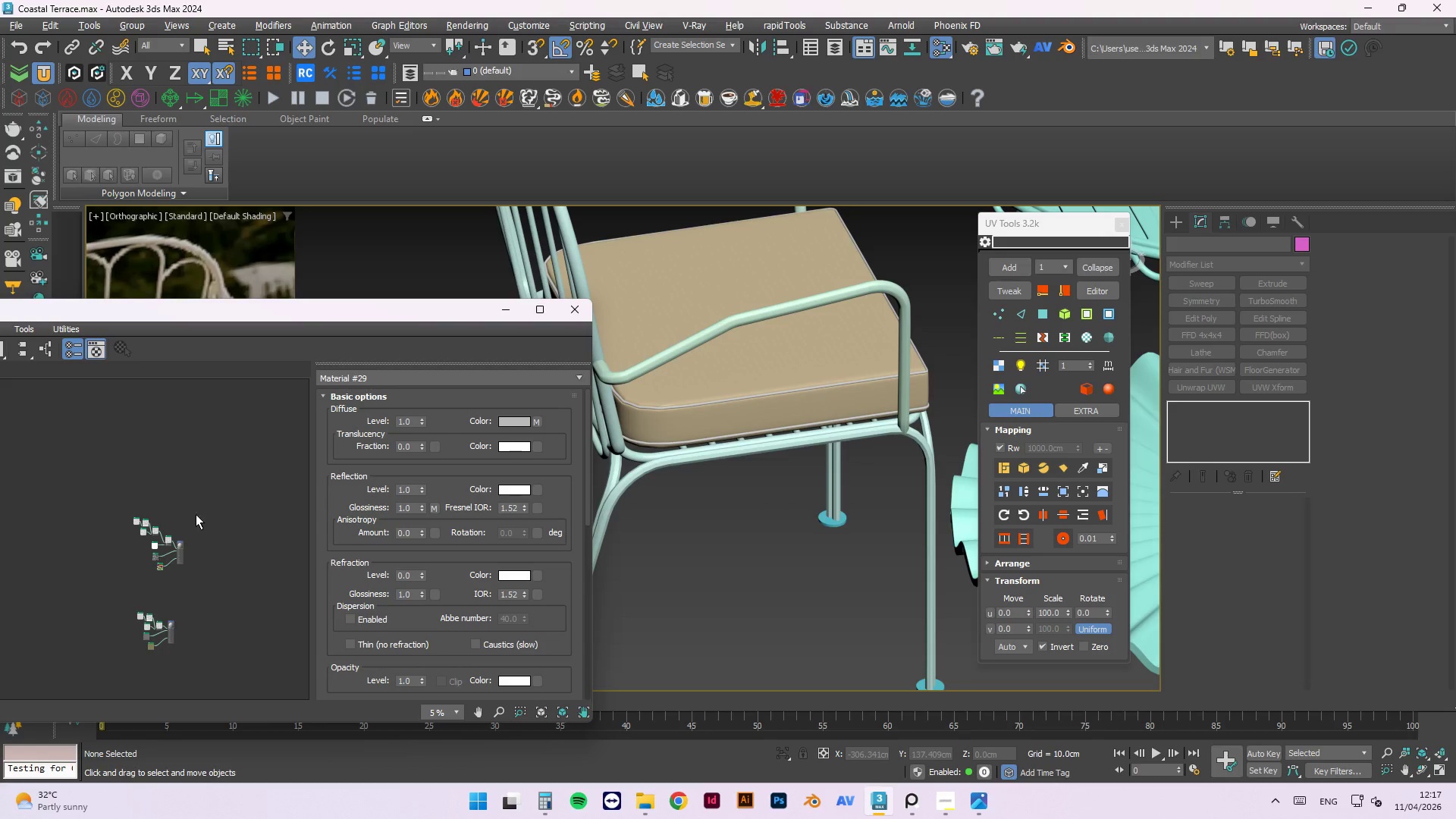 
left_click([187, 440])
 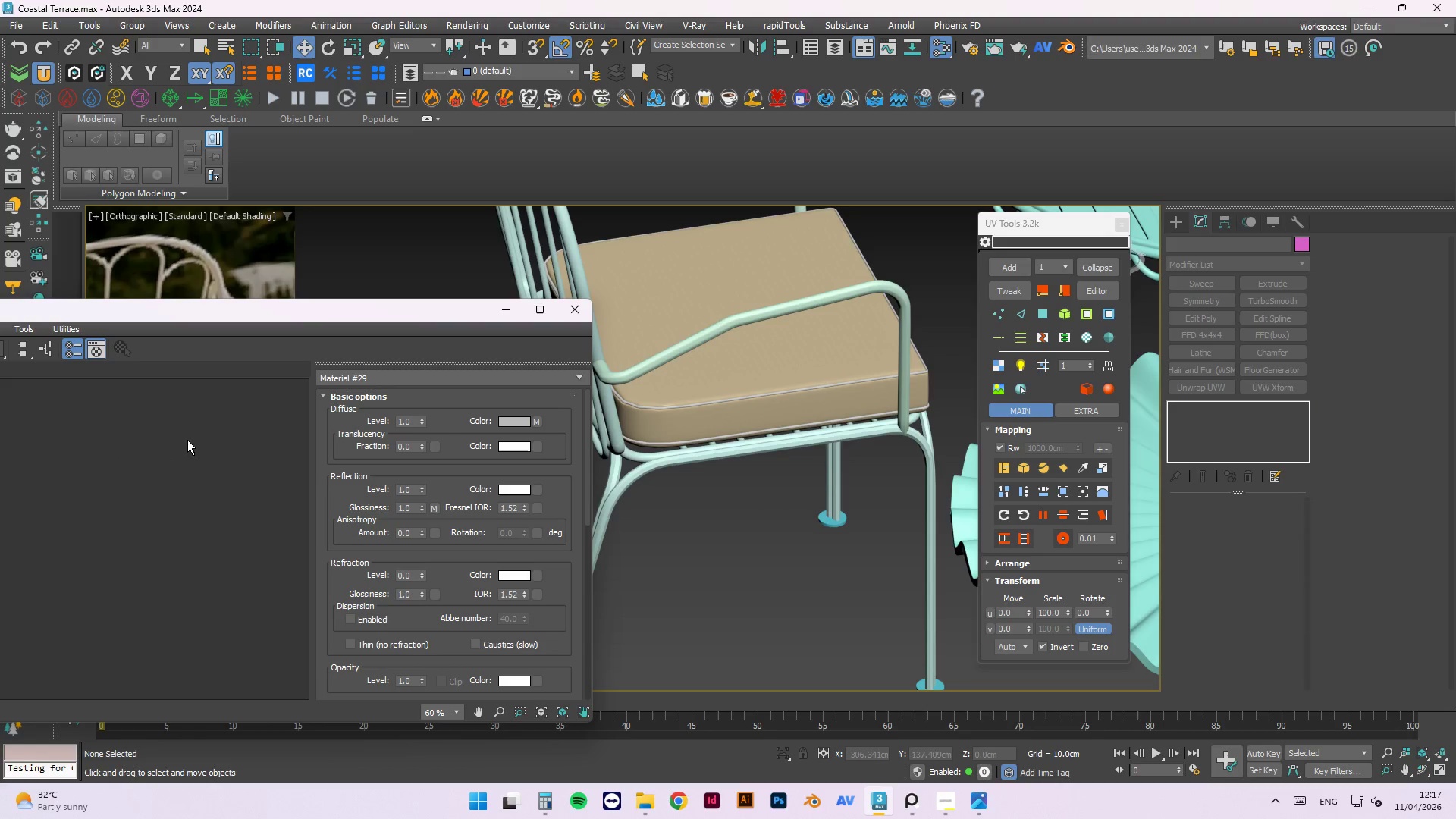 
scroll: coordinate [158, 453], scroll_direction: up, amount: 5.0
 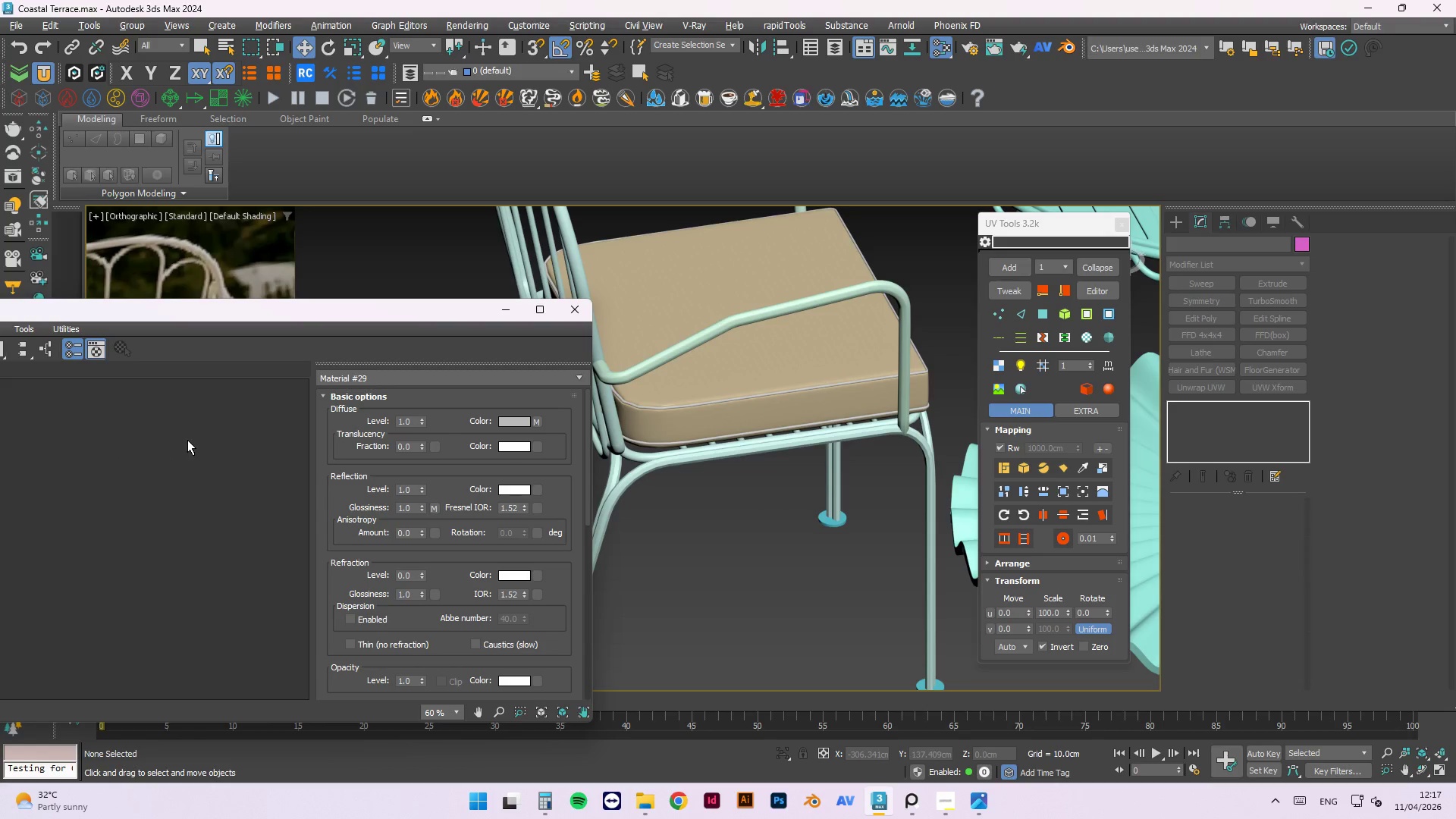 
right_click([187, 440])
 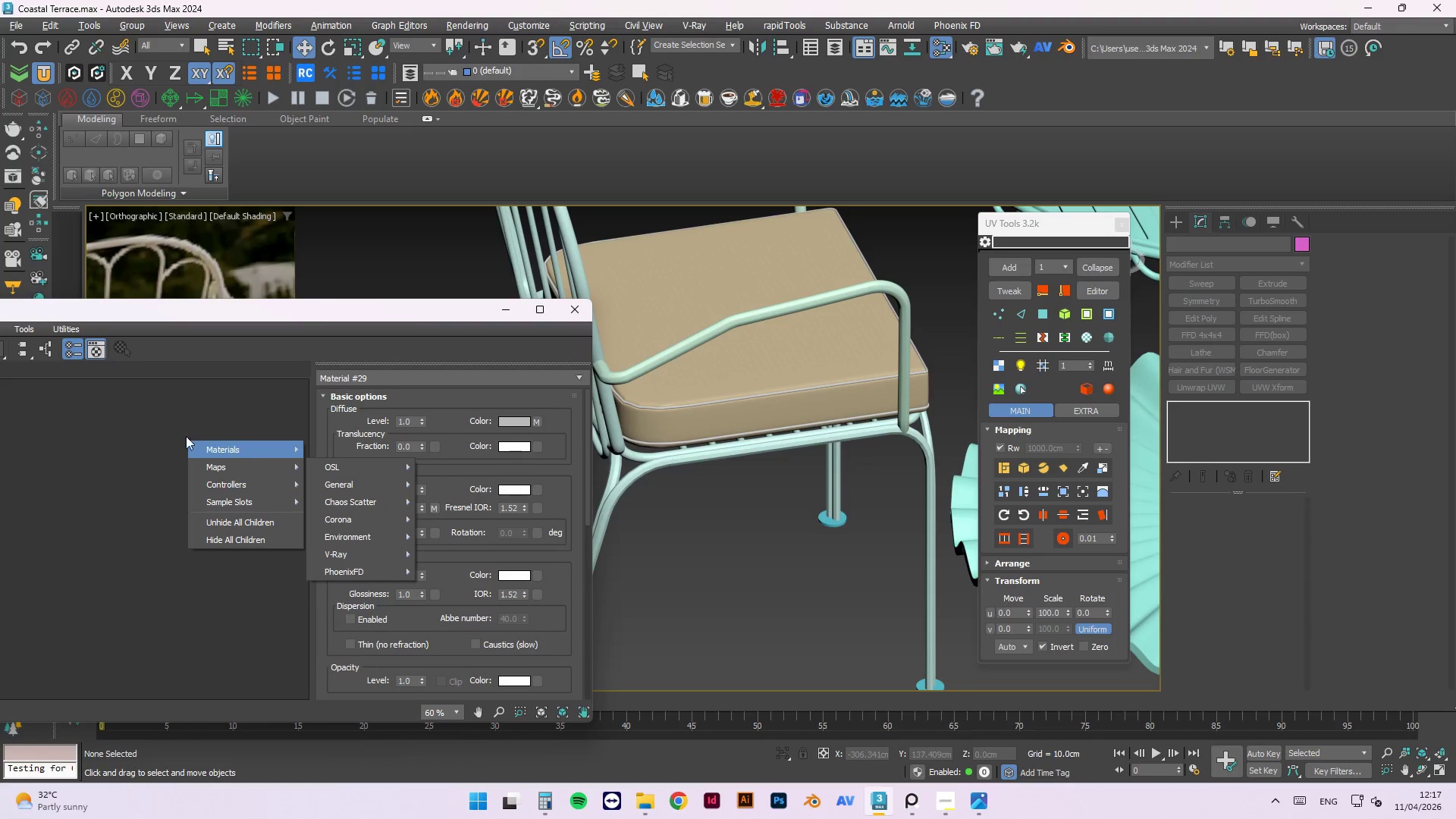 
left_click([141, 441])
 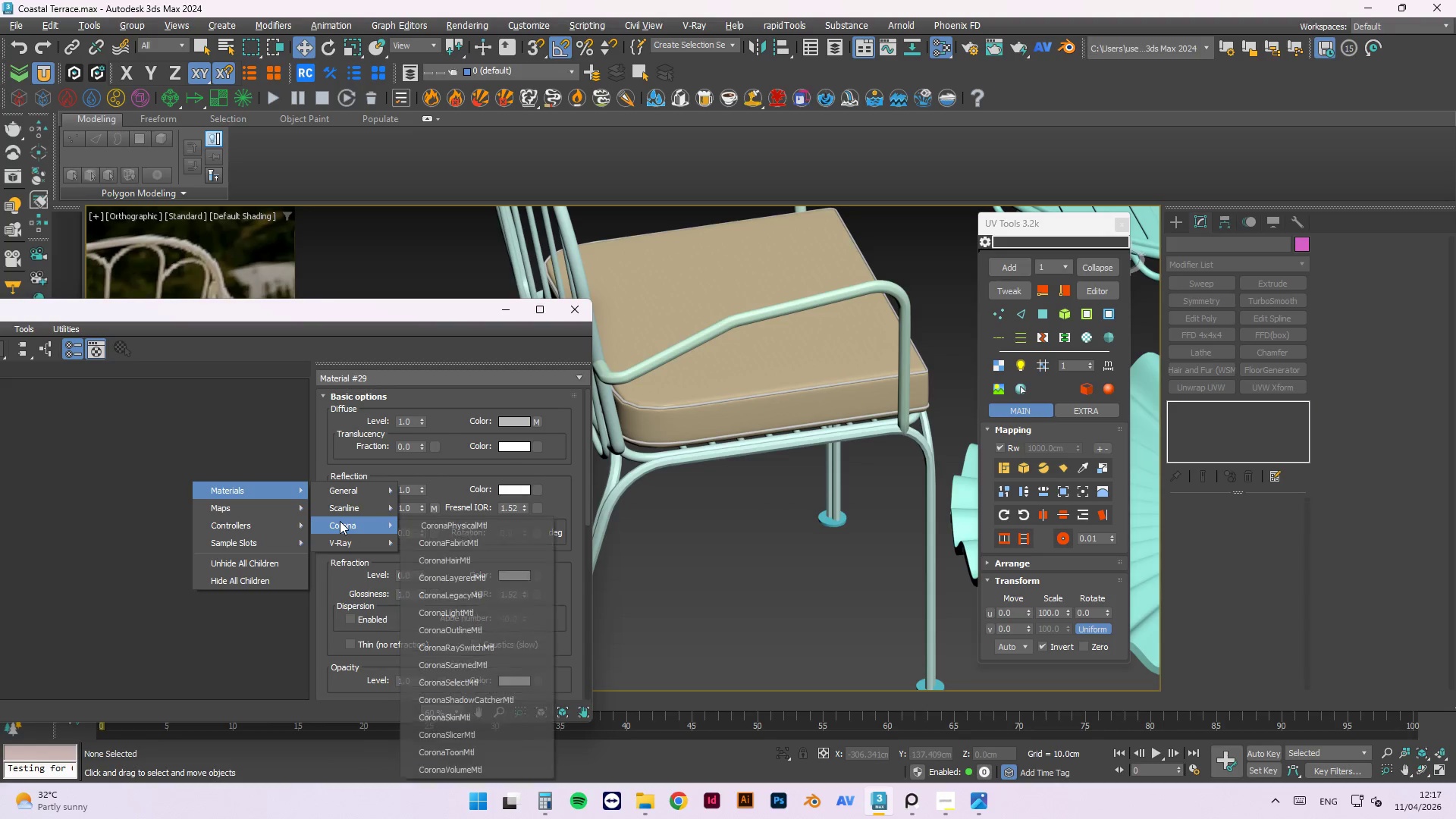 
left_click([430, 519])
 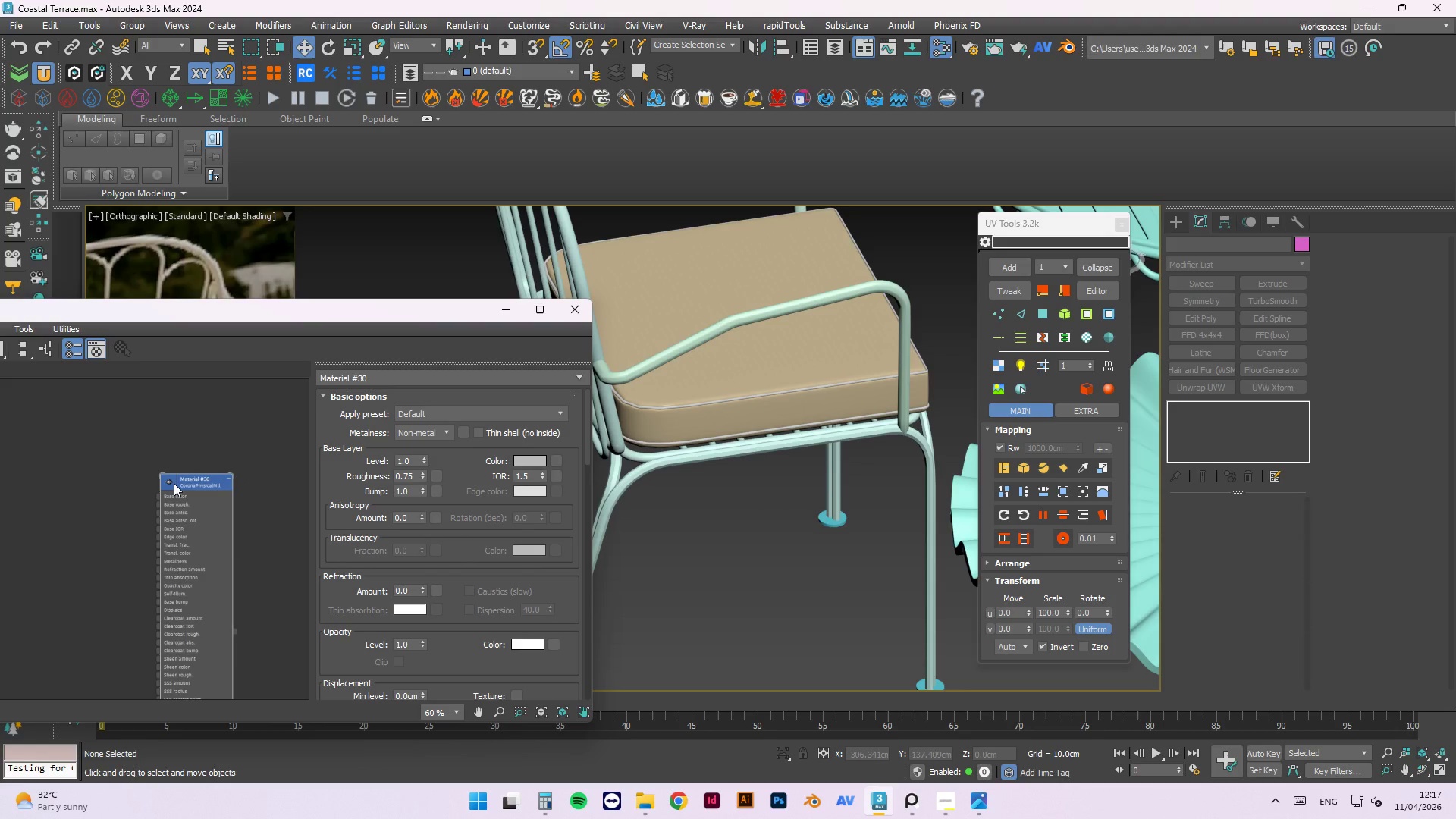 
double_click([174, 483])
 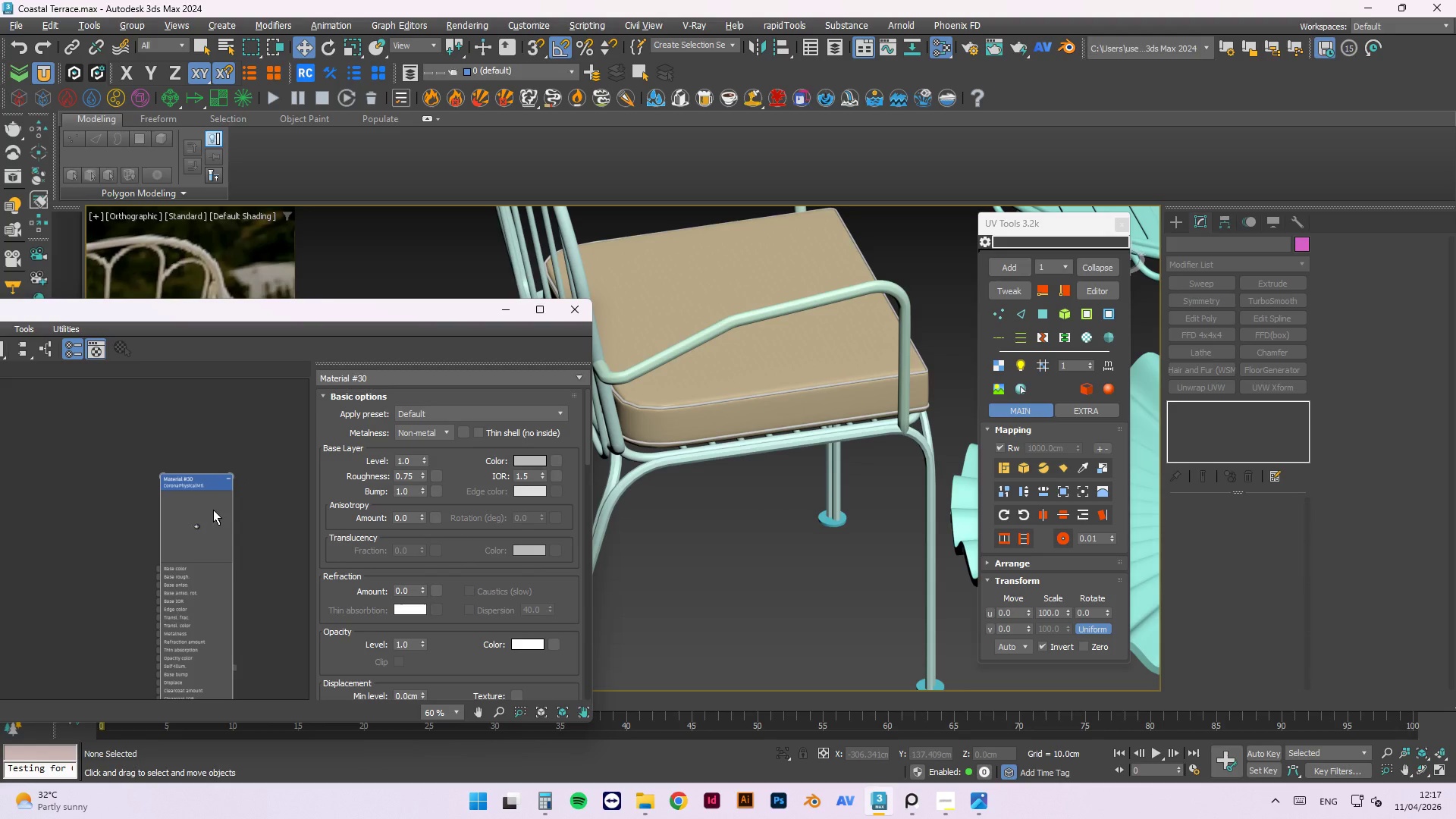 
left_click_drag(start_coordinate=[213, 510], to_coordinate=[246, 453])
 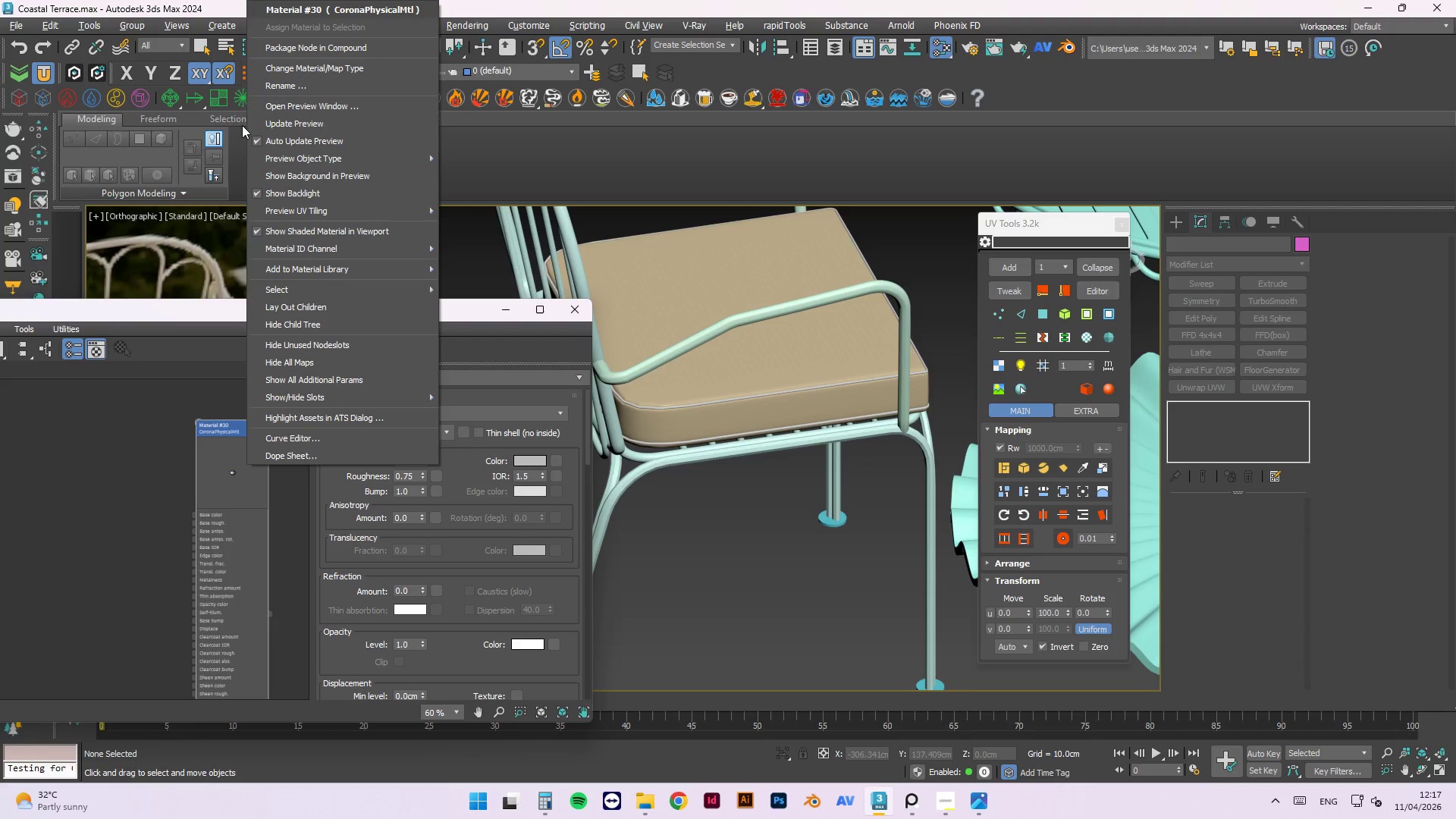 
left_click([277, 118])
 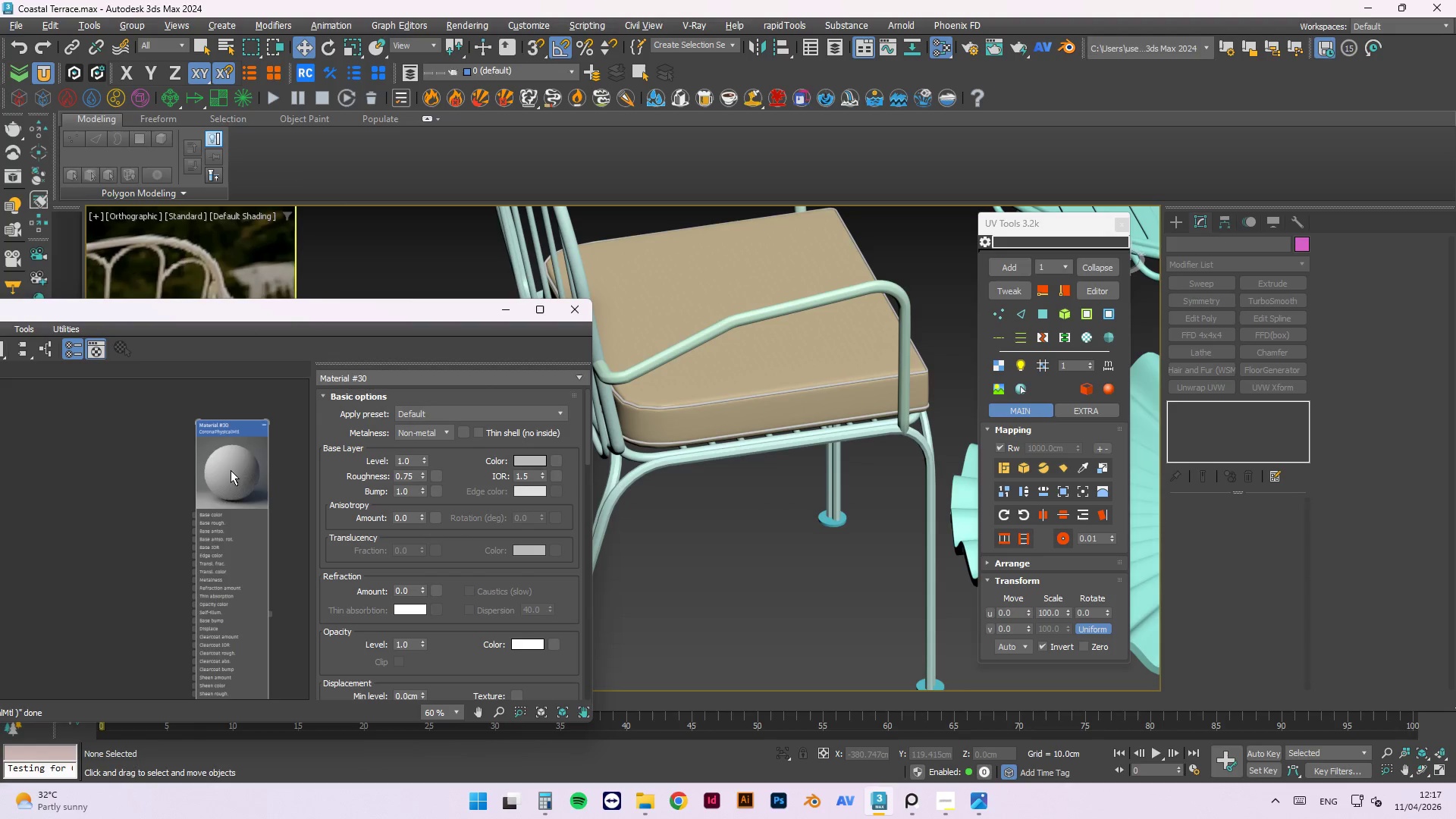 
scroll: coordinate [230, 446], scroll_direction: up, amount: 2.0
 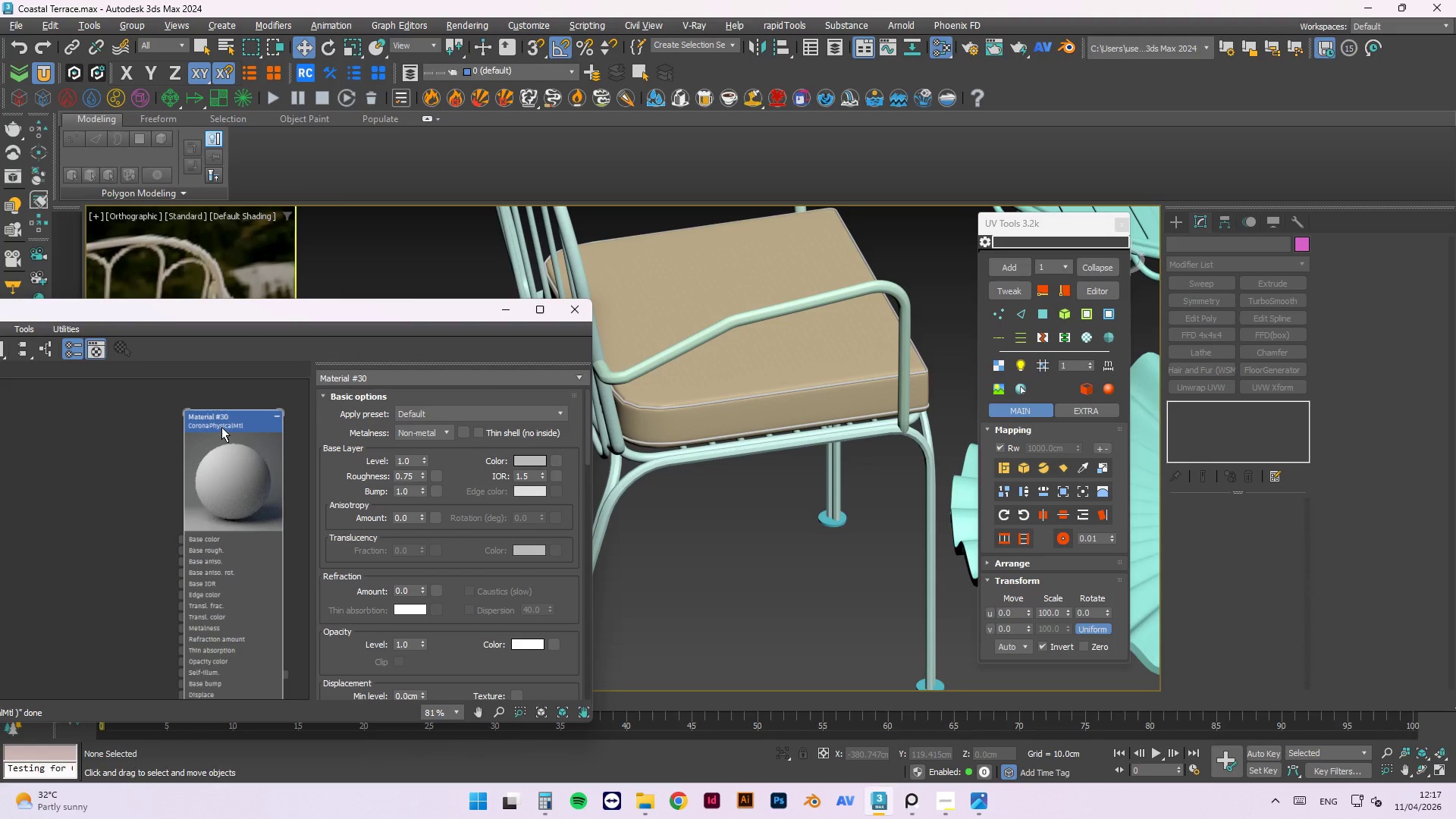 
wait(5.99)
 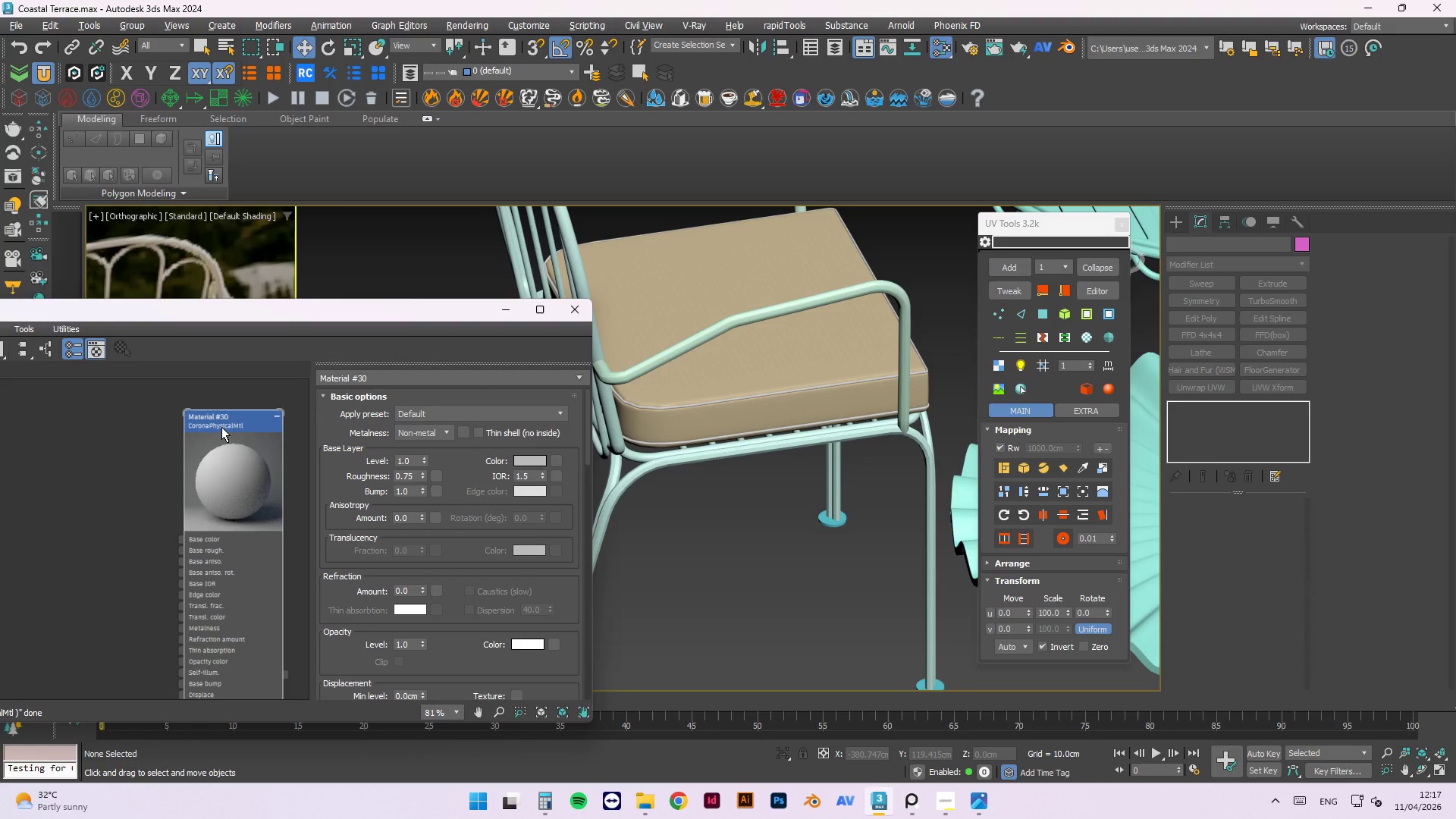 
scroll: coordinate [249, 445], scroll_direction: up, amount: 2.0
 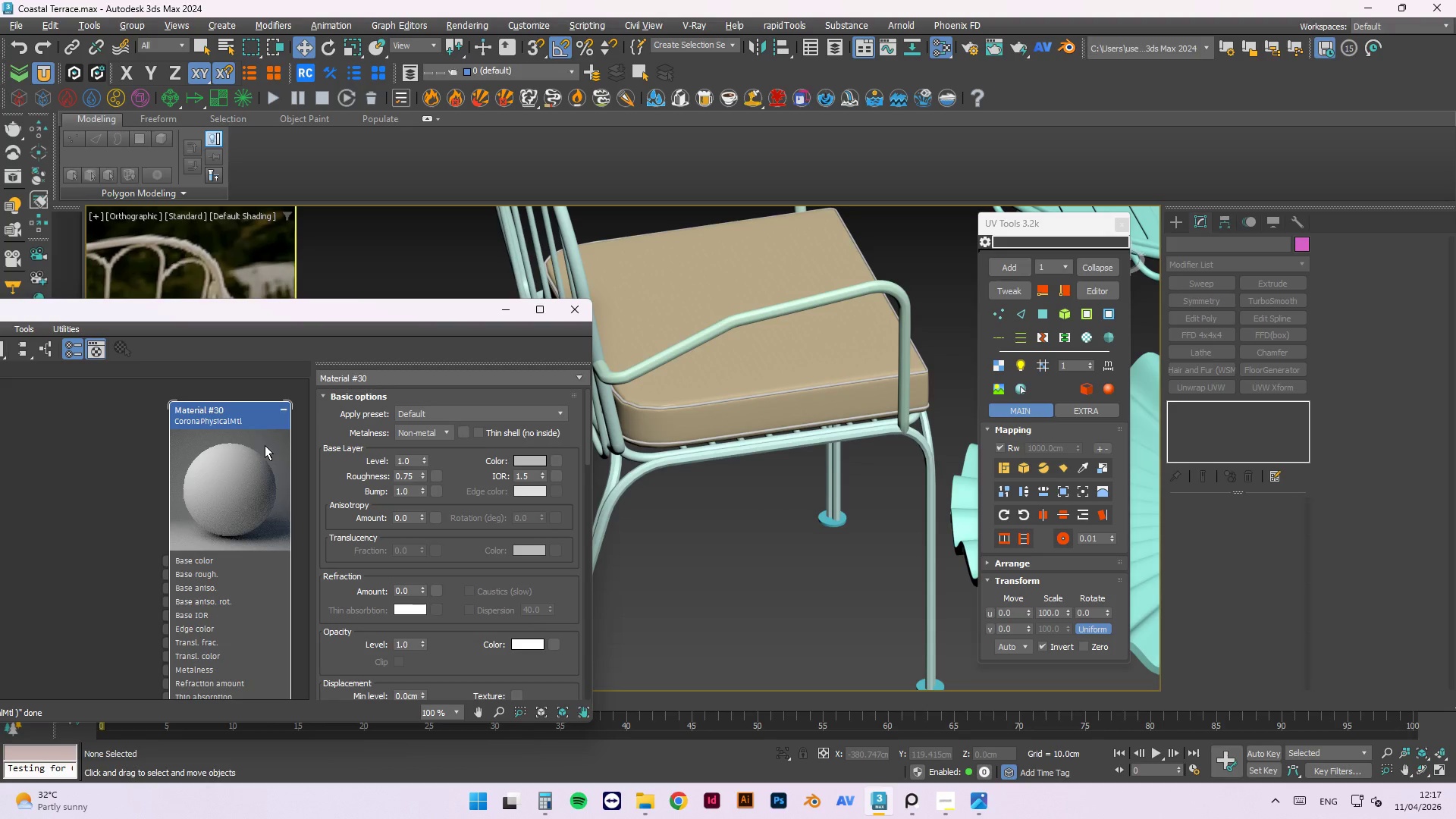 
left_click([265, 445])
 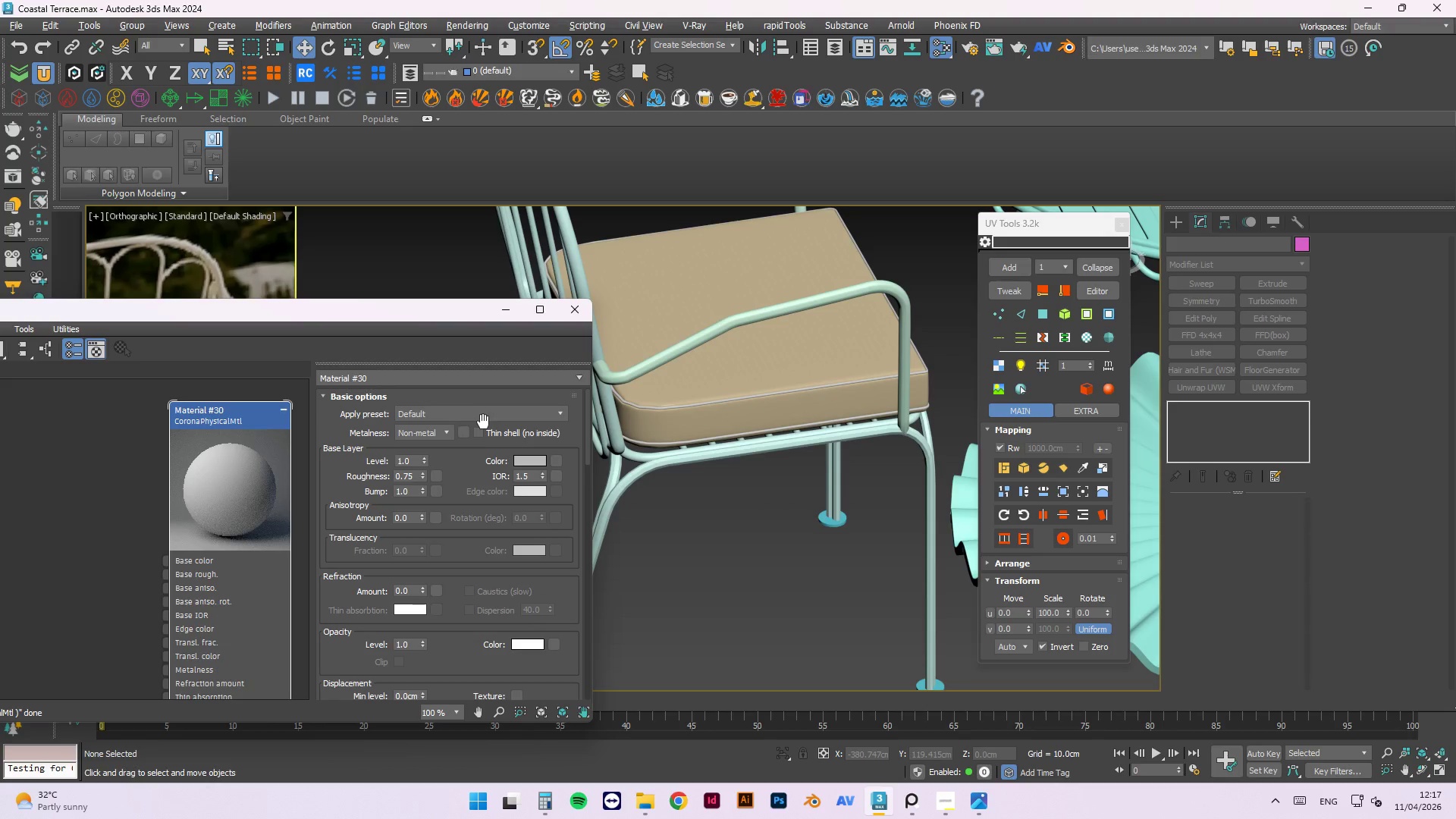 
double_click([479, 413])
 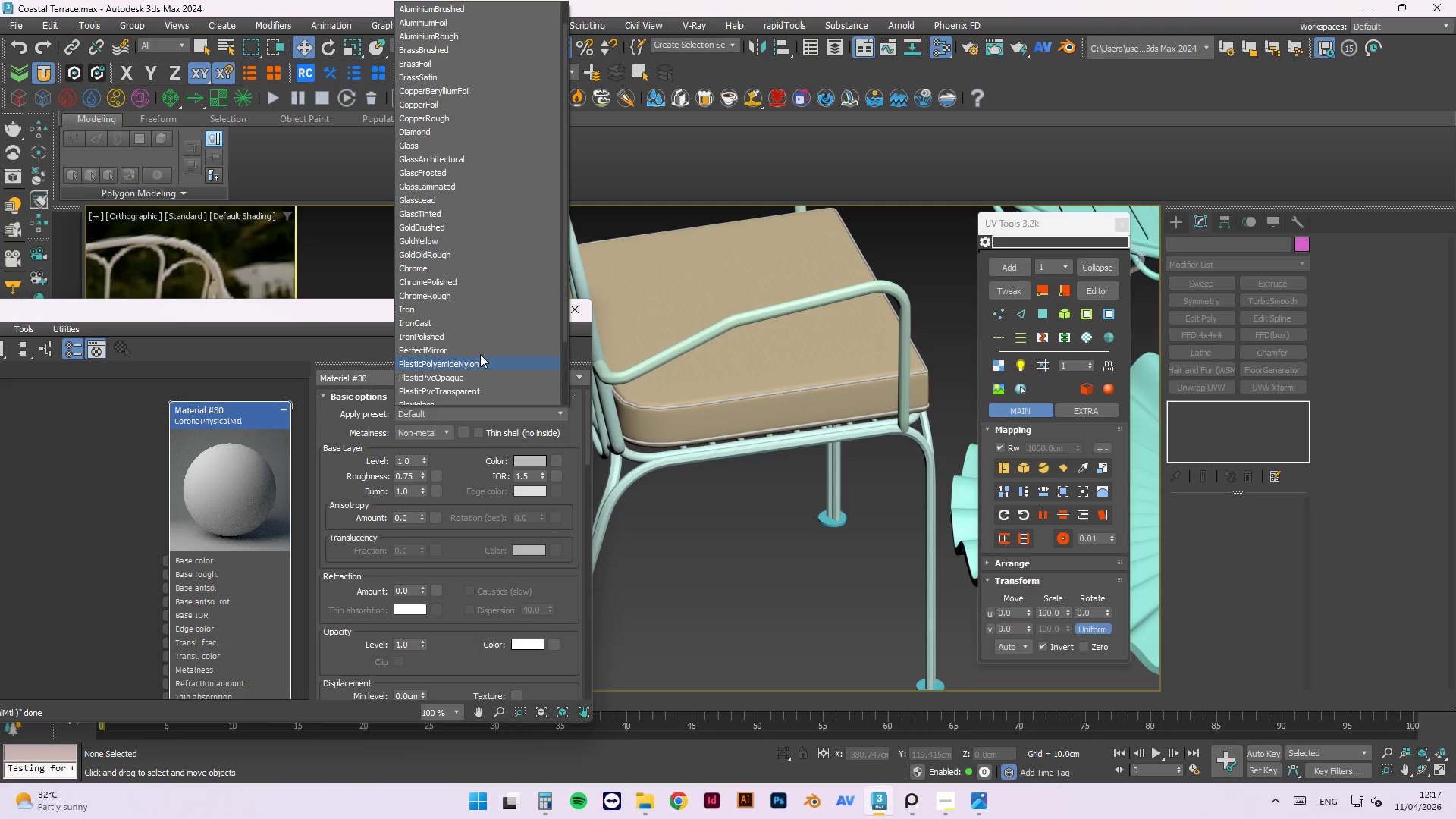 
scroll: coordinate [482, 281], scroll_direction: down, amount: 13.0
 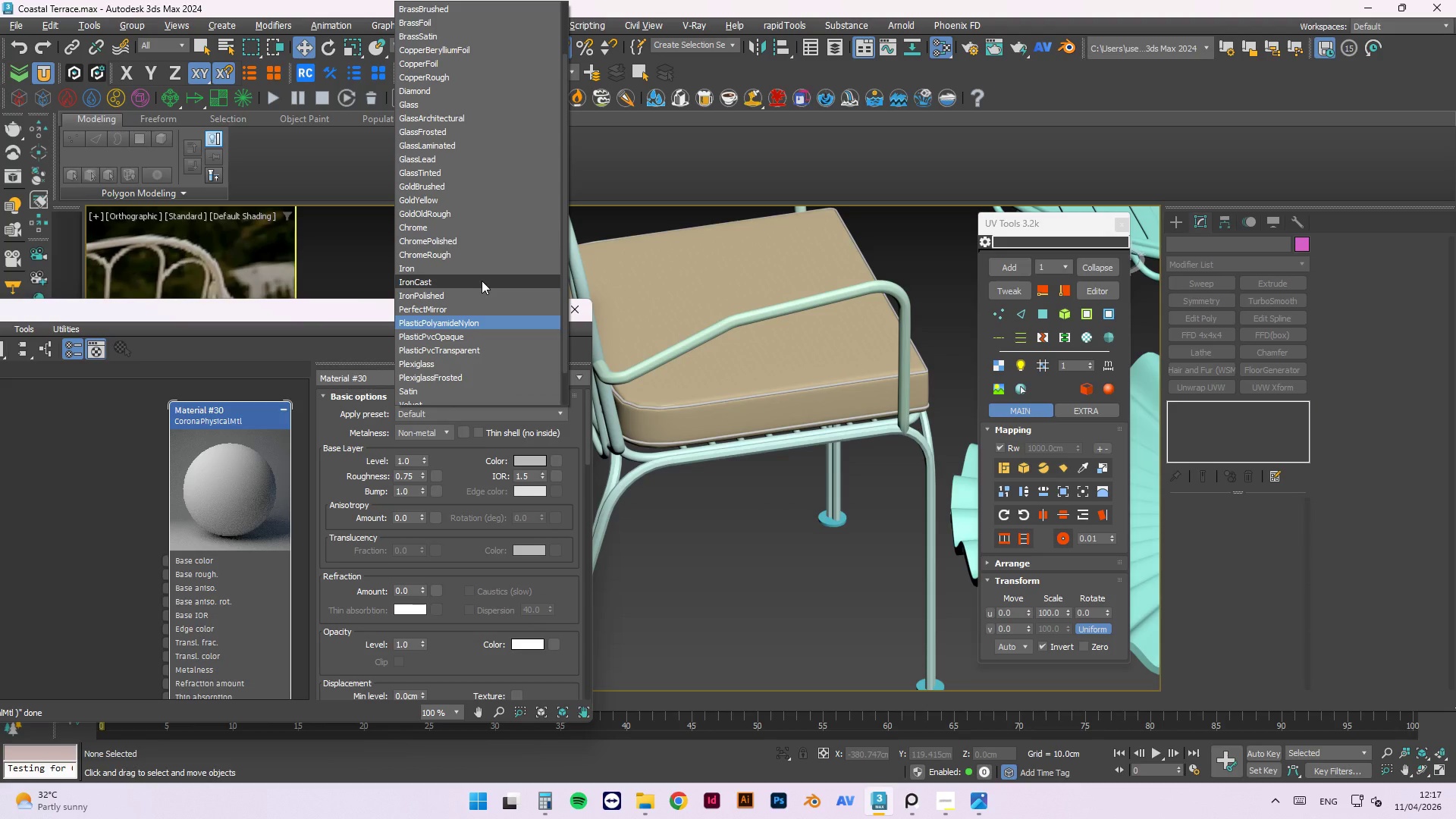 
scroll: coordinate [482, 281], scroll_direction: up, amount: 3.0
 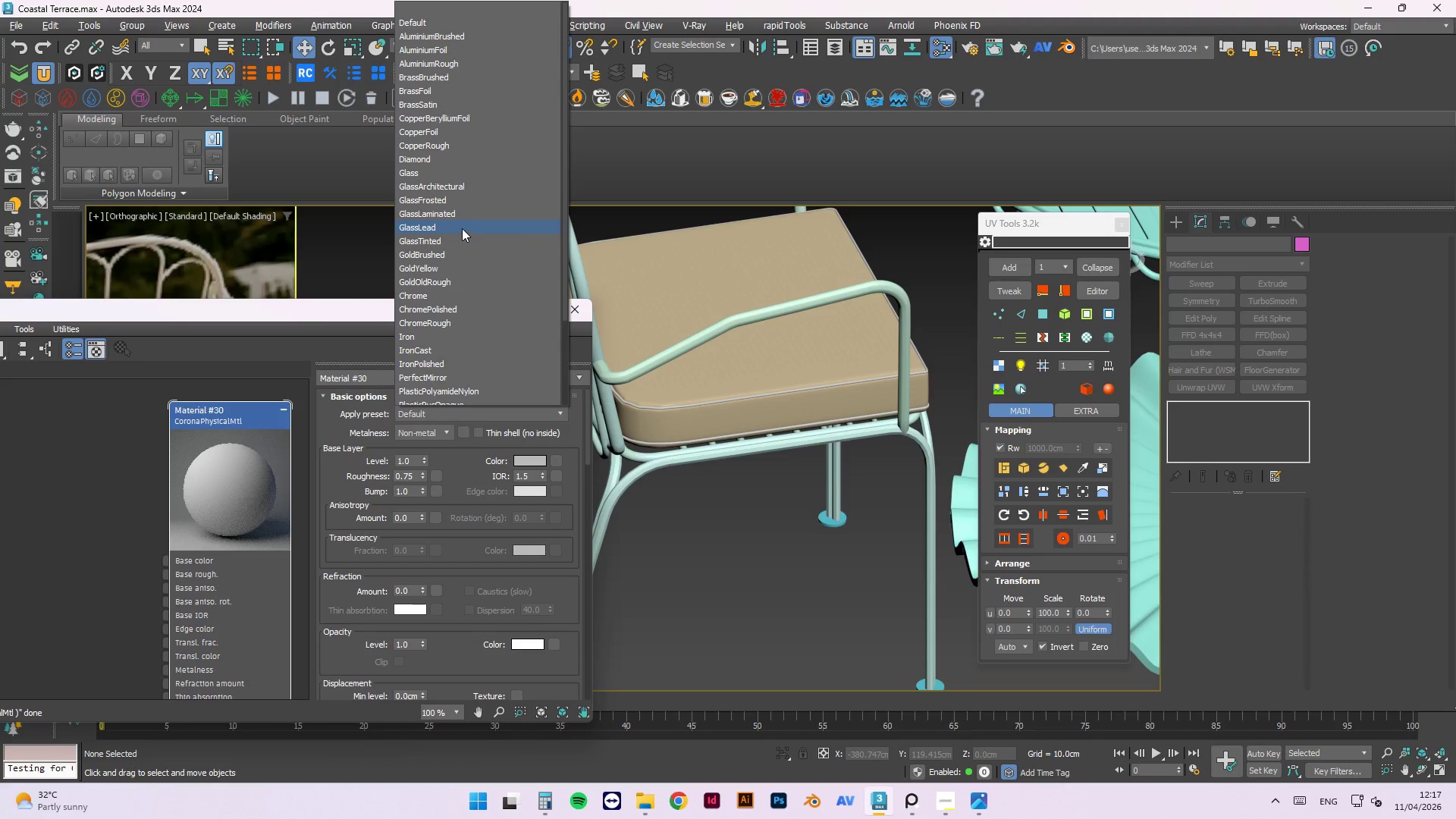 
scroll: coordinate [438, 287], scroll_direction: down, amount: 3.0
 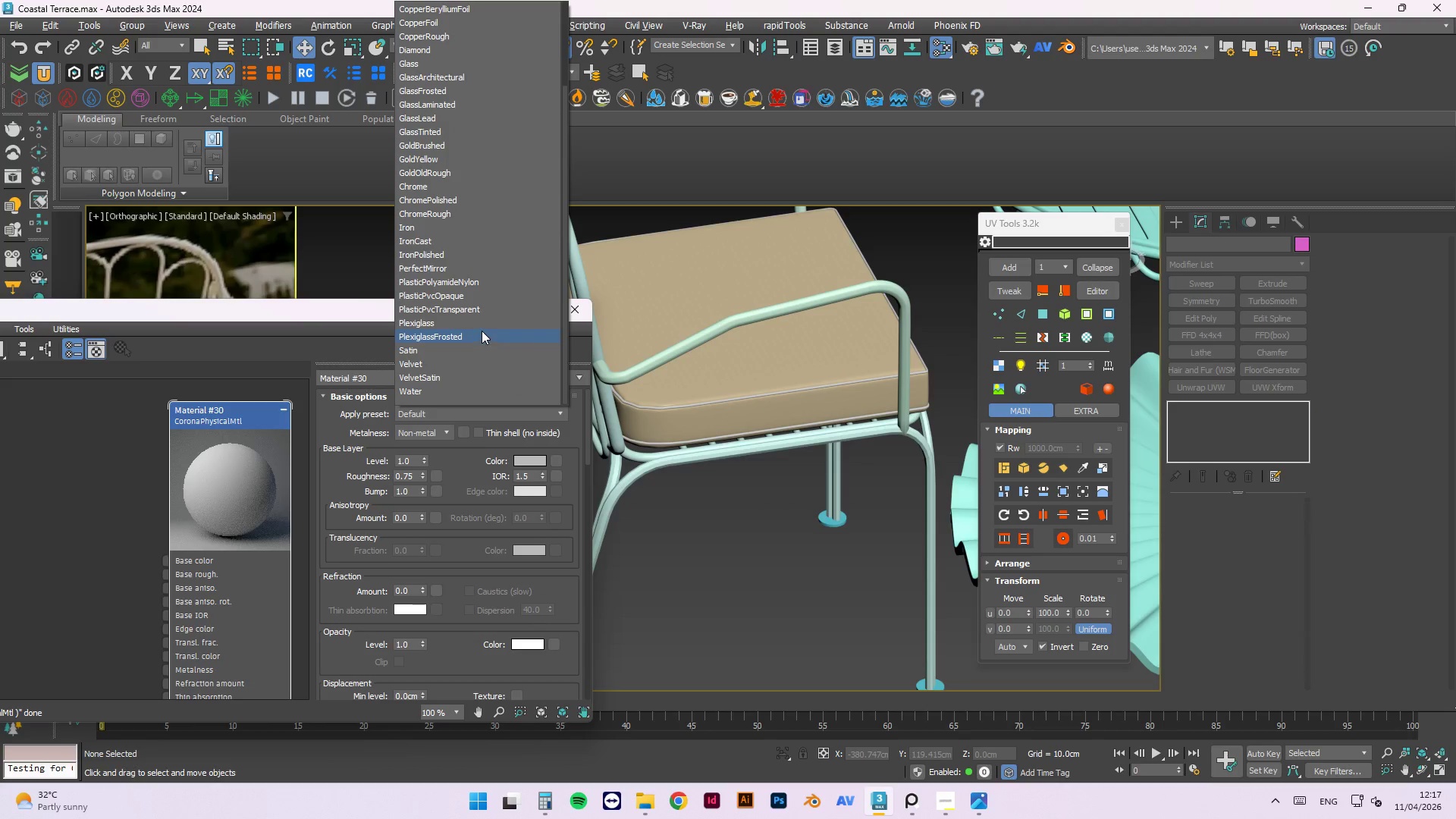 
scroll: coordinate [444, 327], scroll_direction: up, amount: 2.0
 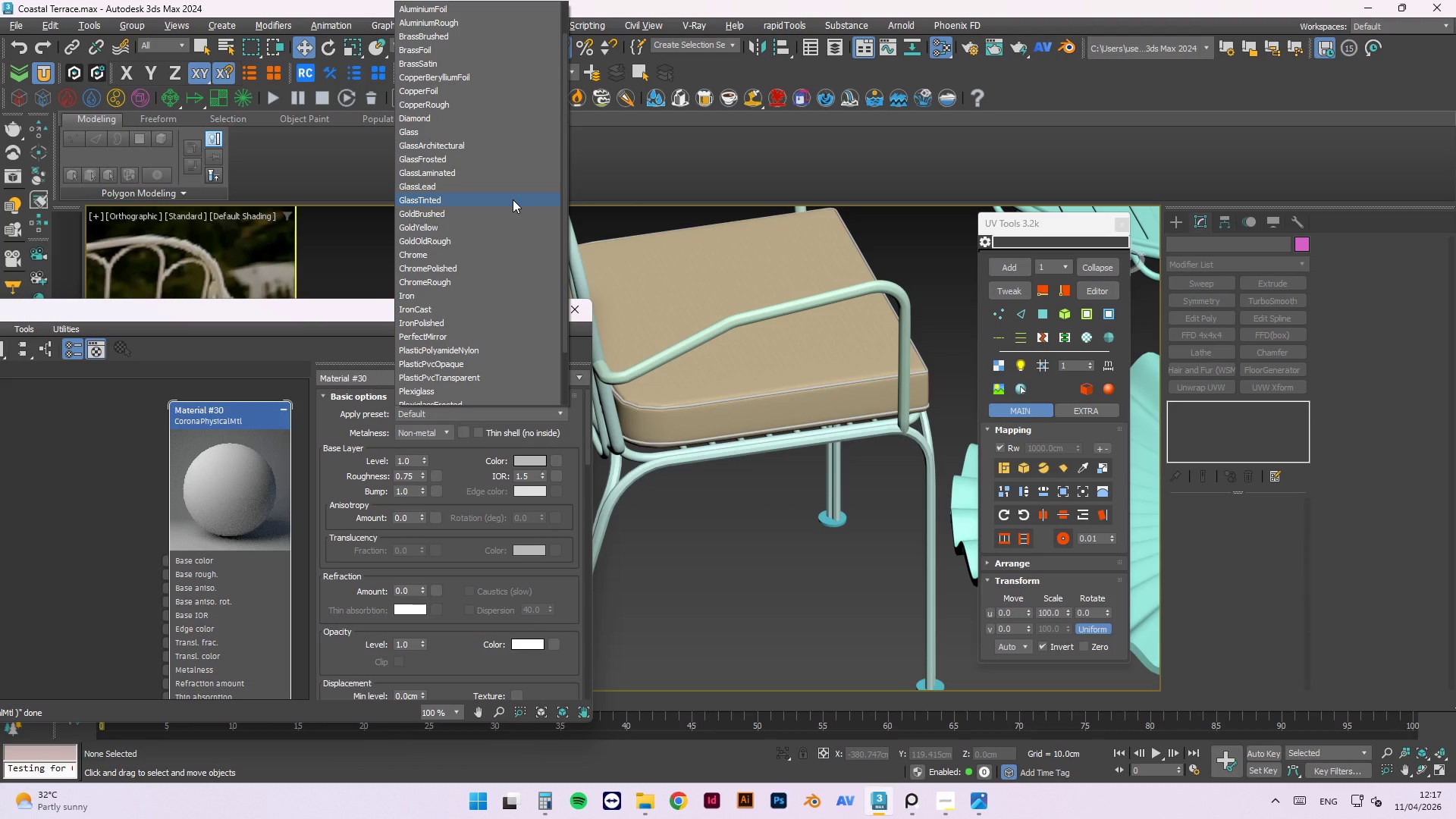 
wait(5.18)
 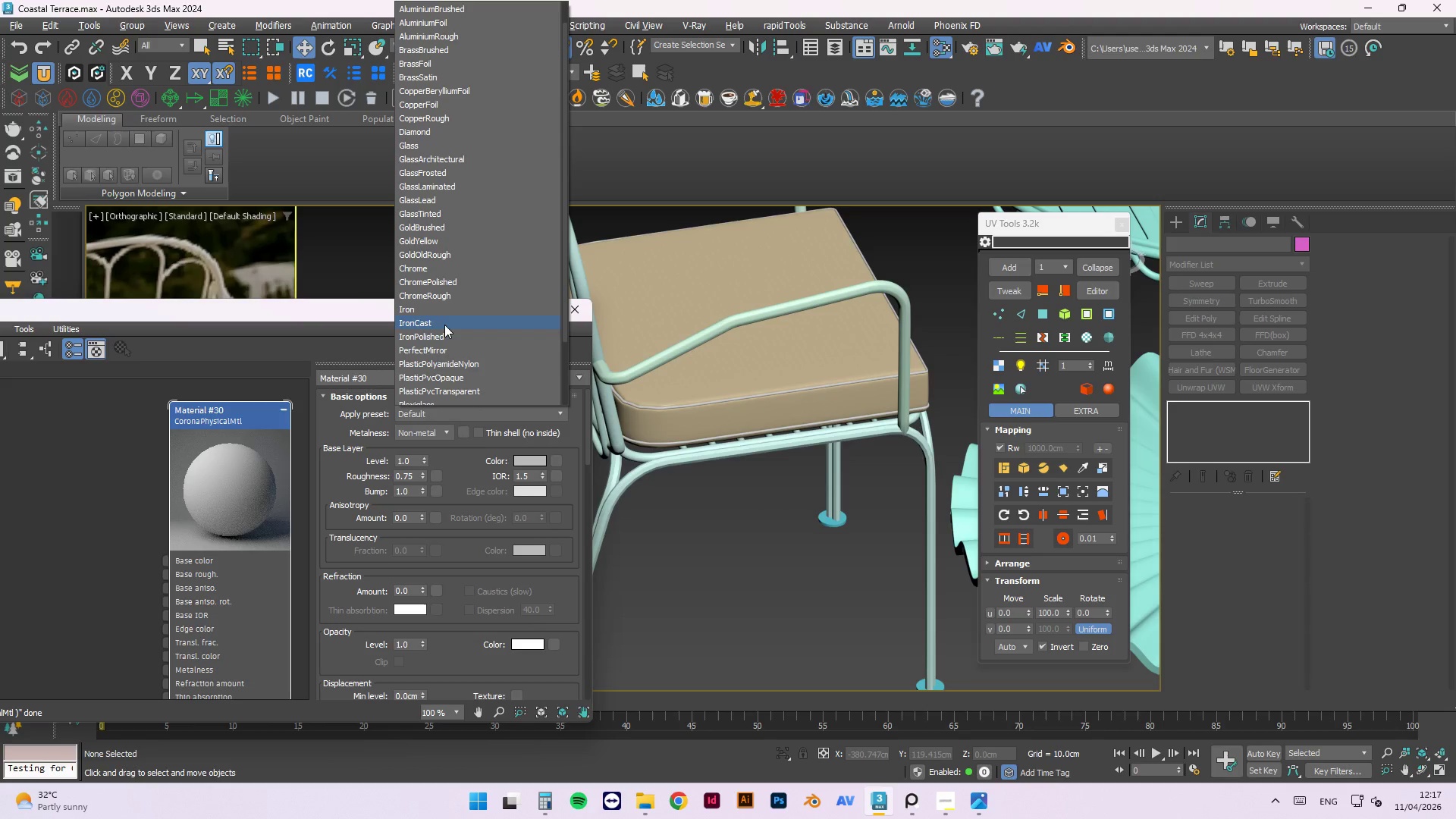 
scroll: coordinate [447, 176], scroll_direction: down, amount: 2.0
 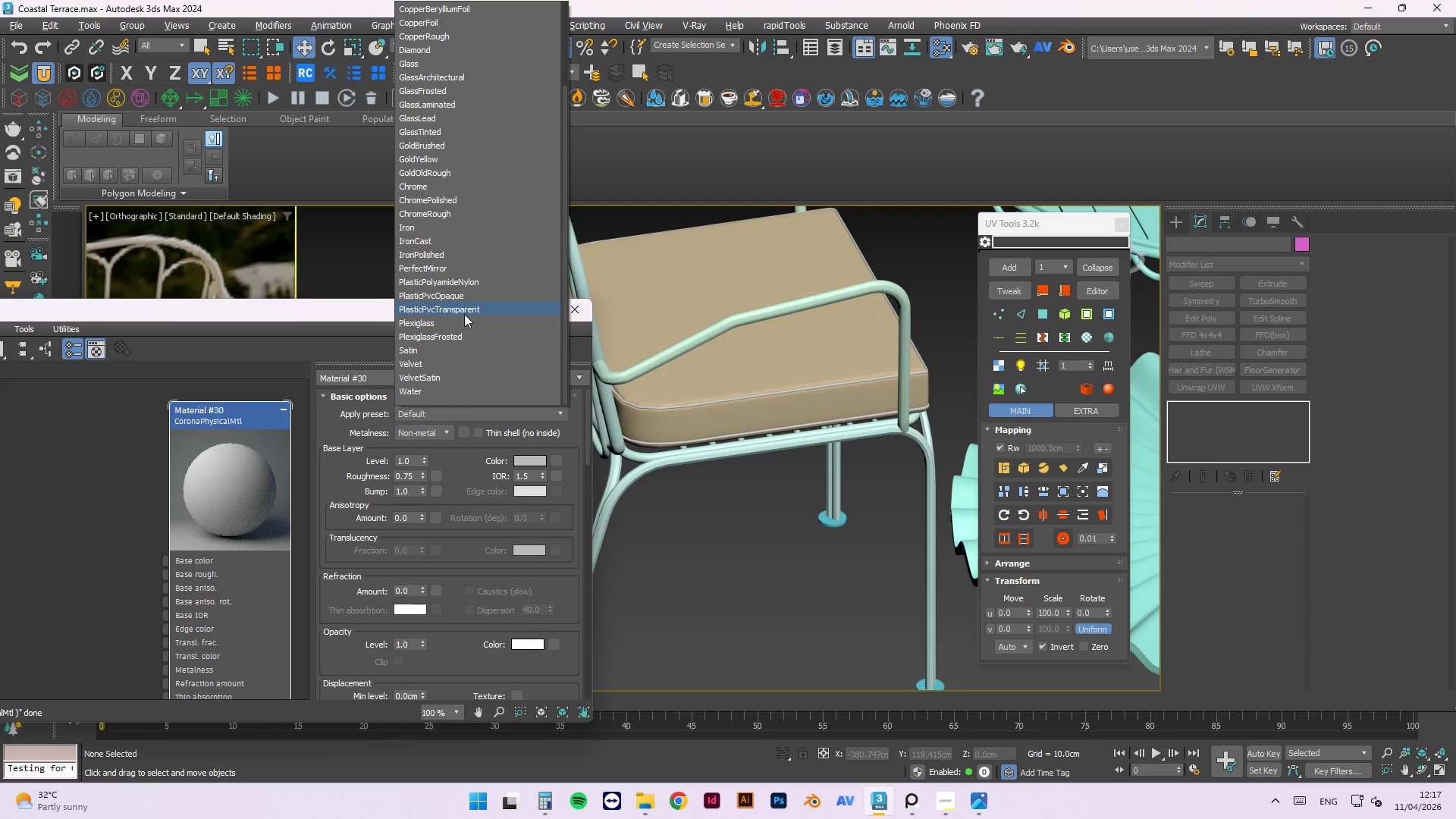 
scroll: coordinate [464, 314], scroll_direction: up, amount: 4.0
 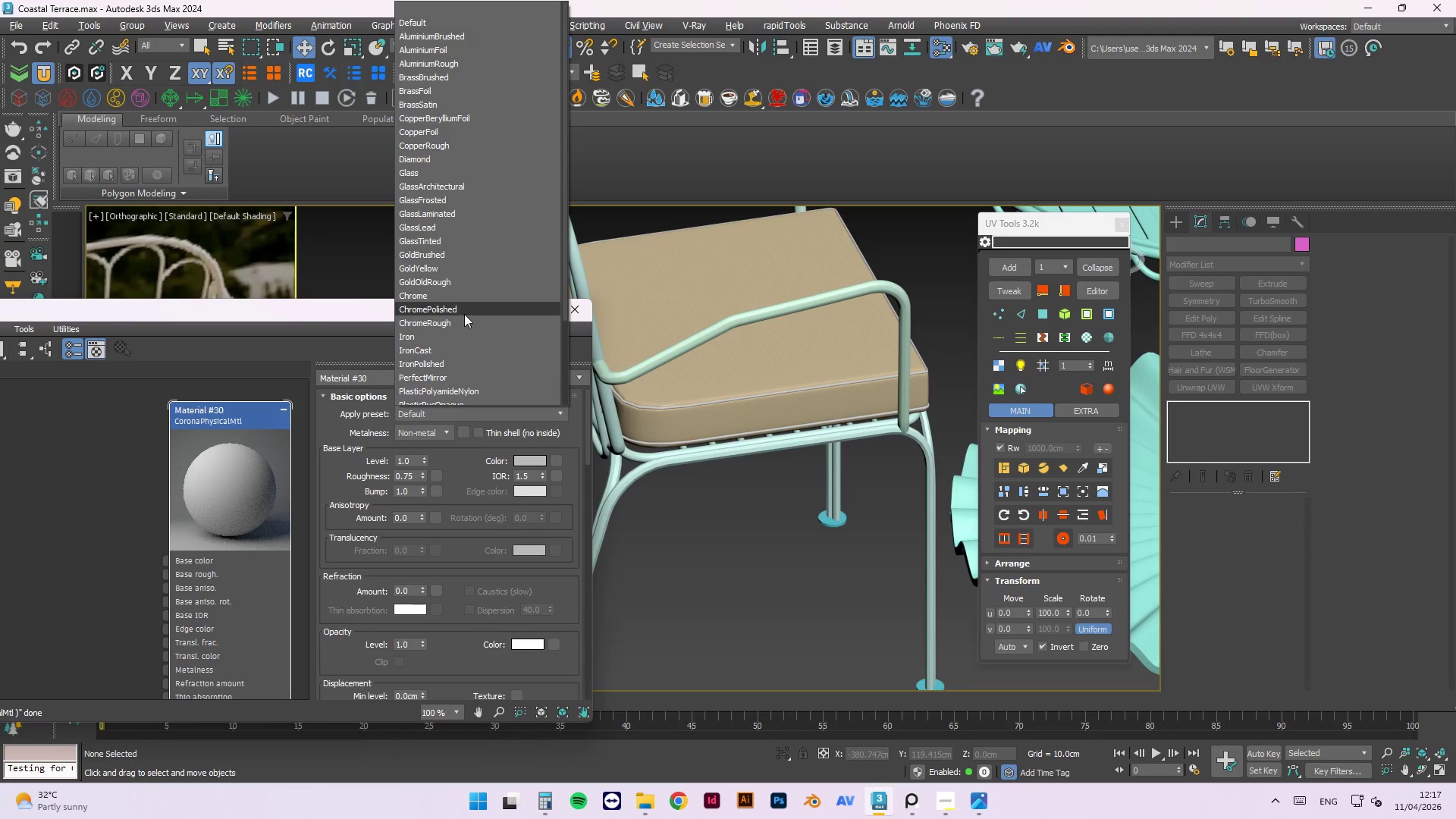 
scroll: coordinate [464, 317], scroll_direction: down, amount: 3.0
 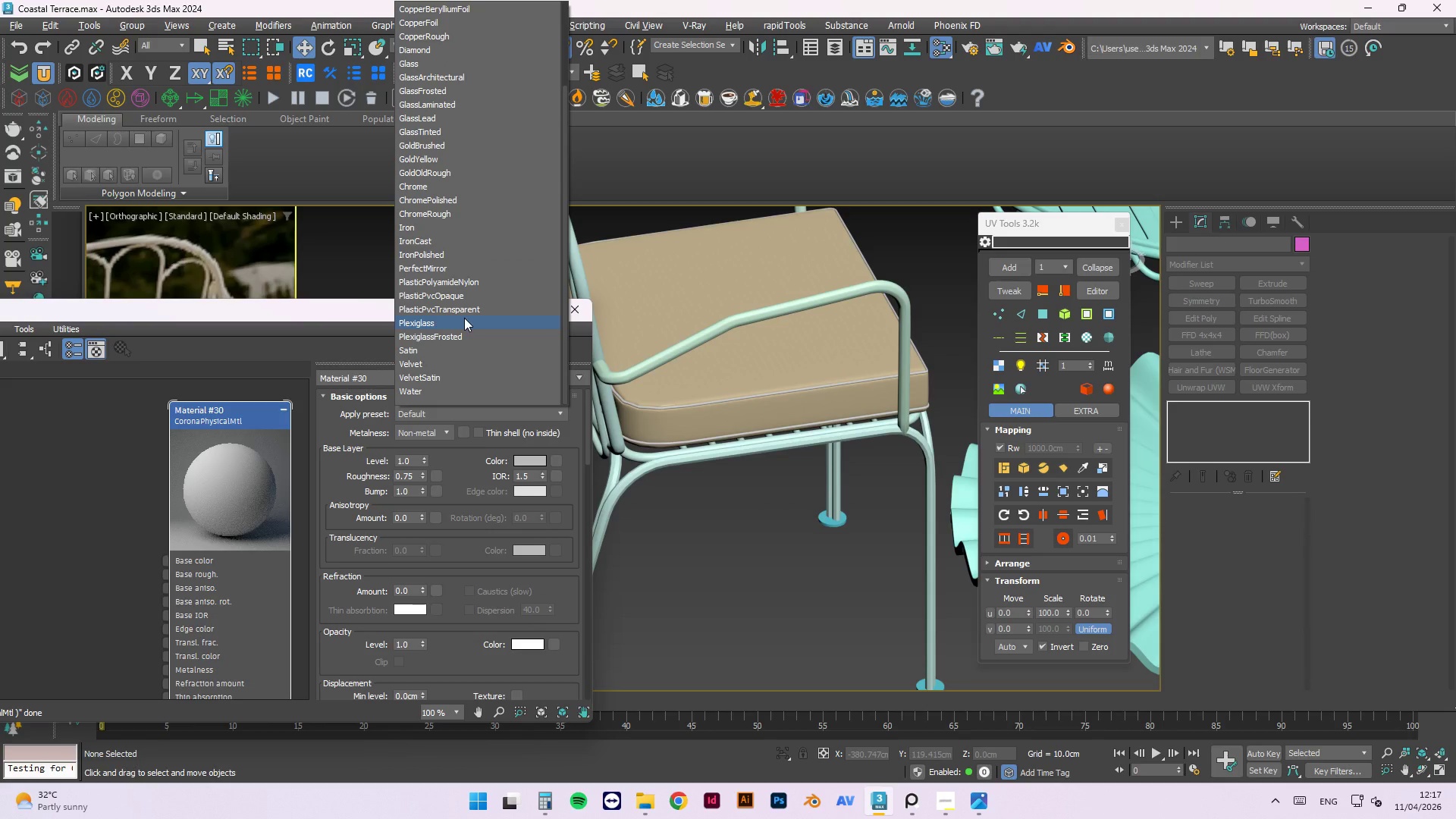 
scroll: coordinate [460, 341], scroll_direction: up, amount: 4.0
 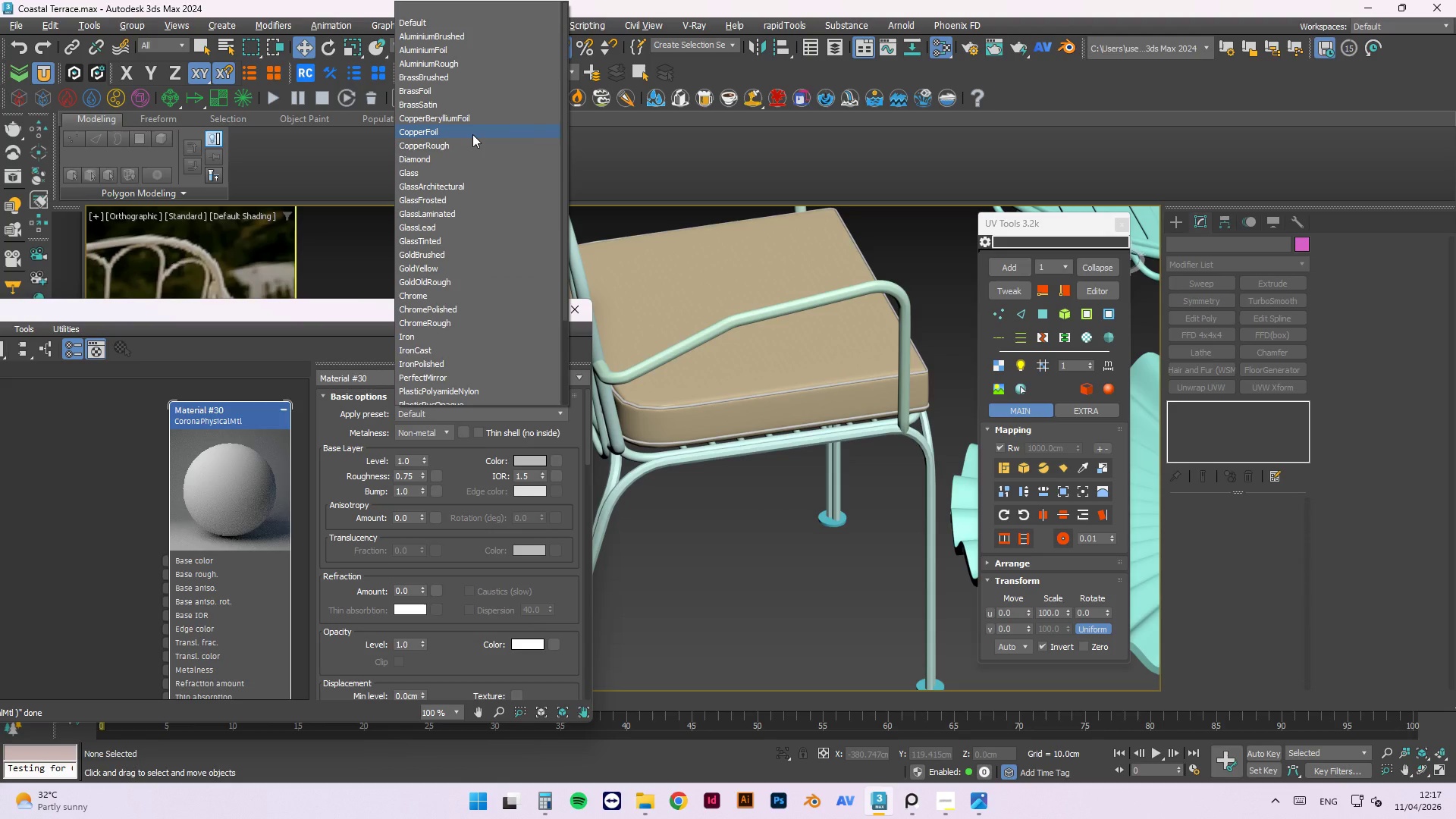 
wait(9.66)
 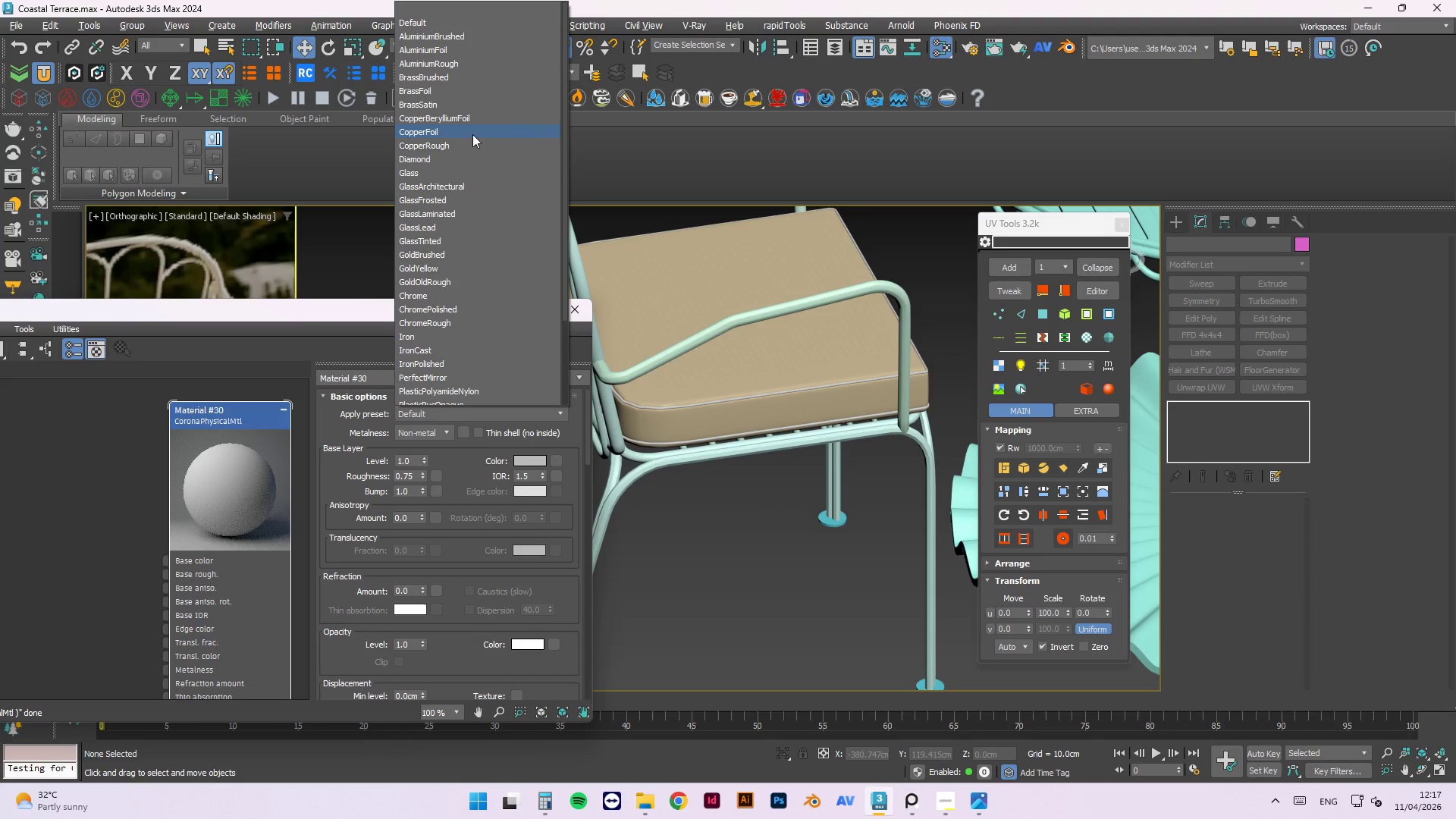 
left_click([434, 326])
 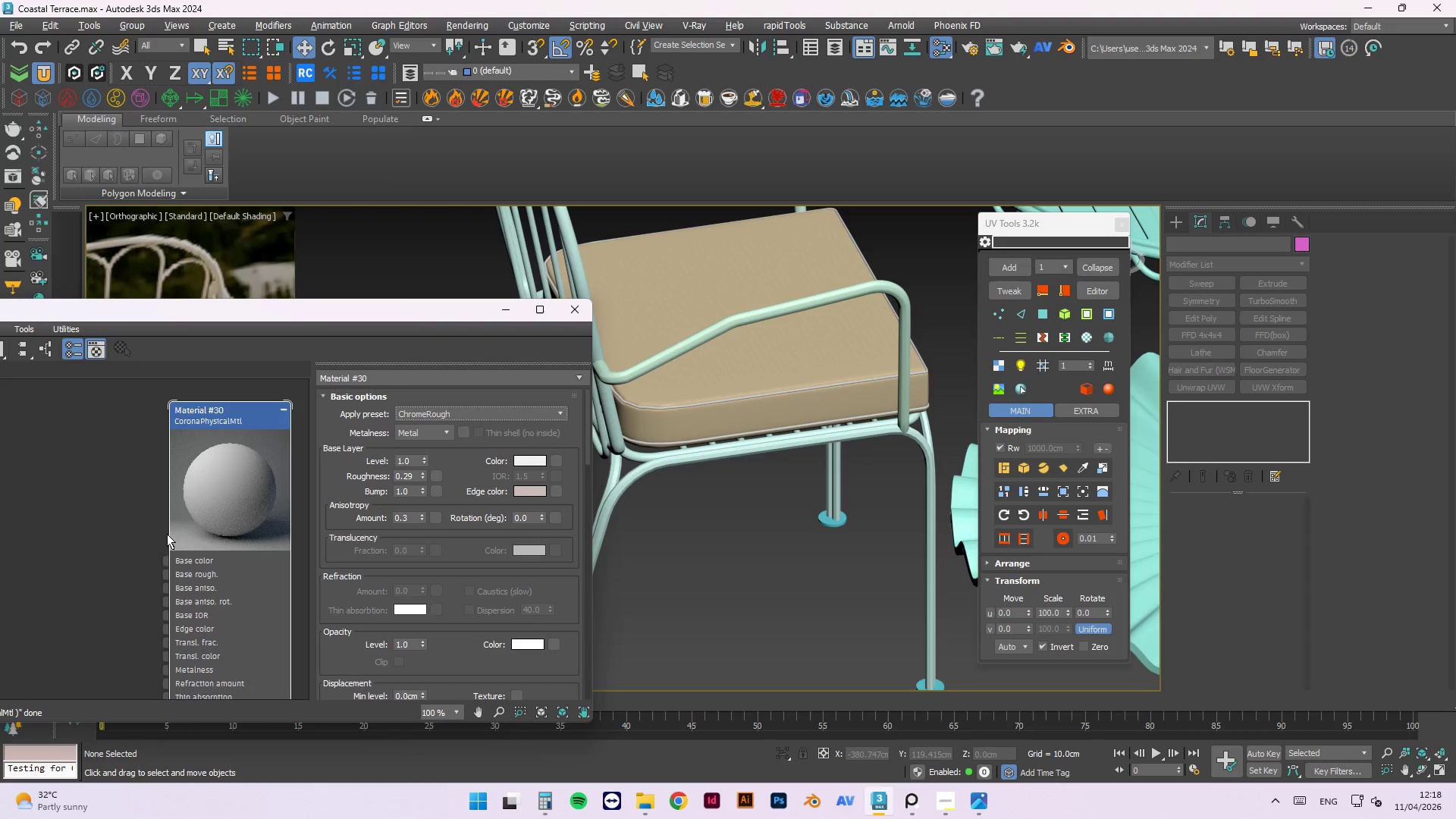 
right_click([262, 494])
 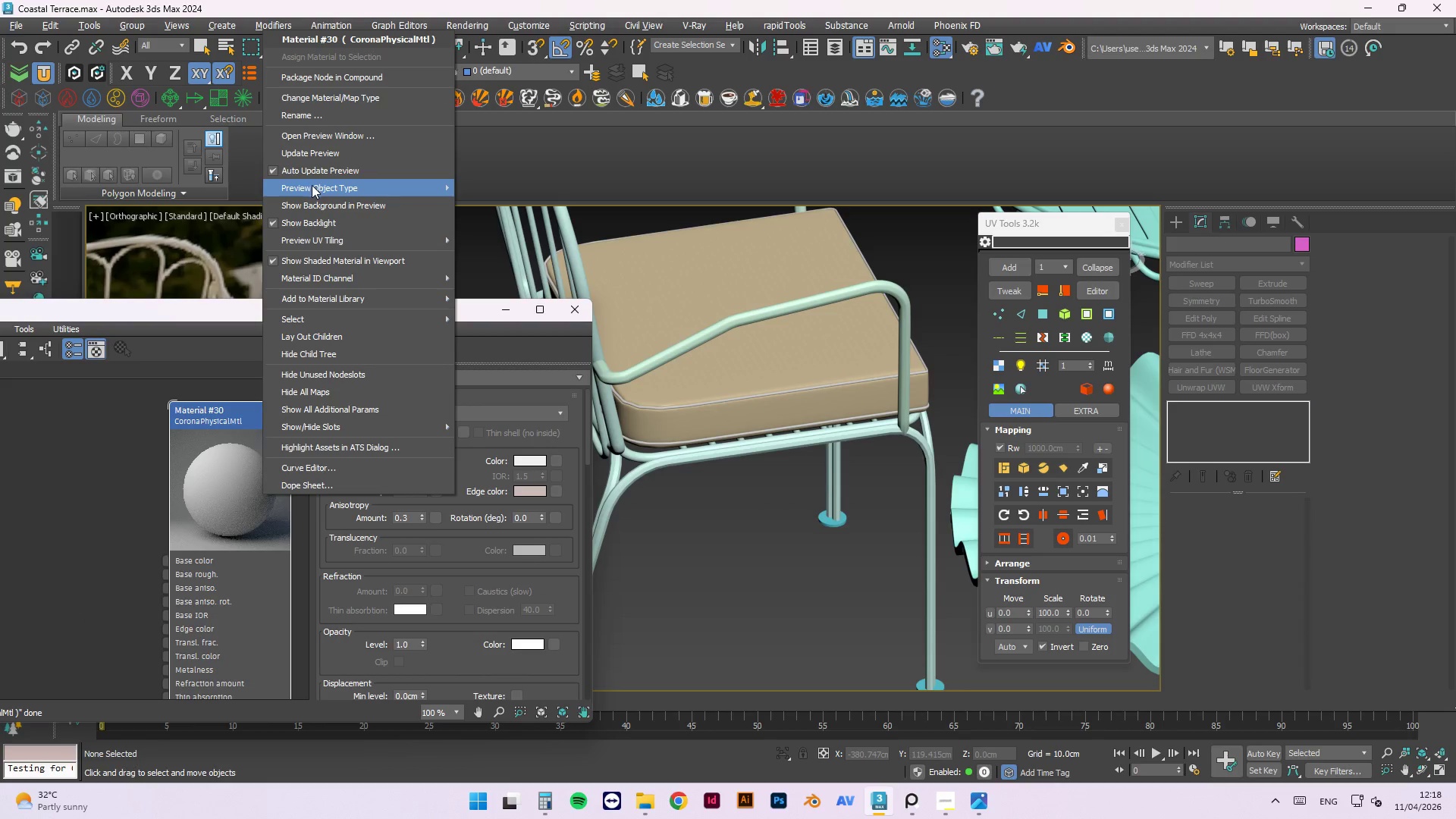 
left_click([315, 156])
 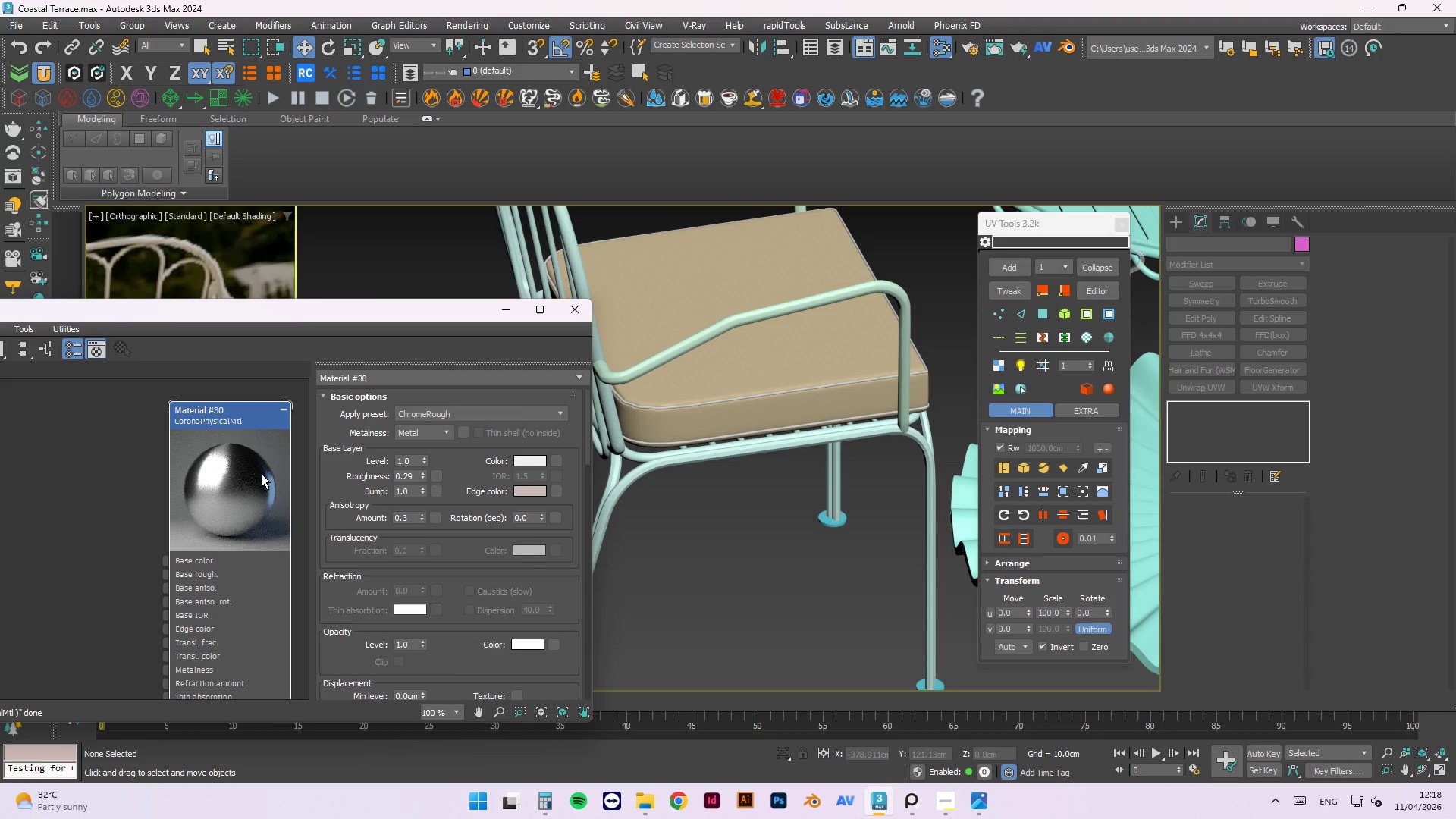 
scroll: coordinate [196, 465], scroll_direction: up, amount: 8.0
 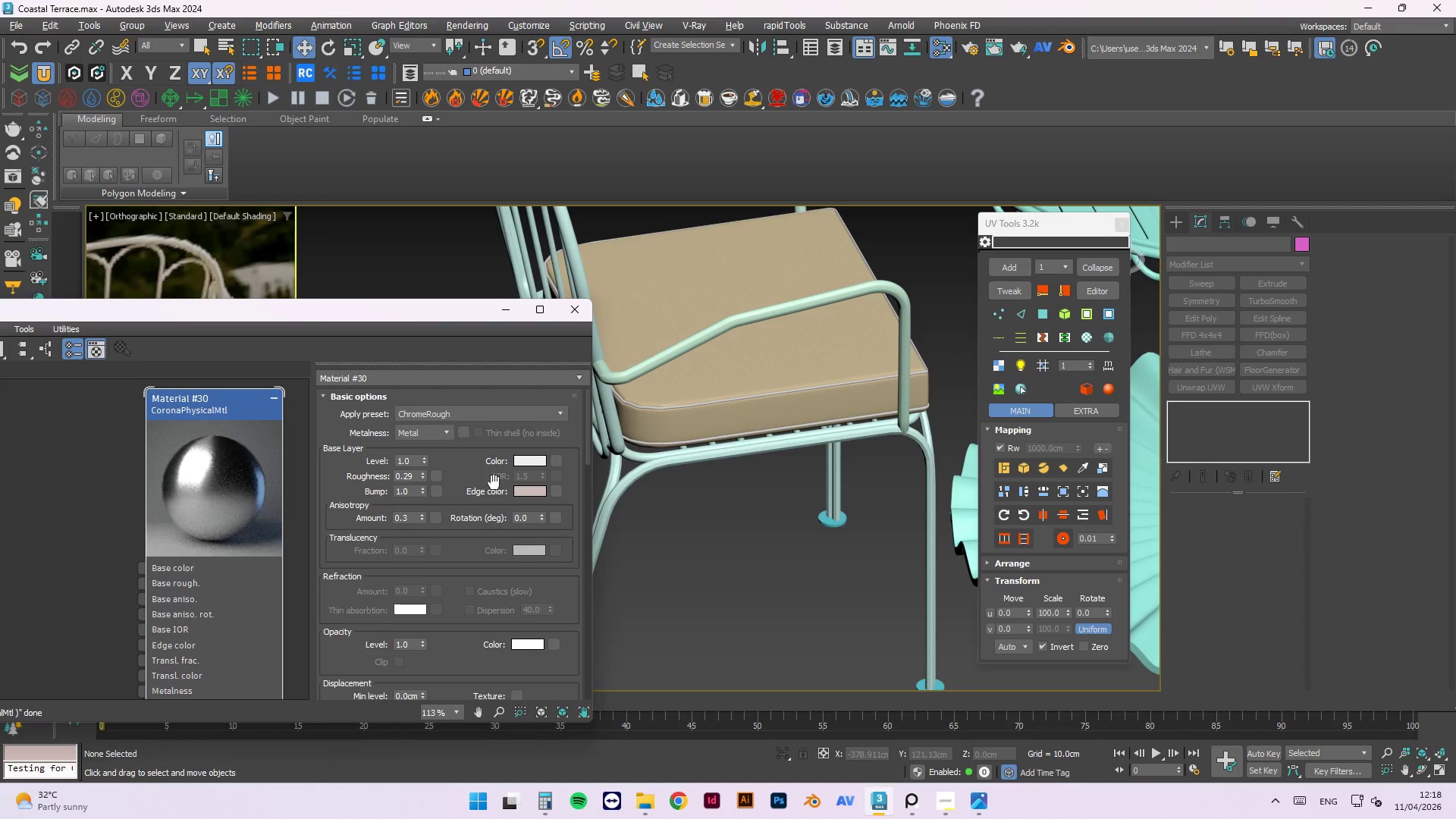 
mouse_move([515, 474])
 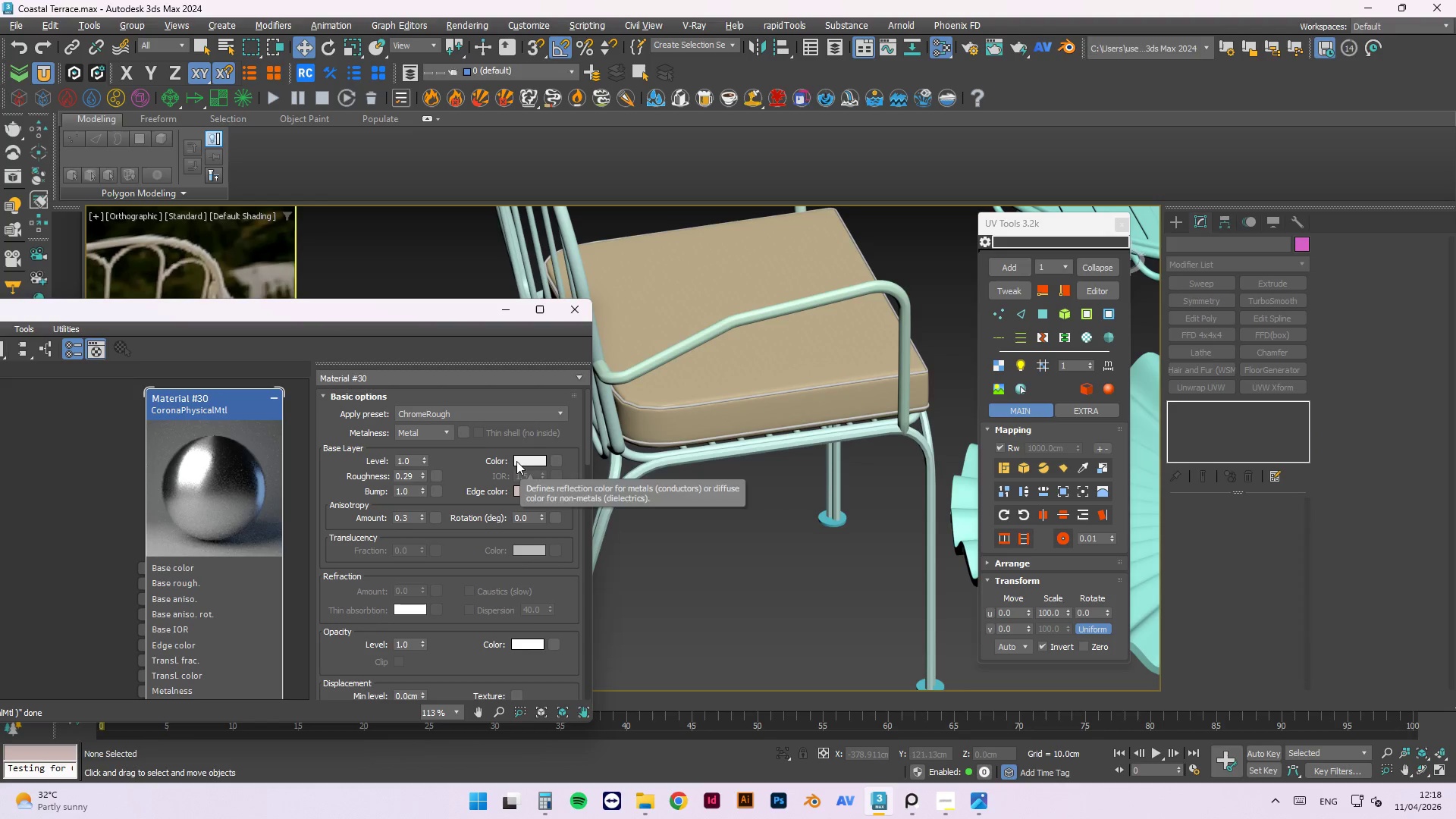 
left_click([516, 461])
 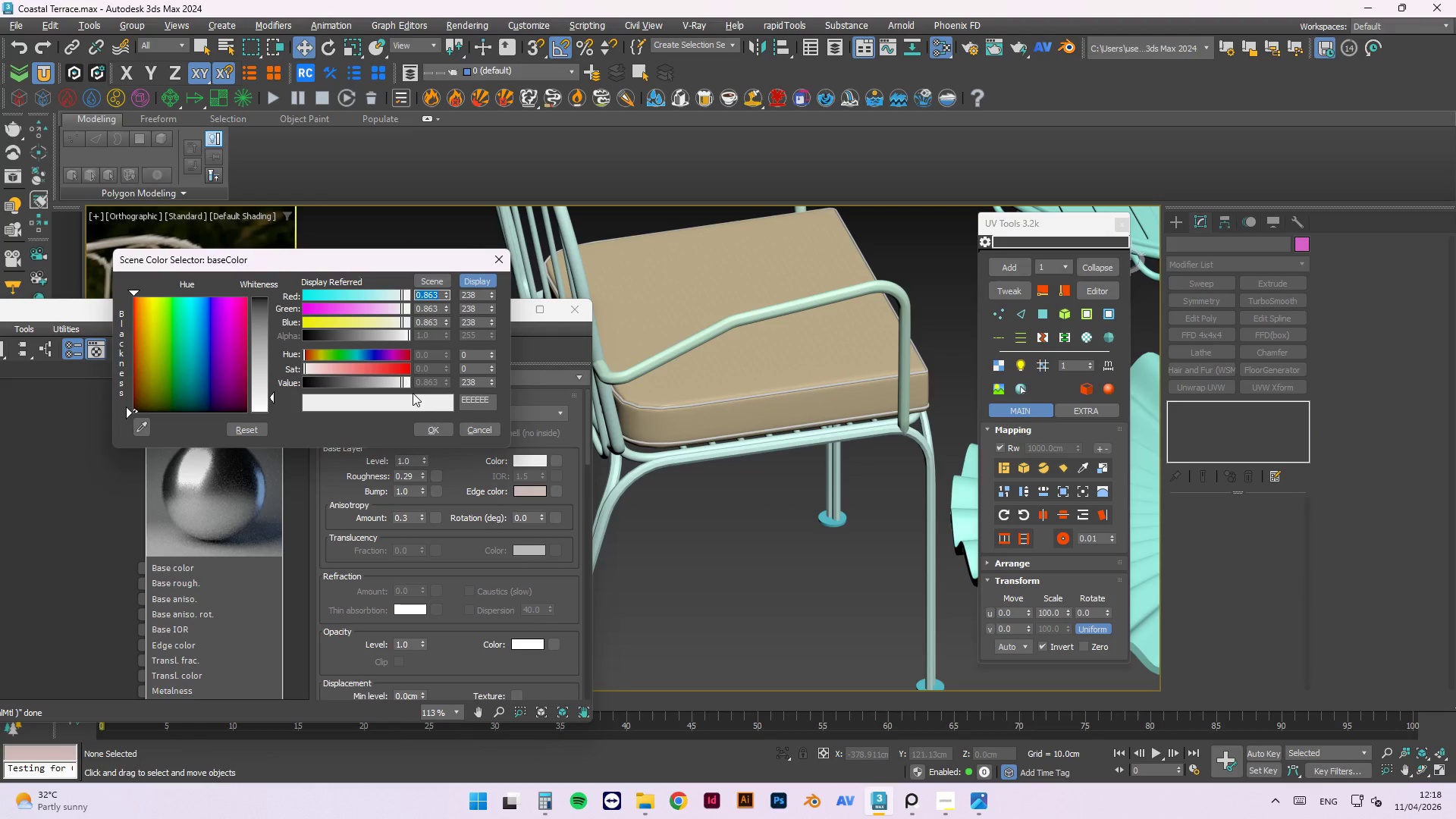 
left_click([431, 431])
 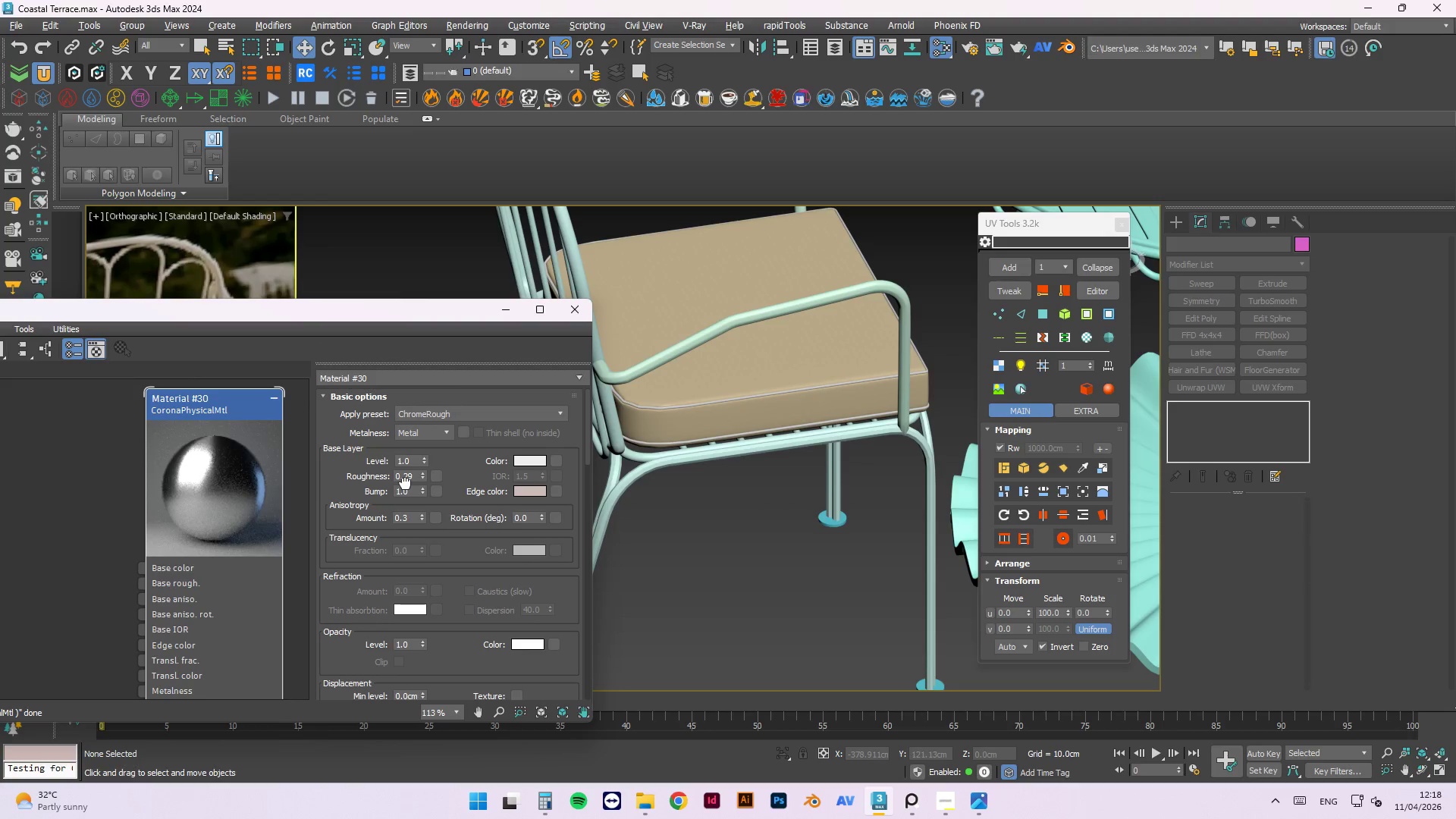 
double_click([406, 476])
 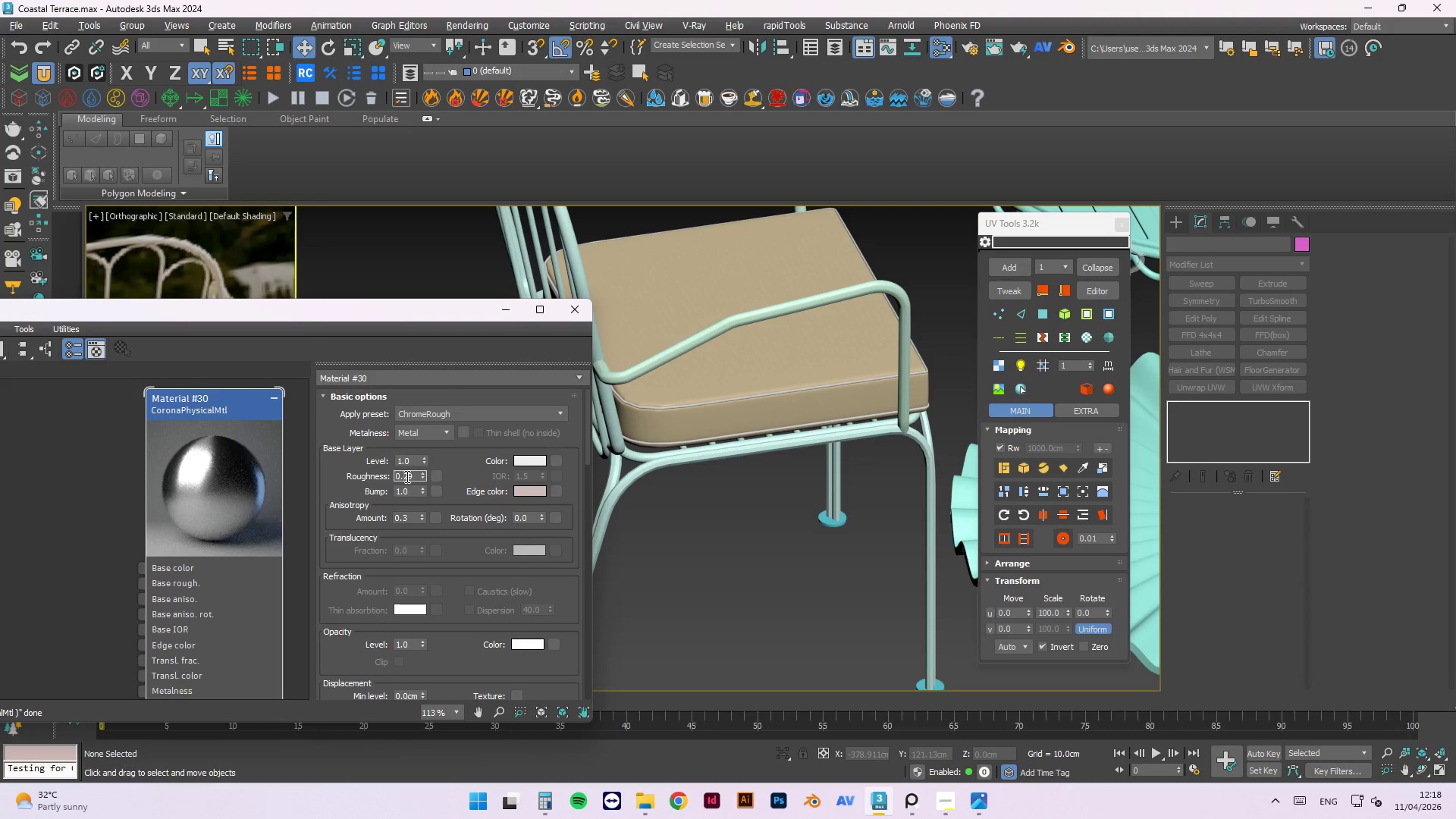 
triple_click([406, 476])
 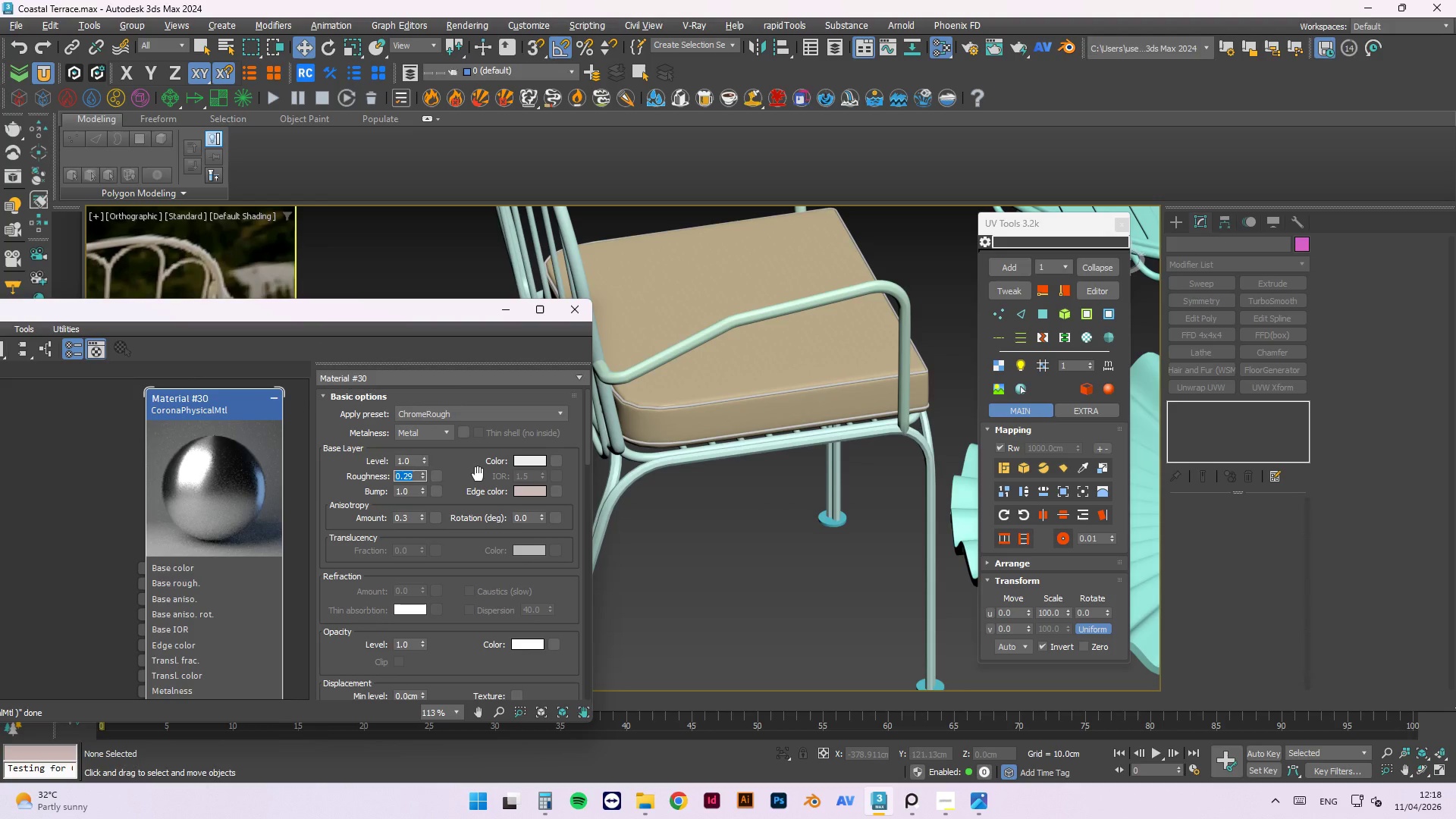 
key(Numpad1)
 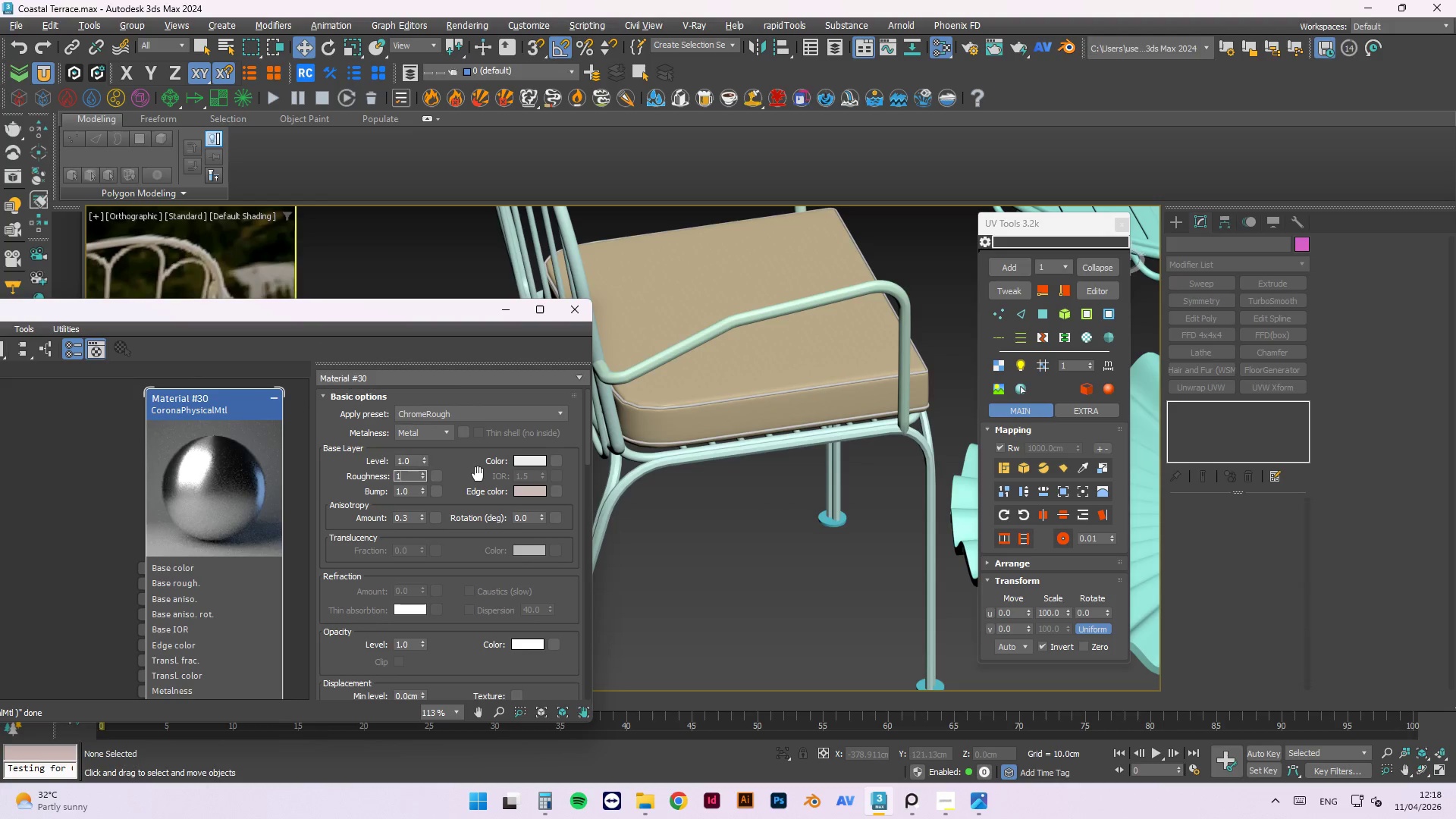 
key(NumpadEnter)
 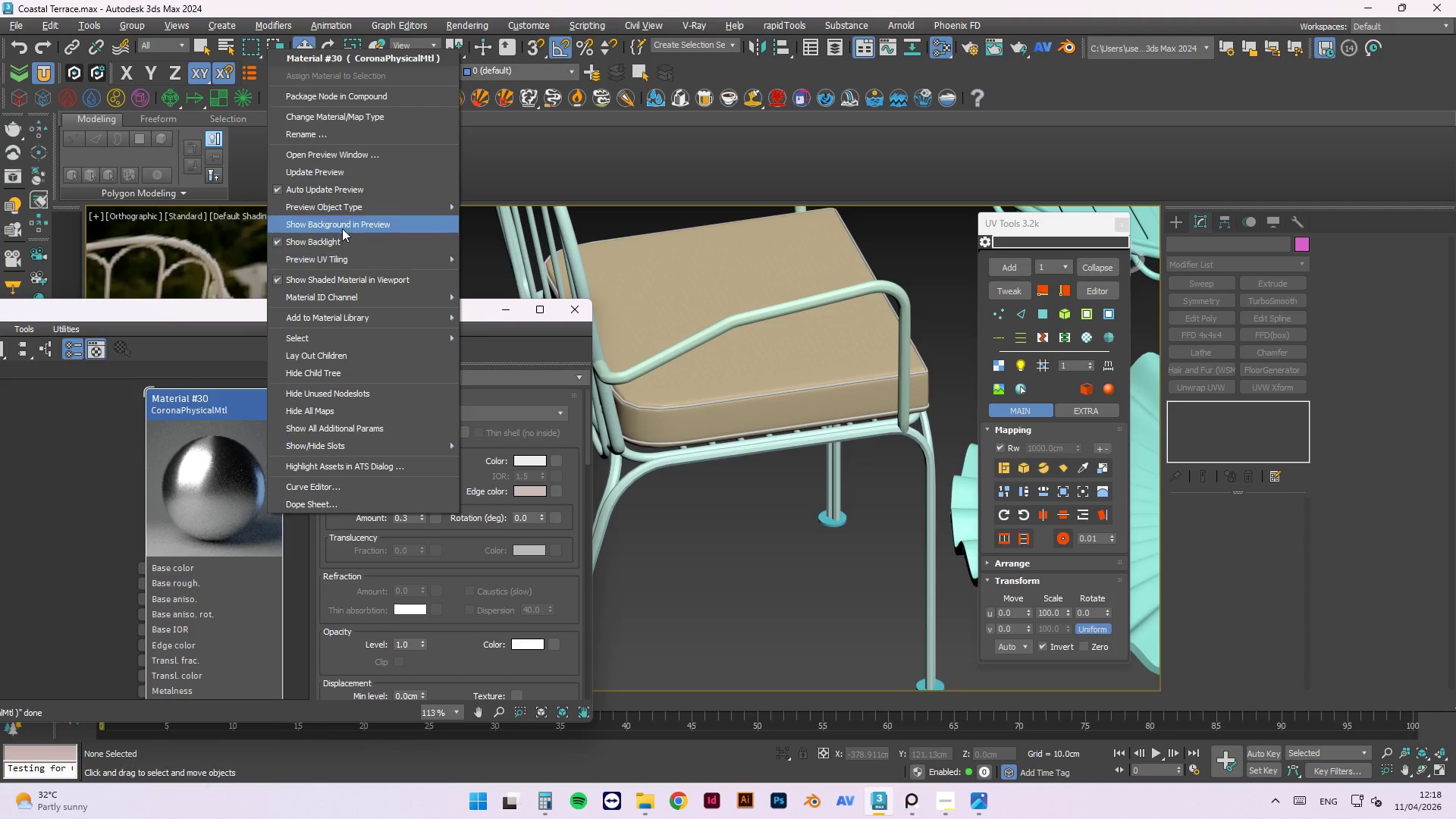 
left_click([321, 171])
 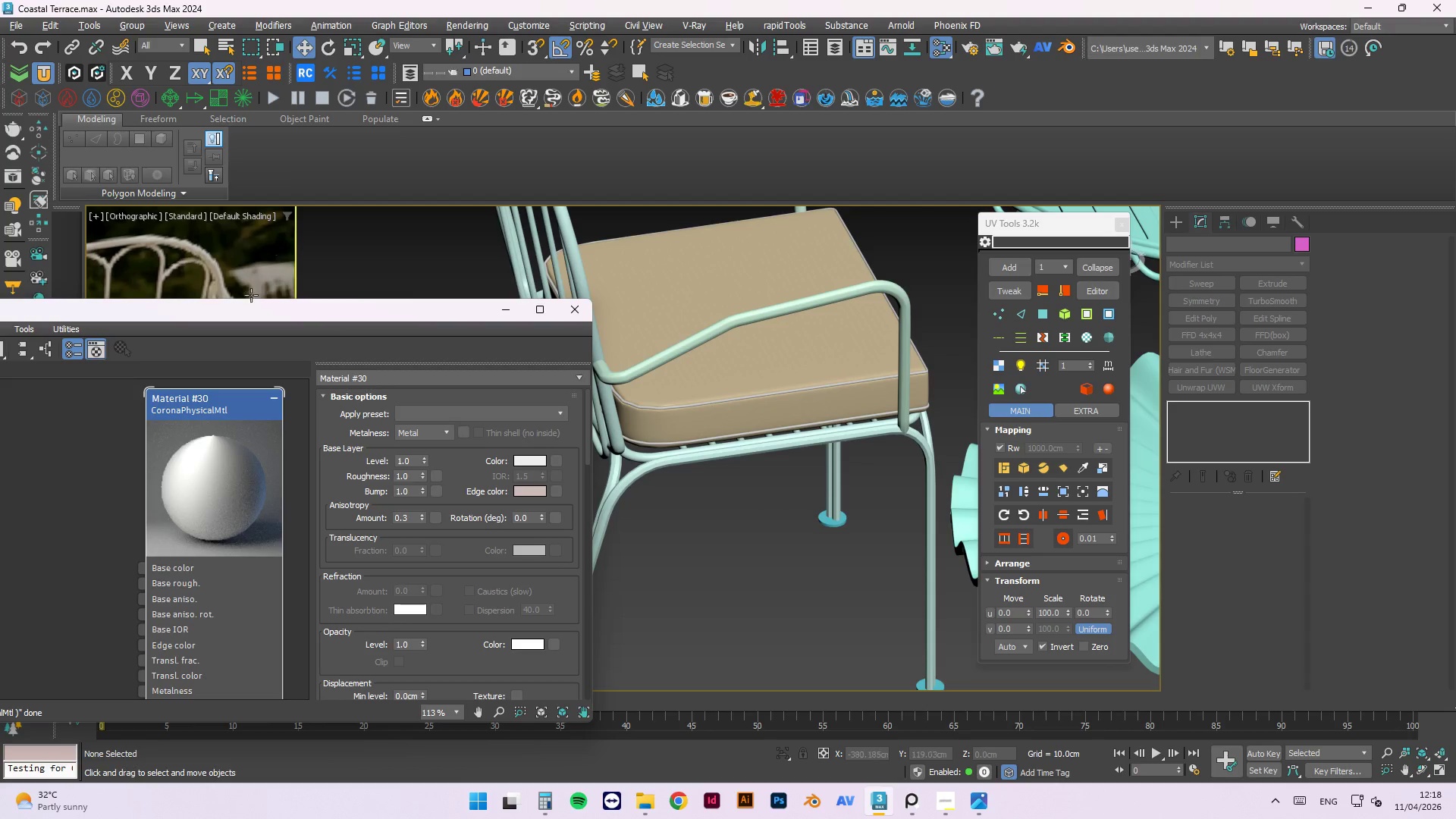 
scroll: coordinate [216, 471], scroll_direction: up, amount: 3.0
 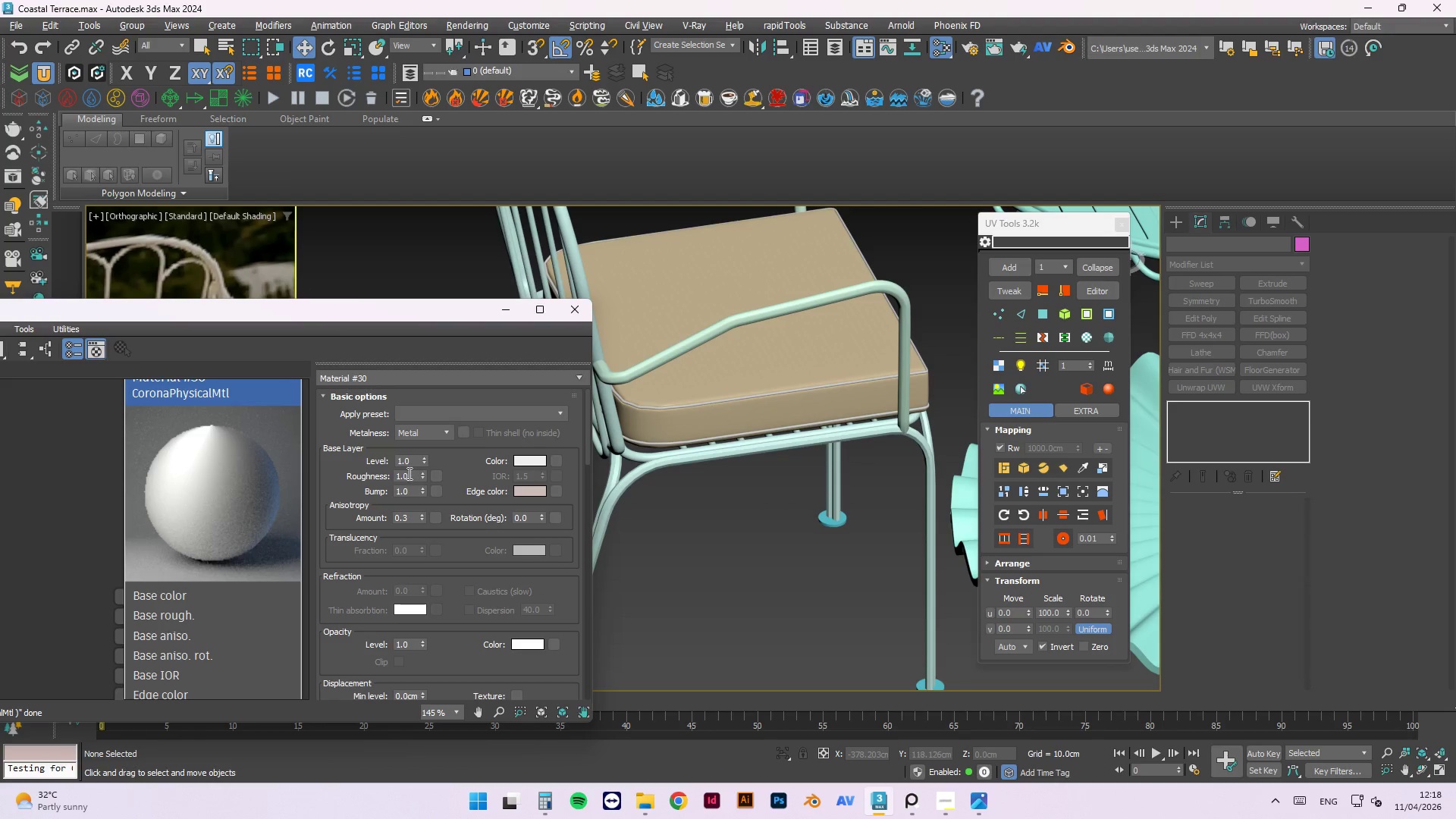 
left_click_drag(start_coordinate=[408, 475], to_coordinate=[372, 470])
 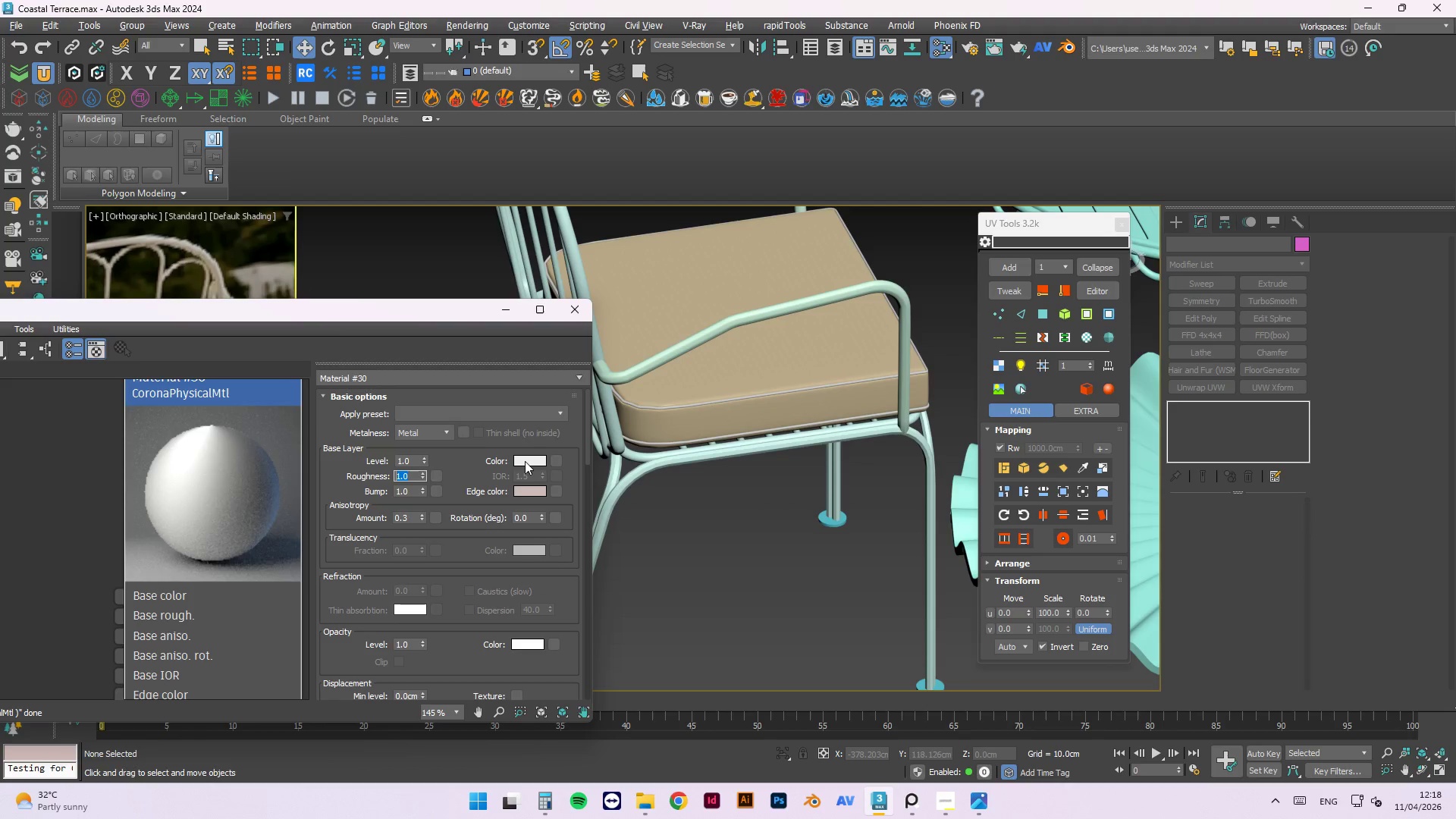 
mouse_move([518, 472])
 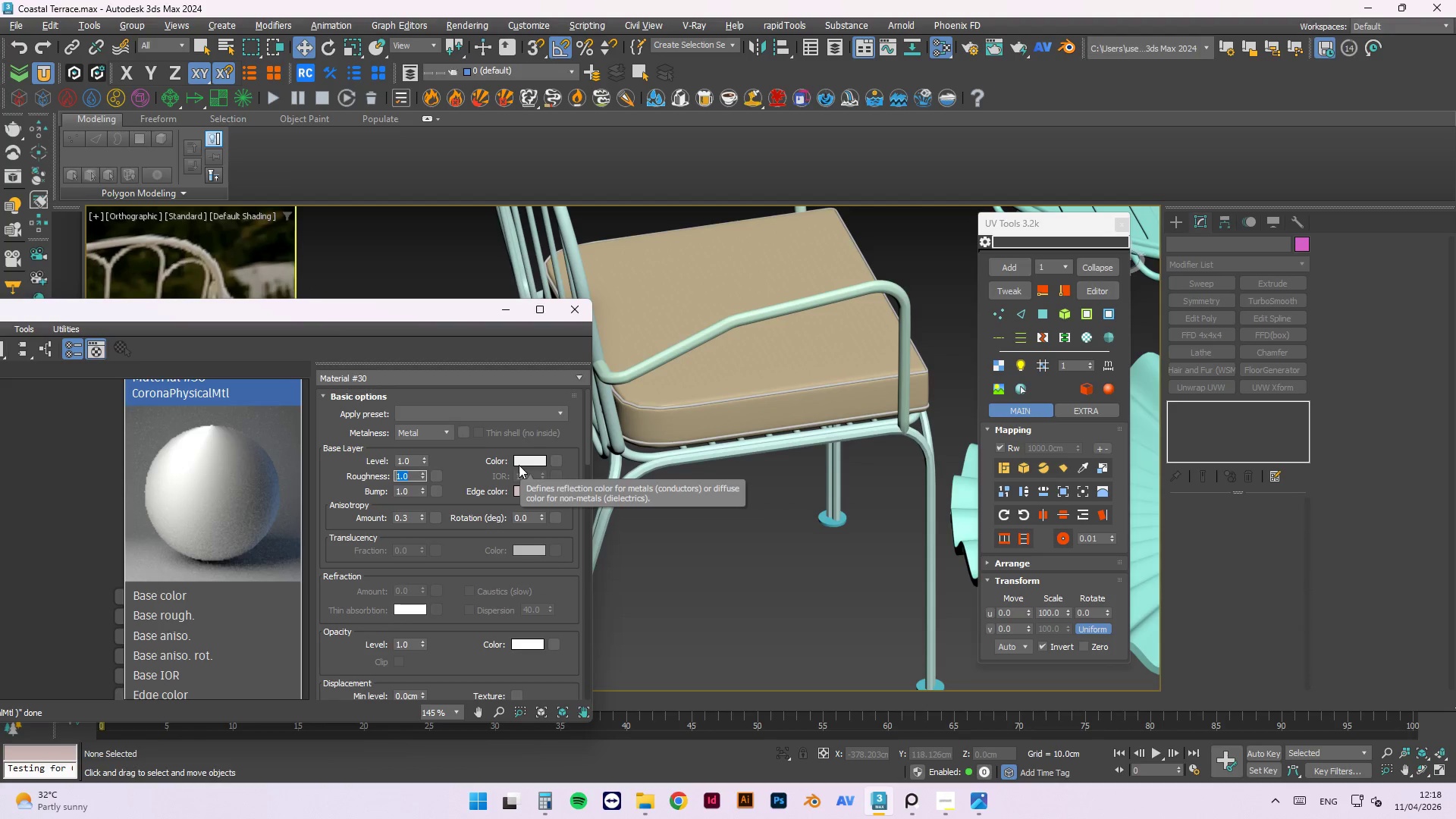 
left_click([519, 465])
 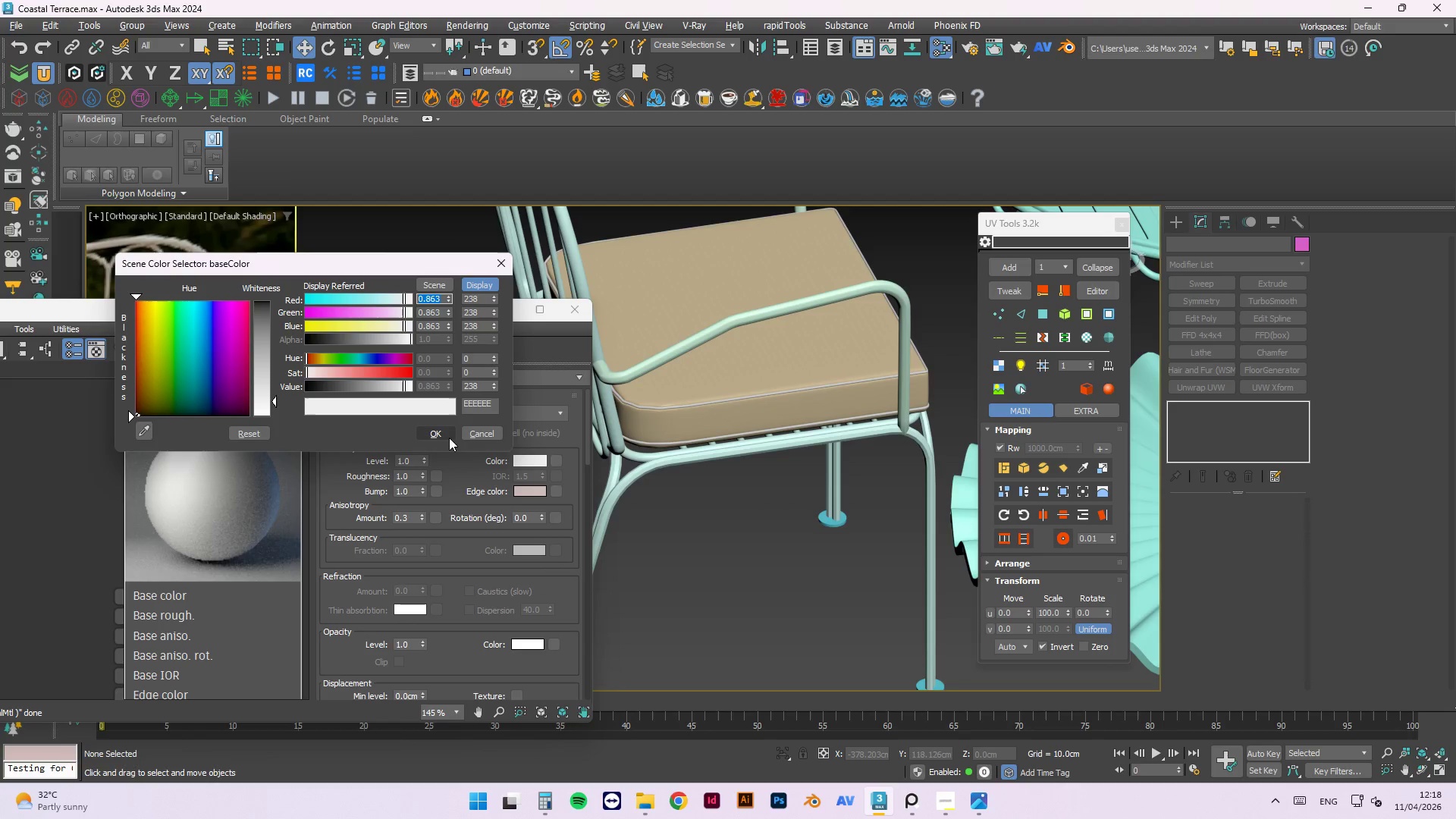 
left_click([439, 431])
 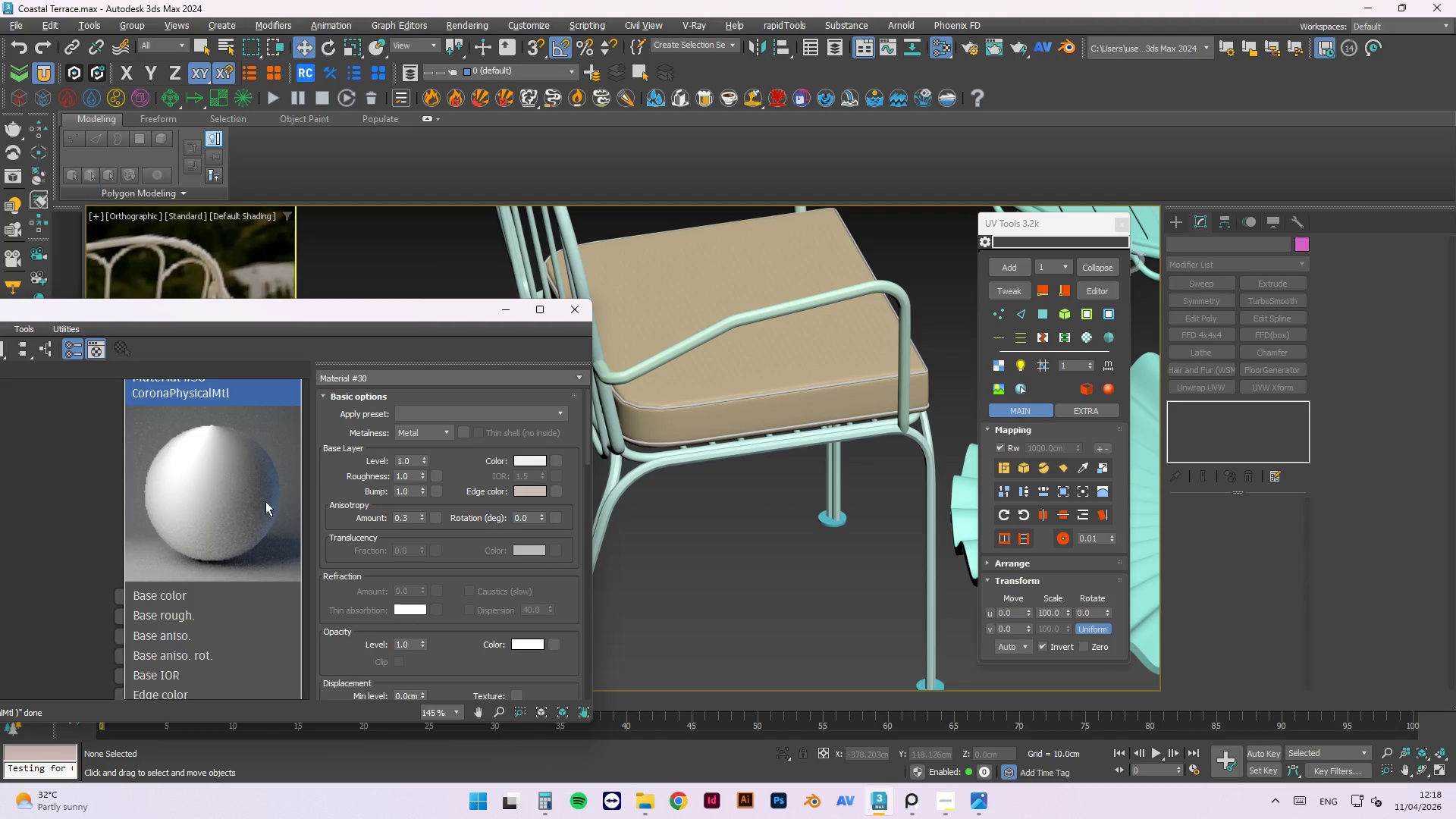 
scroll: coordinate [193, 530], scroll_direction: down, amount: 2.0
 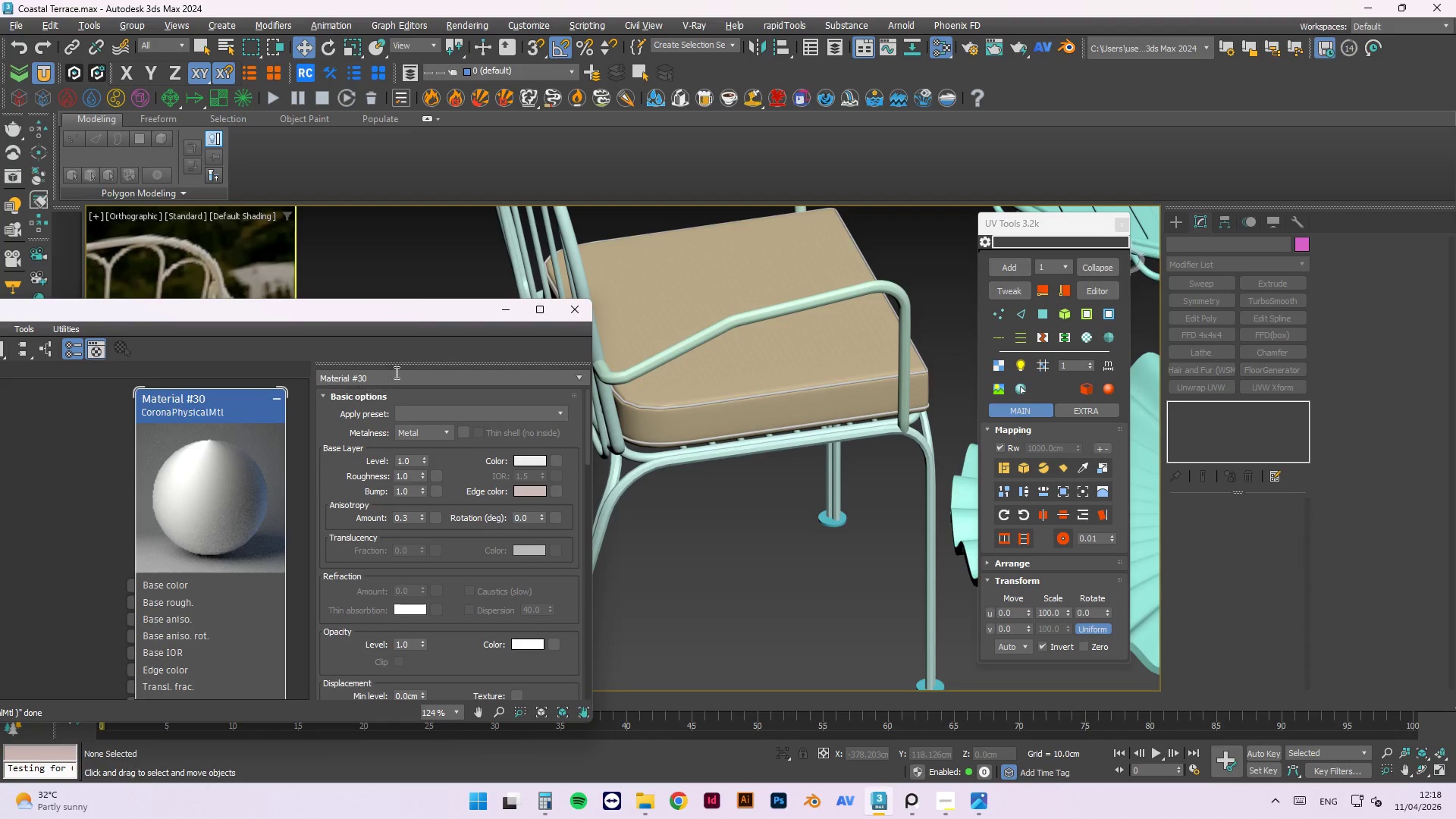 
left_click_drag(start_coordinate=[399, 369], to_coordinate=[389, 369])
 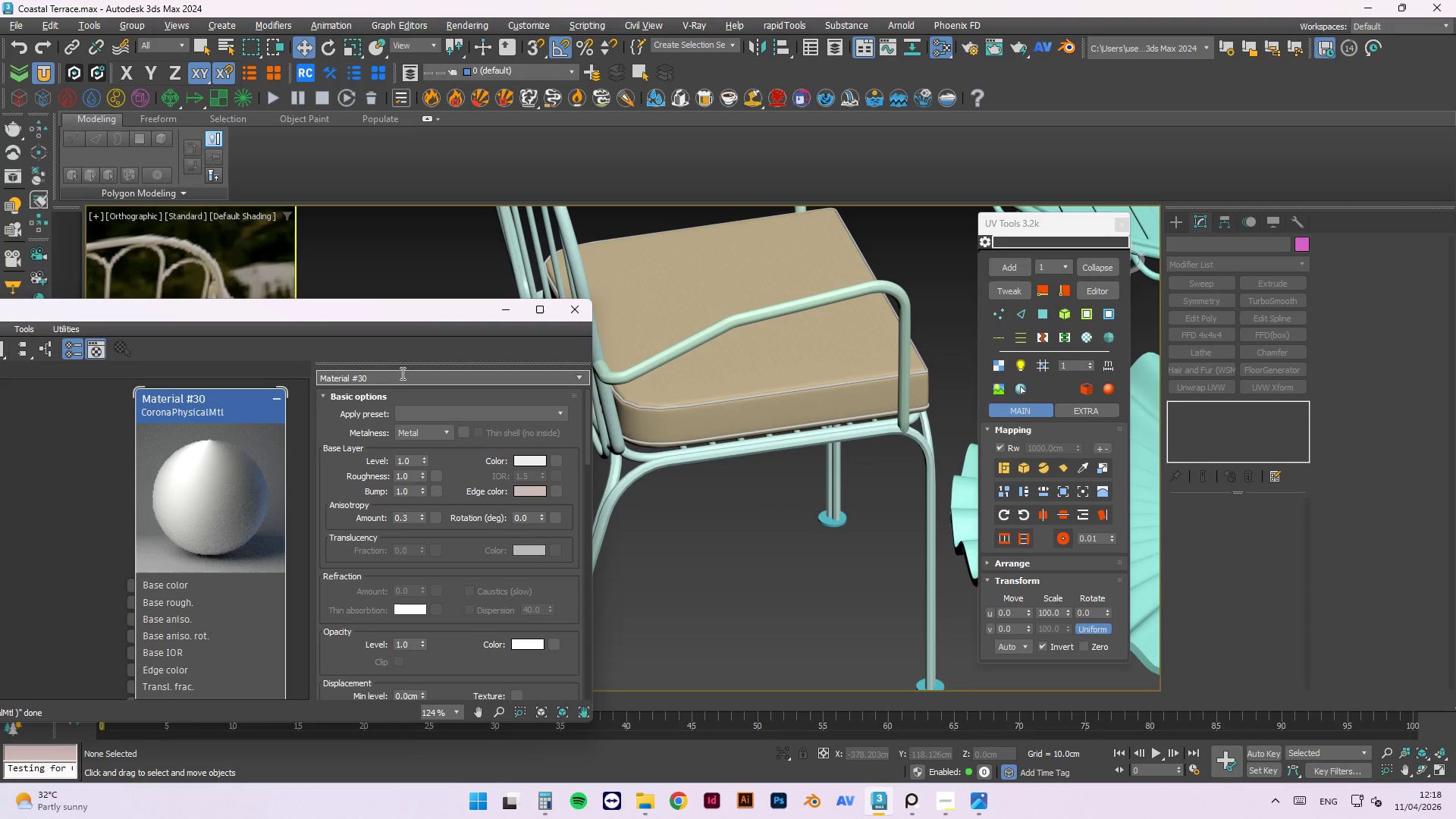 
key(Control+ControlLeft)
 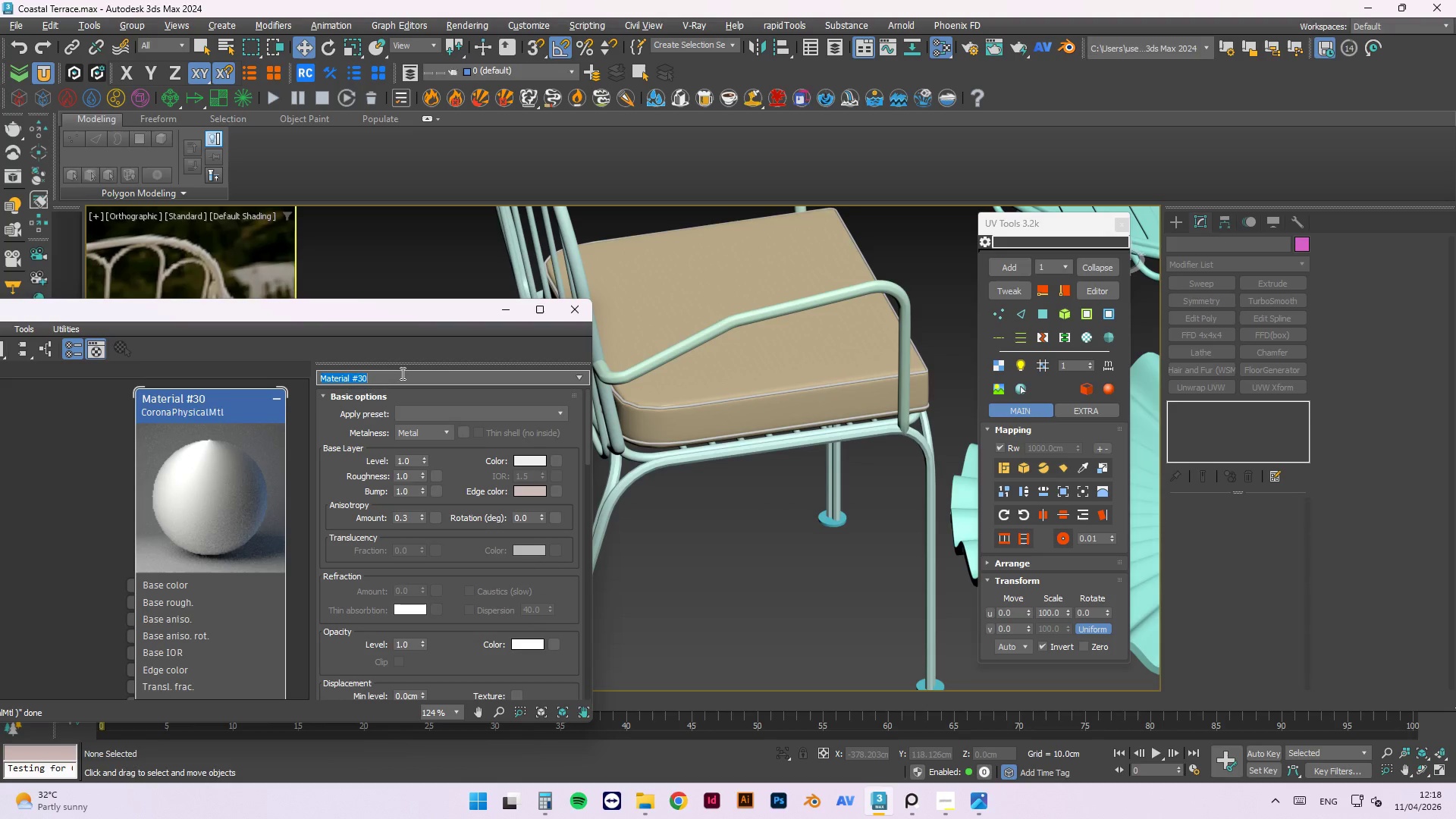 
key(Control+A)
 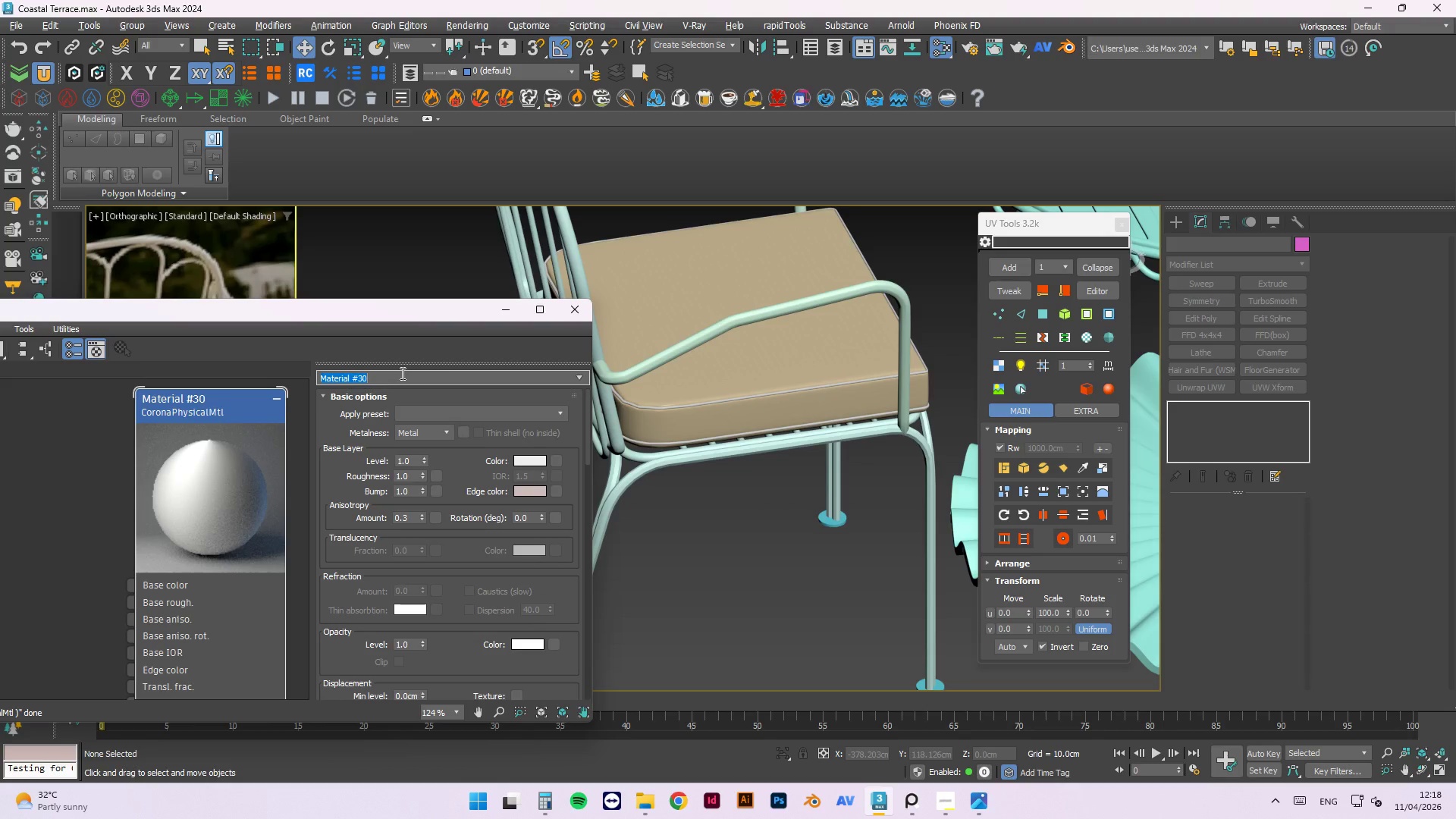 
type(wHI)
key(Backspace)
key(Backspace)
key(Backspace)
type(White frame)
 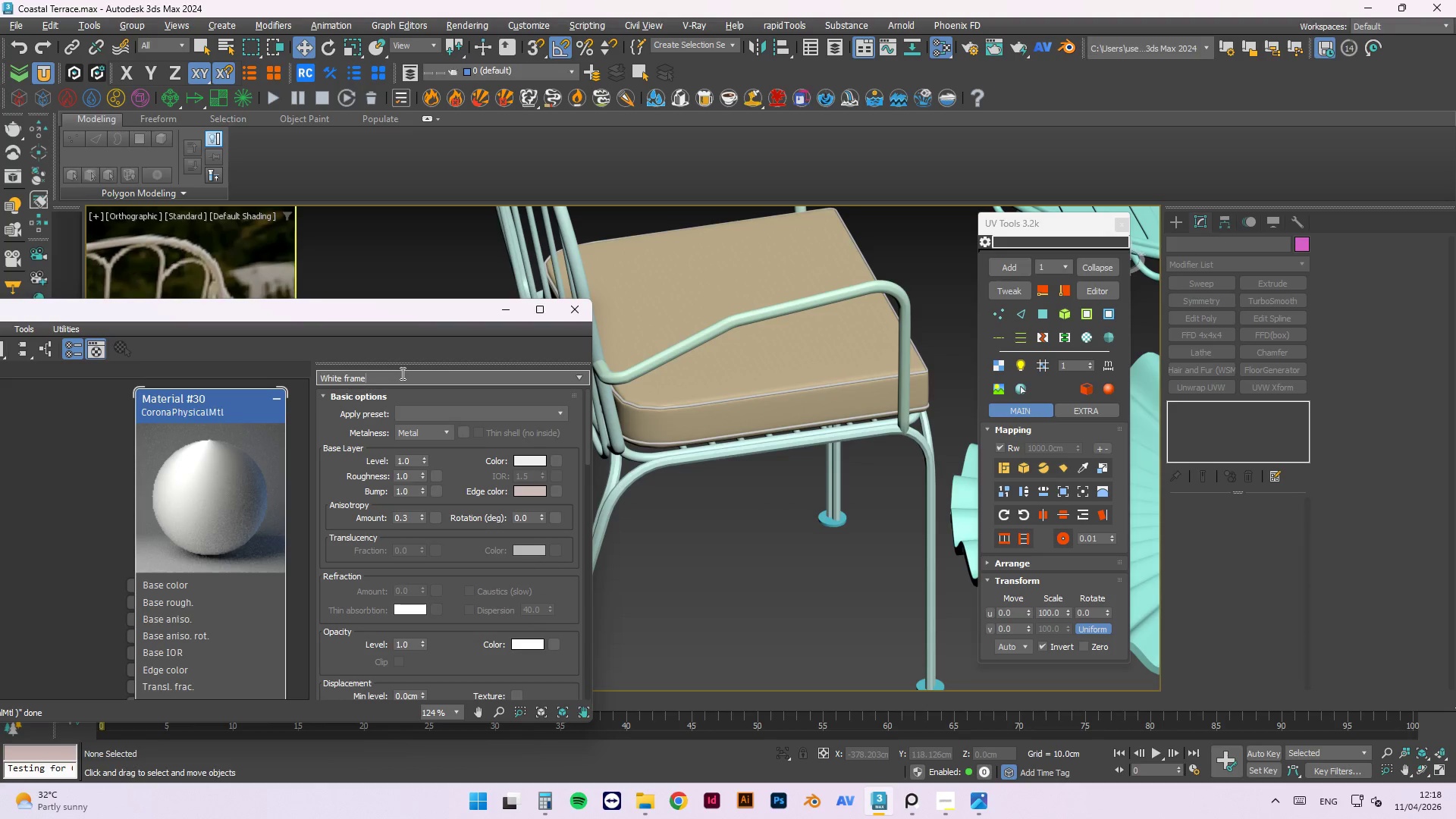 
key(Enter)
 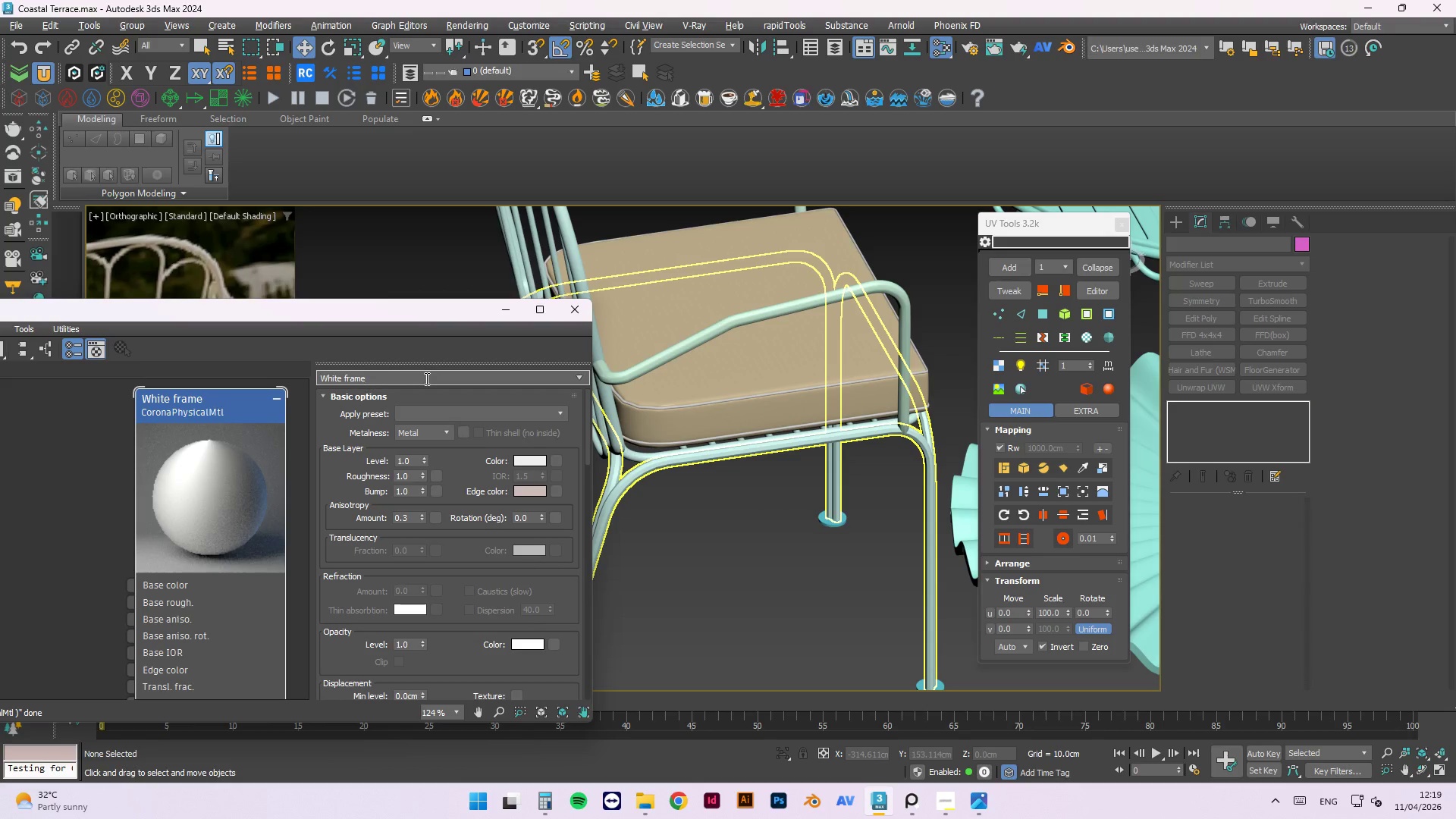 
wait(82.11)
 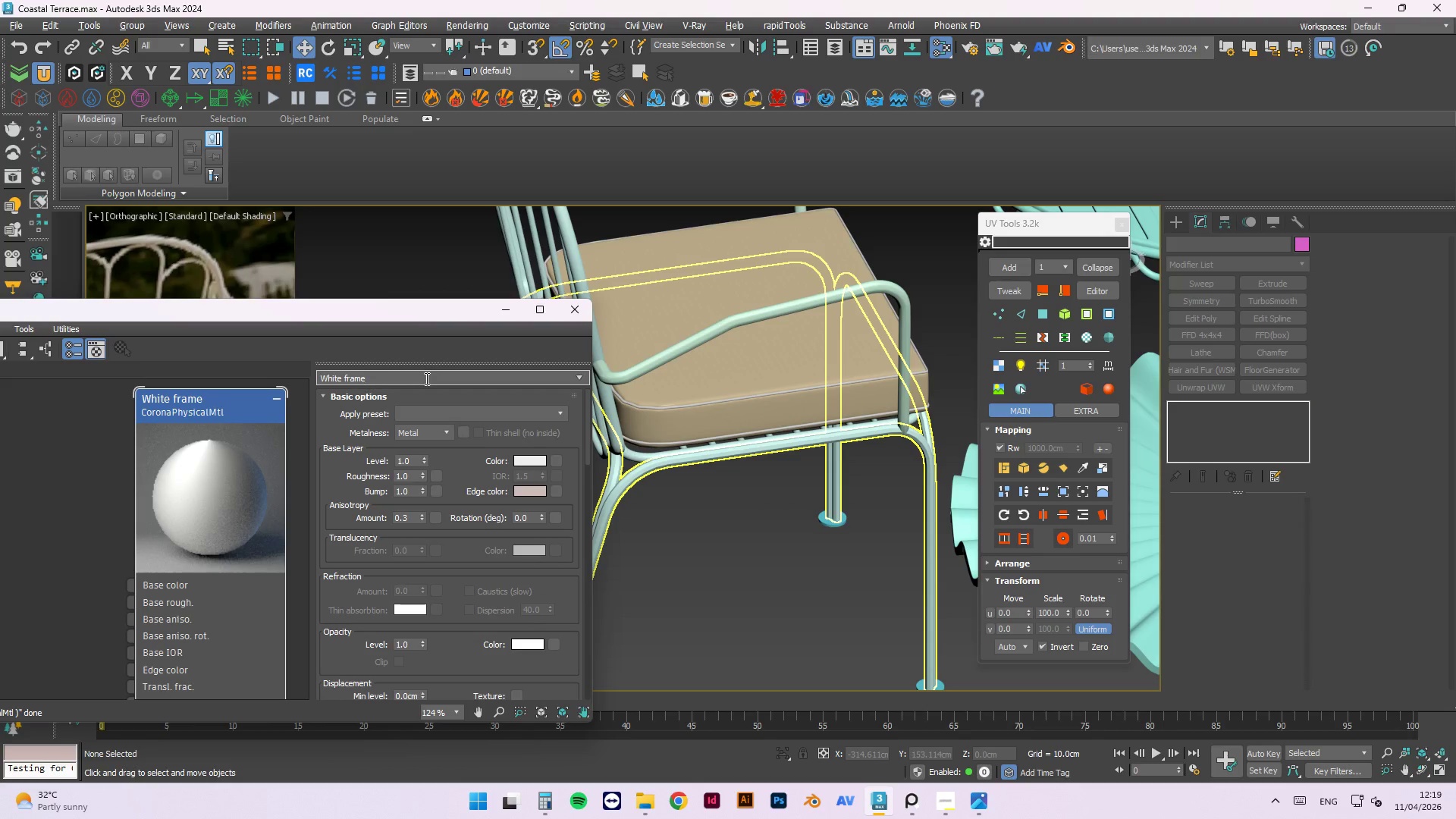 
left_click([654, 358])
 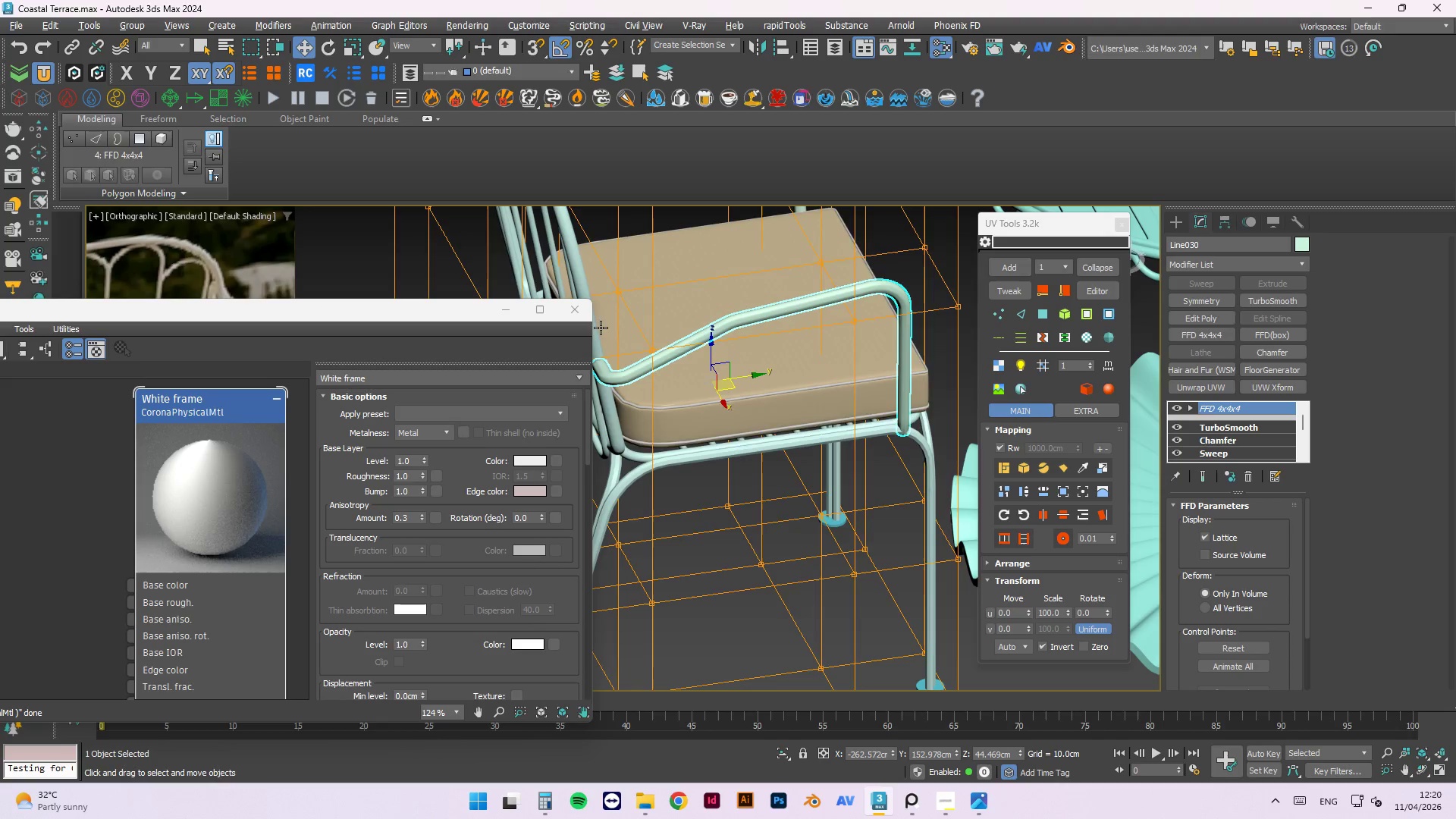 
scroll: coordinate [809, 427], scroll_direction: down, amount: 3.0
 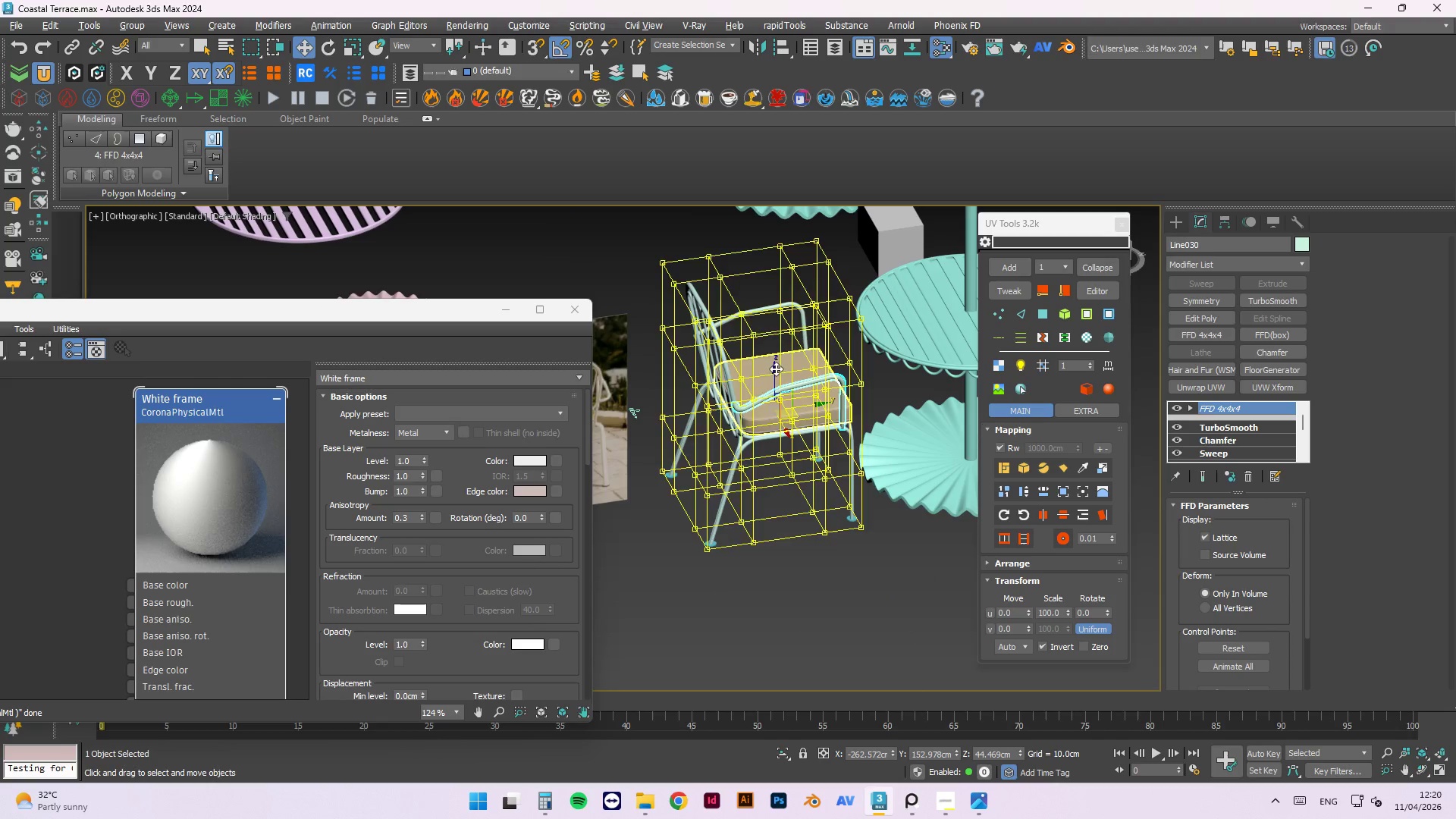 
left_click([680, 306])
 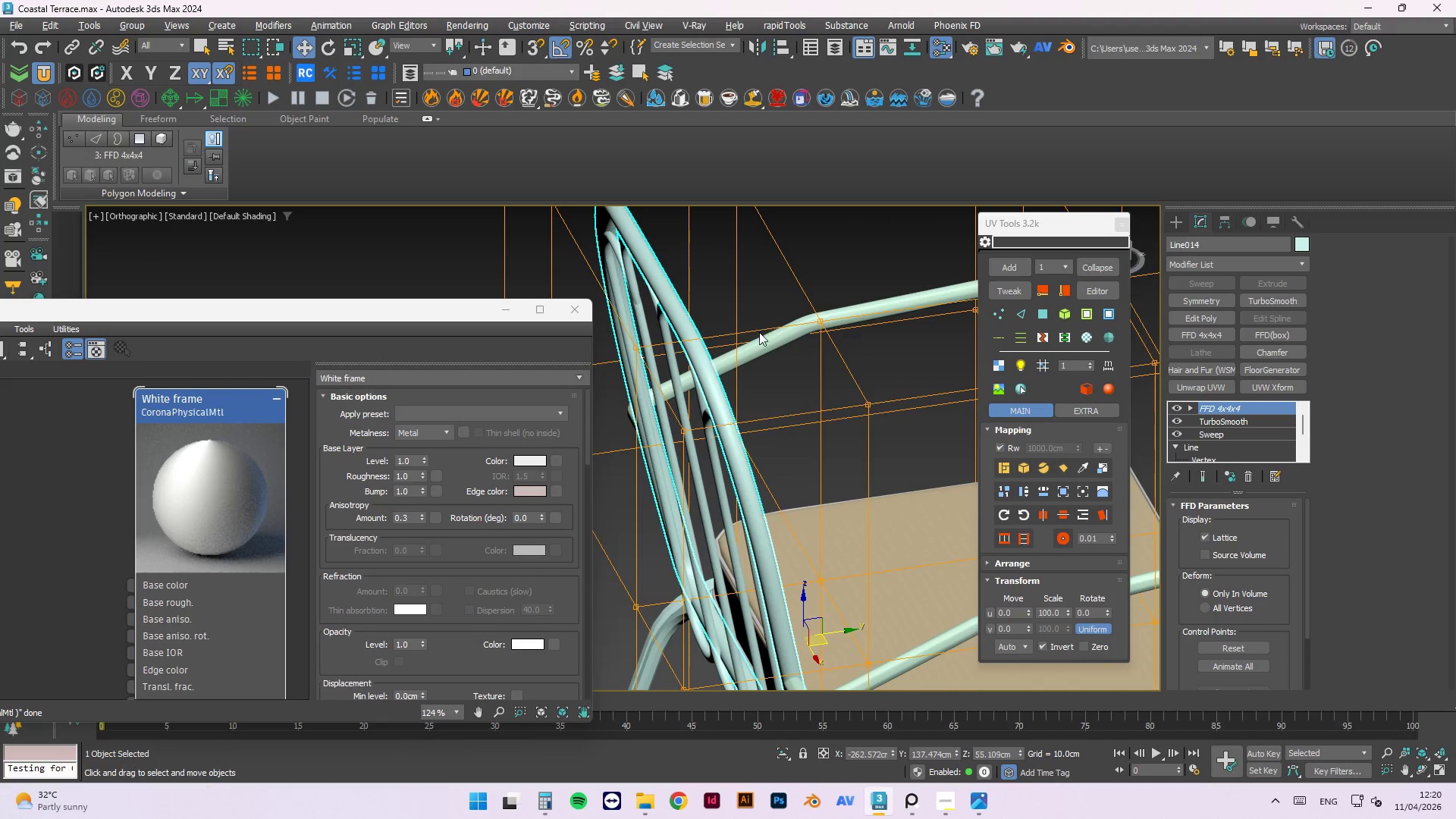 
scroll: coordinate [679, 318], scroll_direction: up, amount: 4.0
 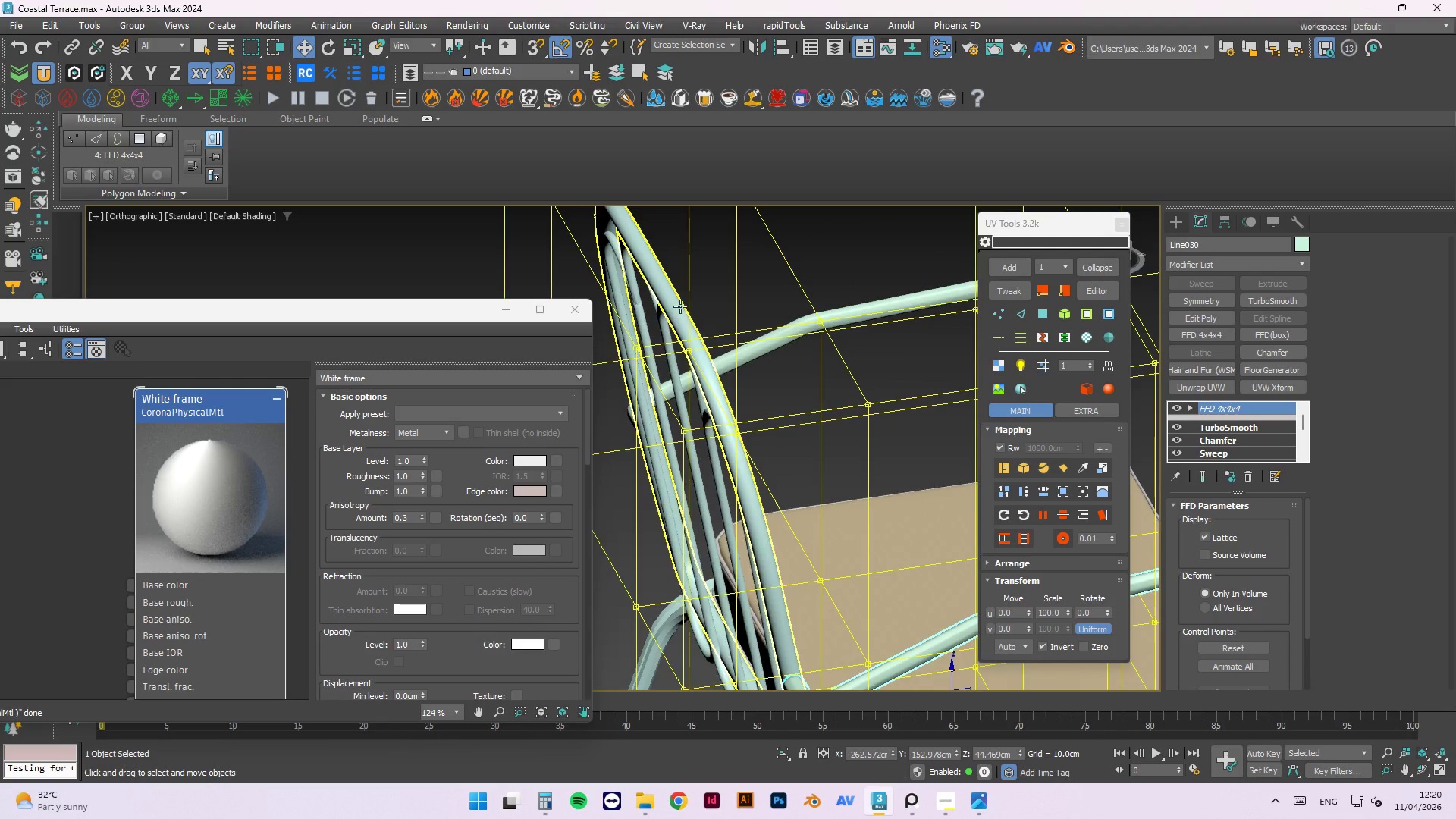 
hold_key(key=ControlLeft, duration=0.75)
left_click([761, 342])
 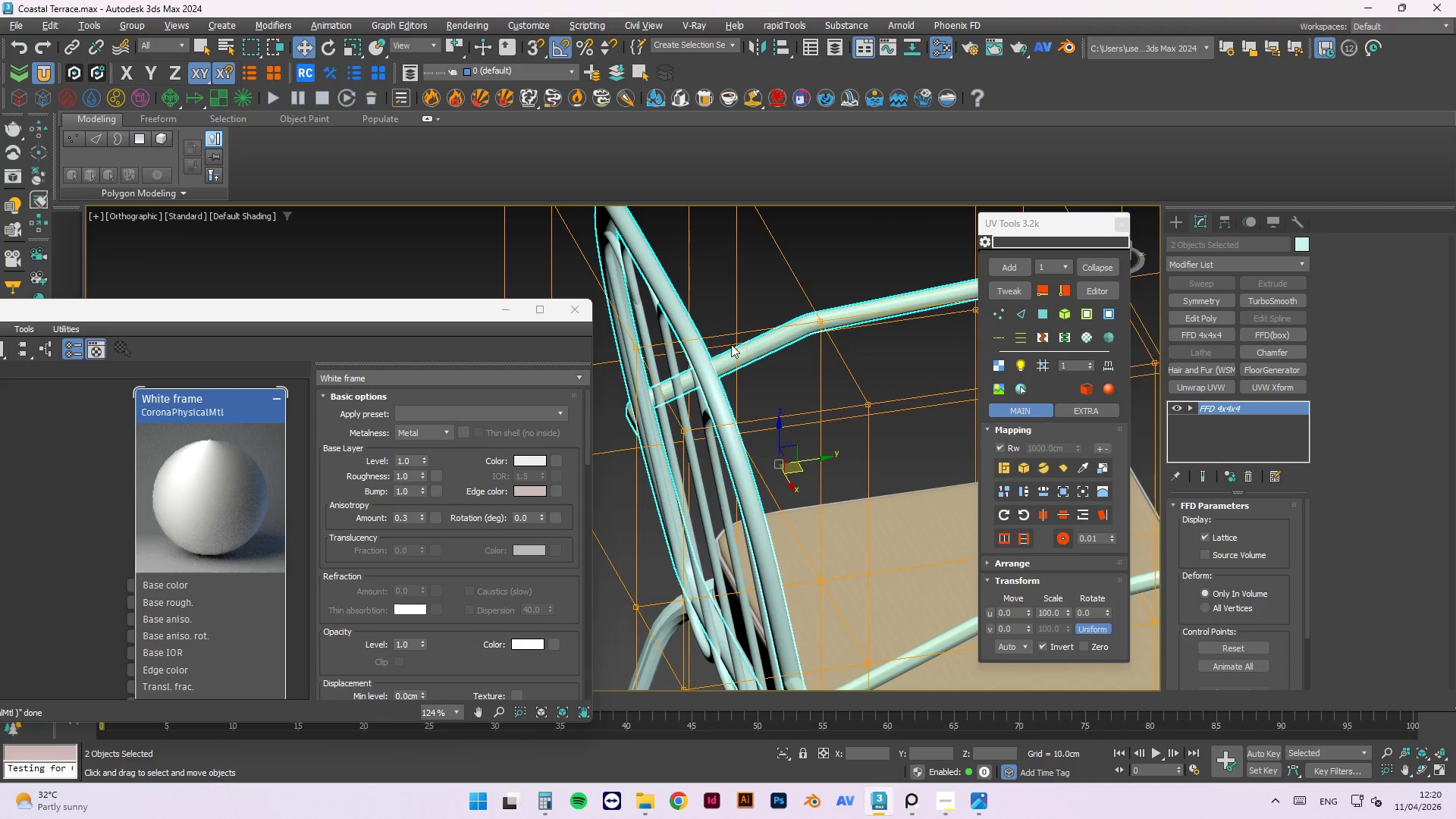 
scroll: coordinate [700, 332], scroll_direction: down, amount: 1.0
 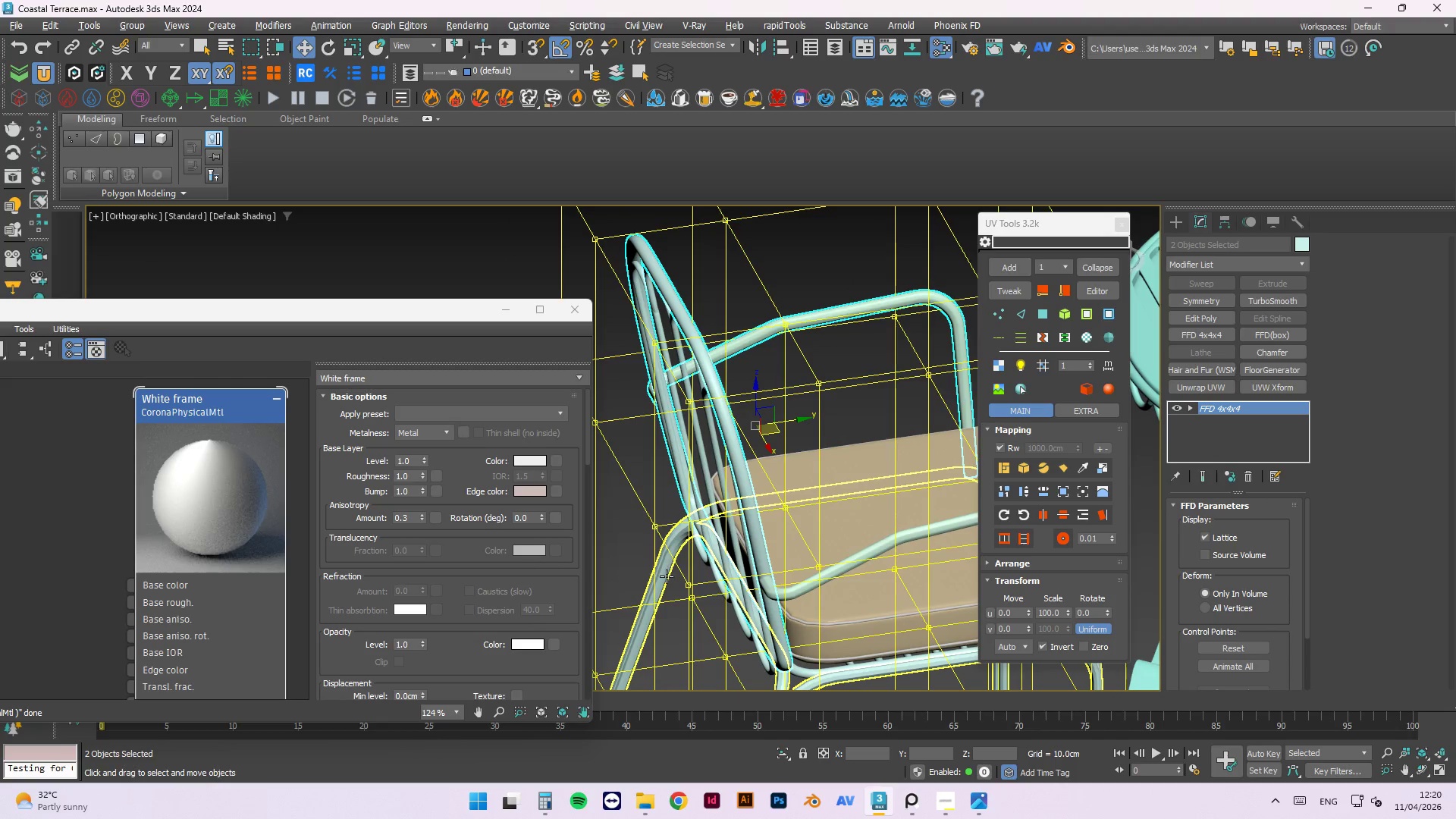 
hold_key(key=ControlLeft, duration=0.75)
left_click([667, 551])
 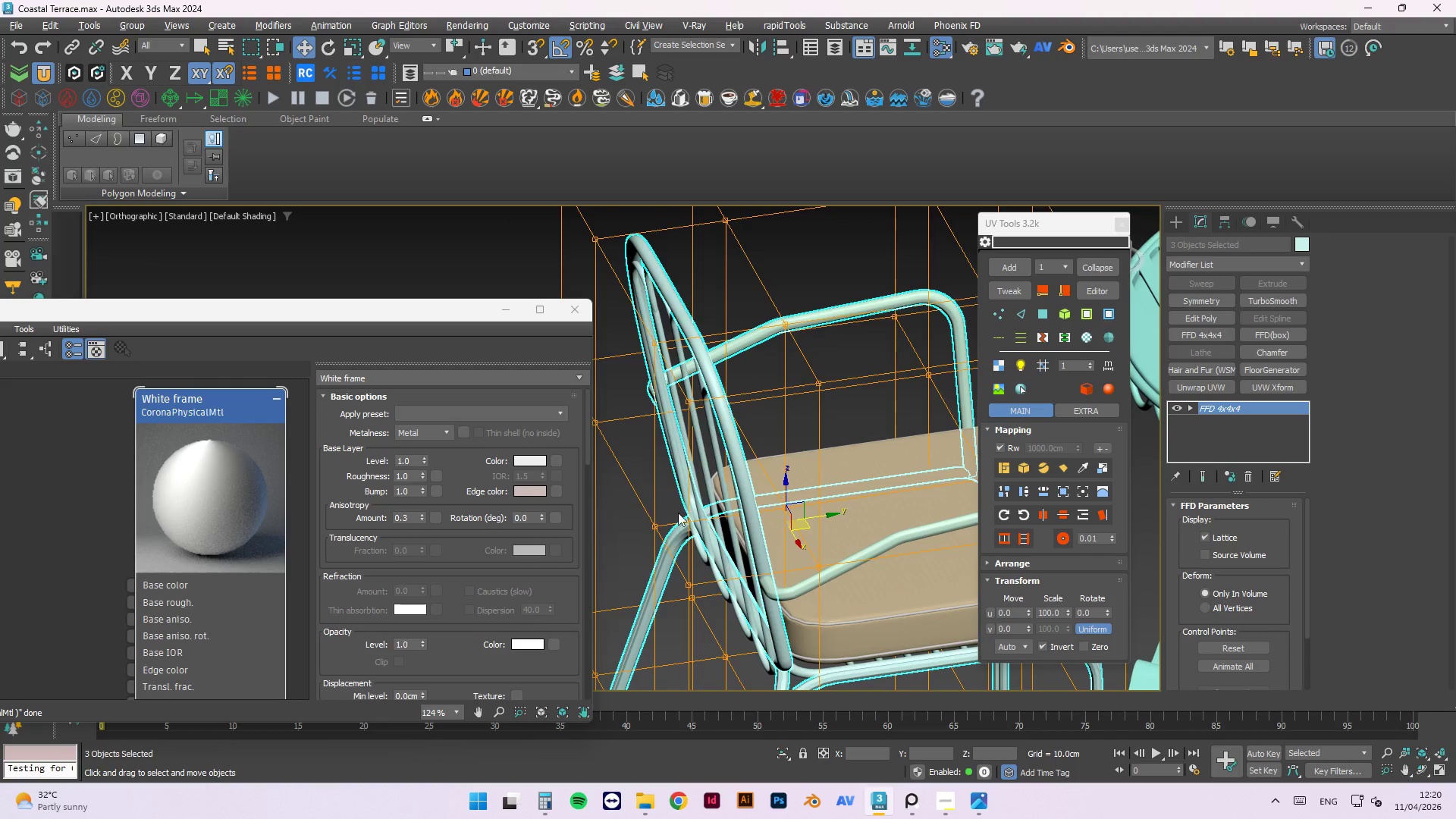 
scroll: coordinate [676, 442], scroll_direction: down, amount: 2.0
 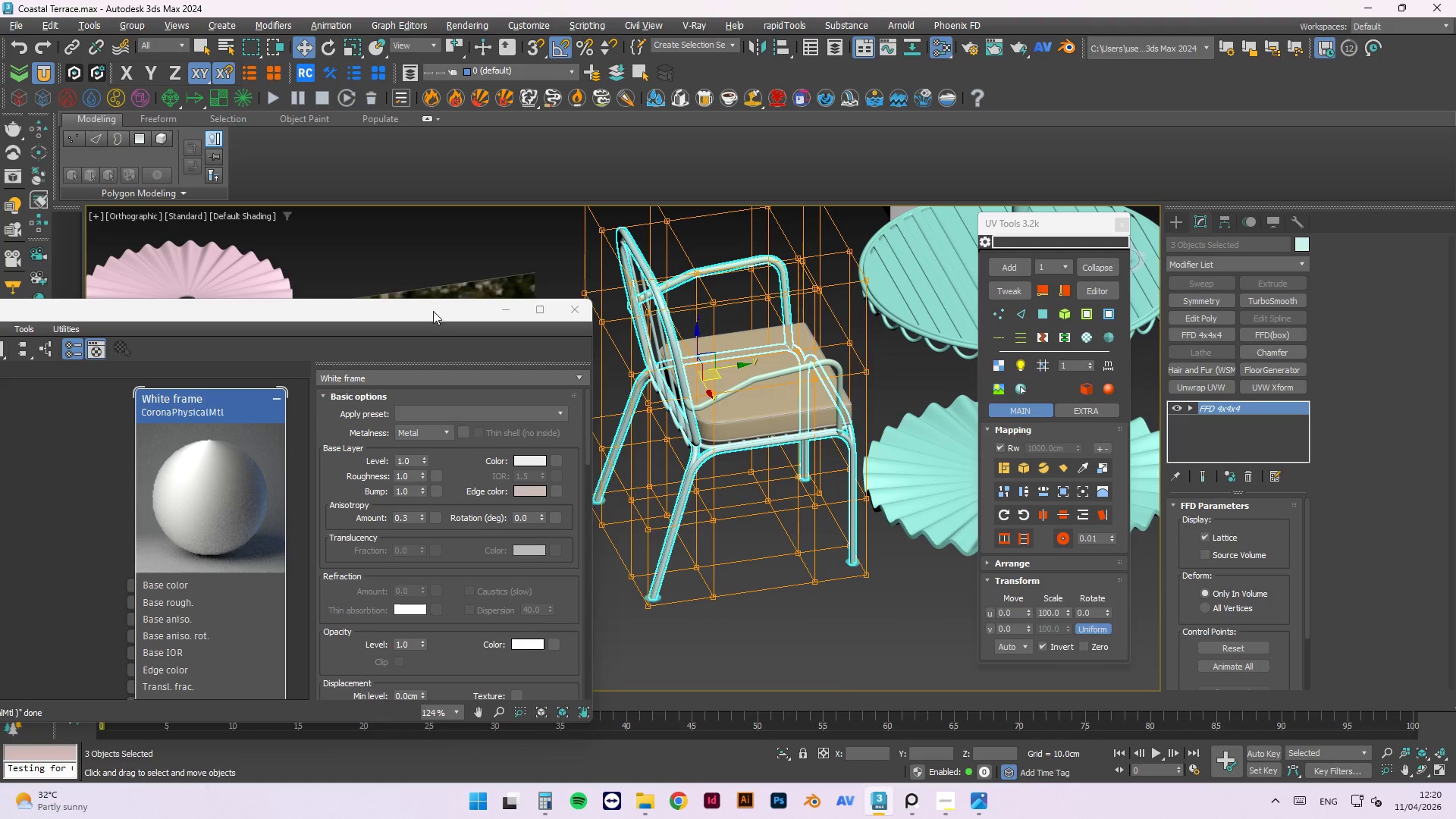 
wait(8.89)
 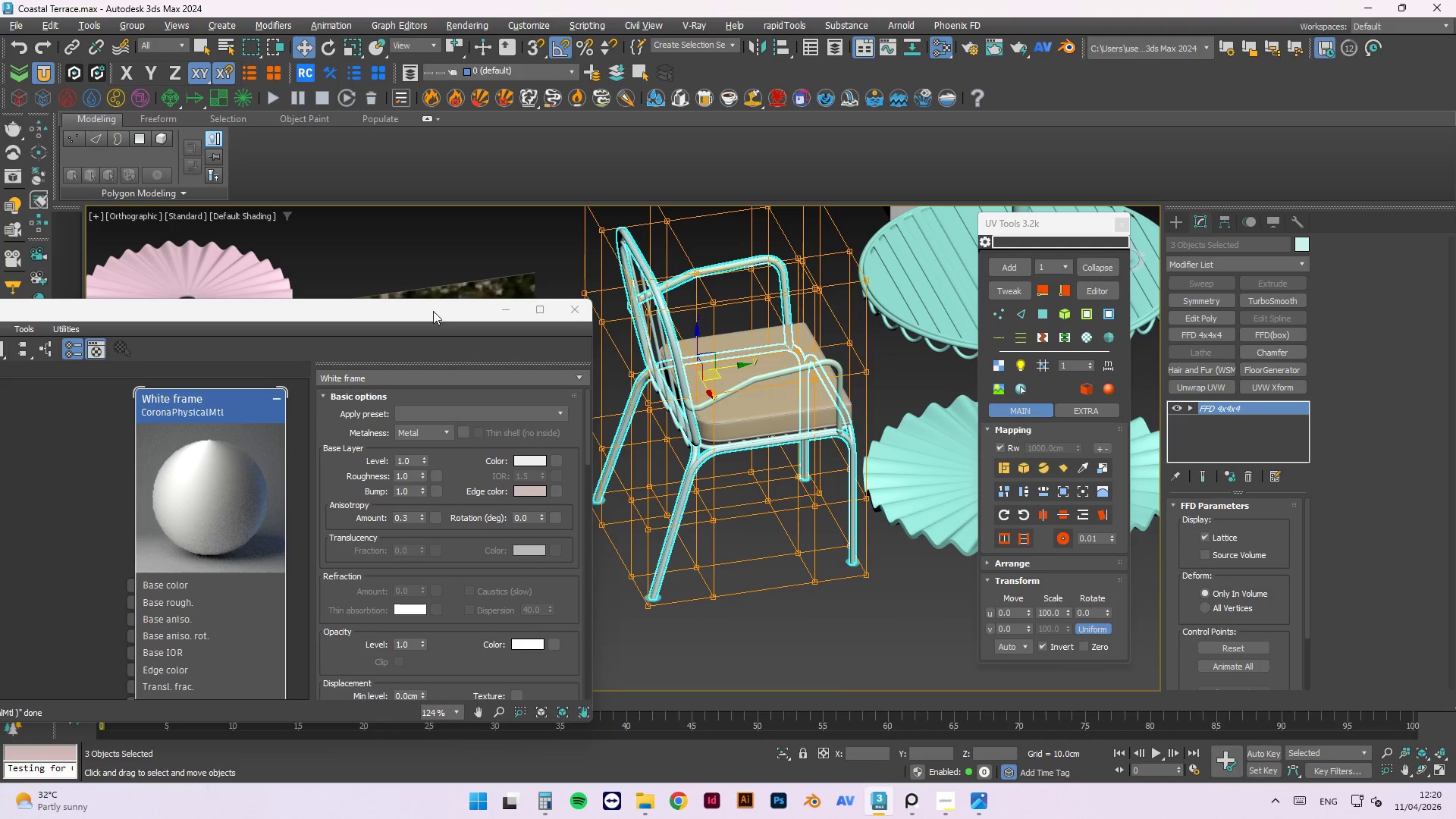 
left_click_drag(start_coordinate=[119, 312], to_coordinate=[538, 412])
 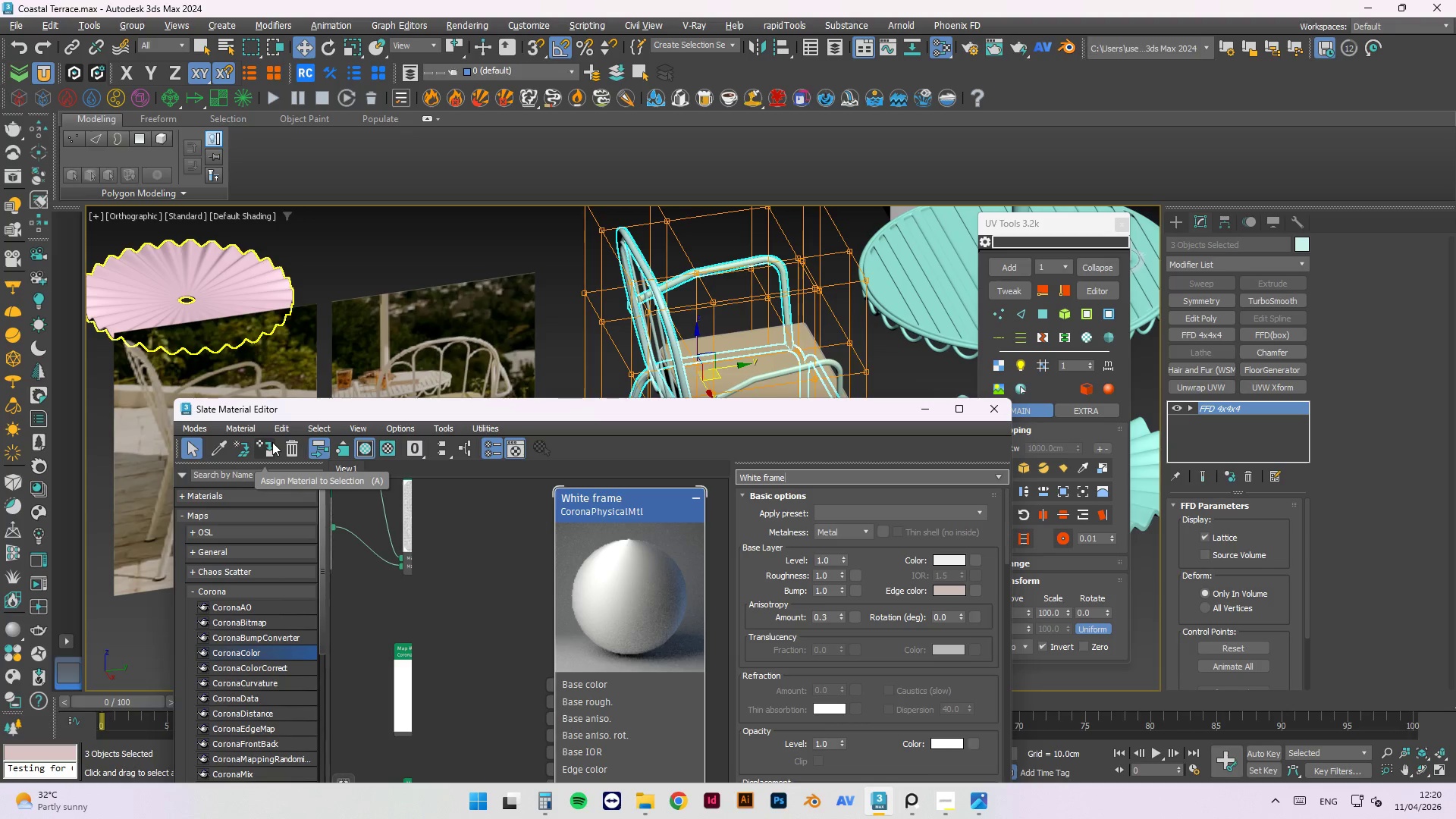 
left_click([272, 446])
 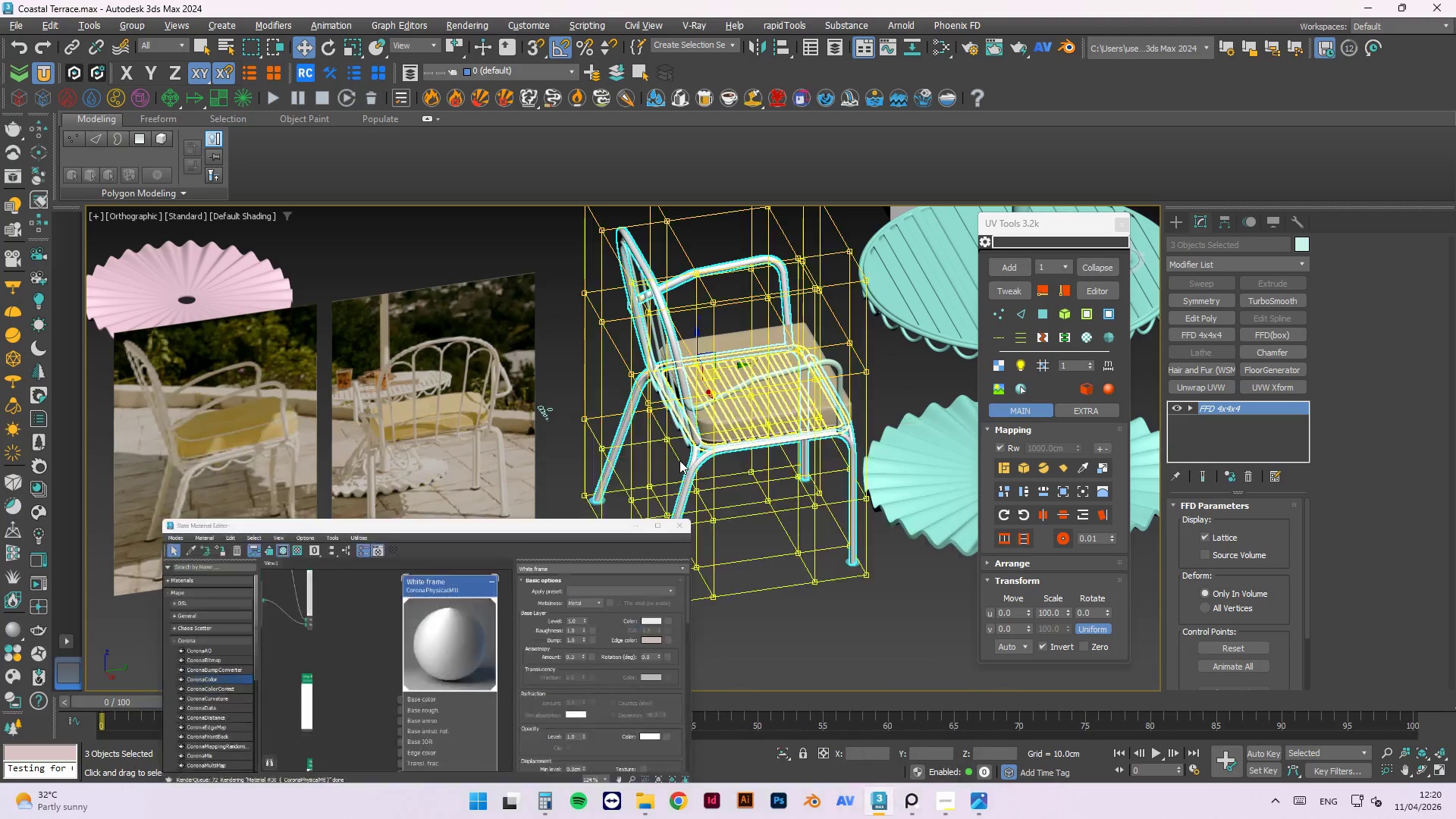 
scroll: coordinate [647, 372], scroll_direction: up, amount: 7.0
 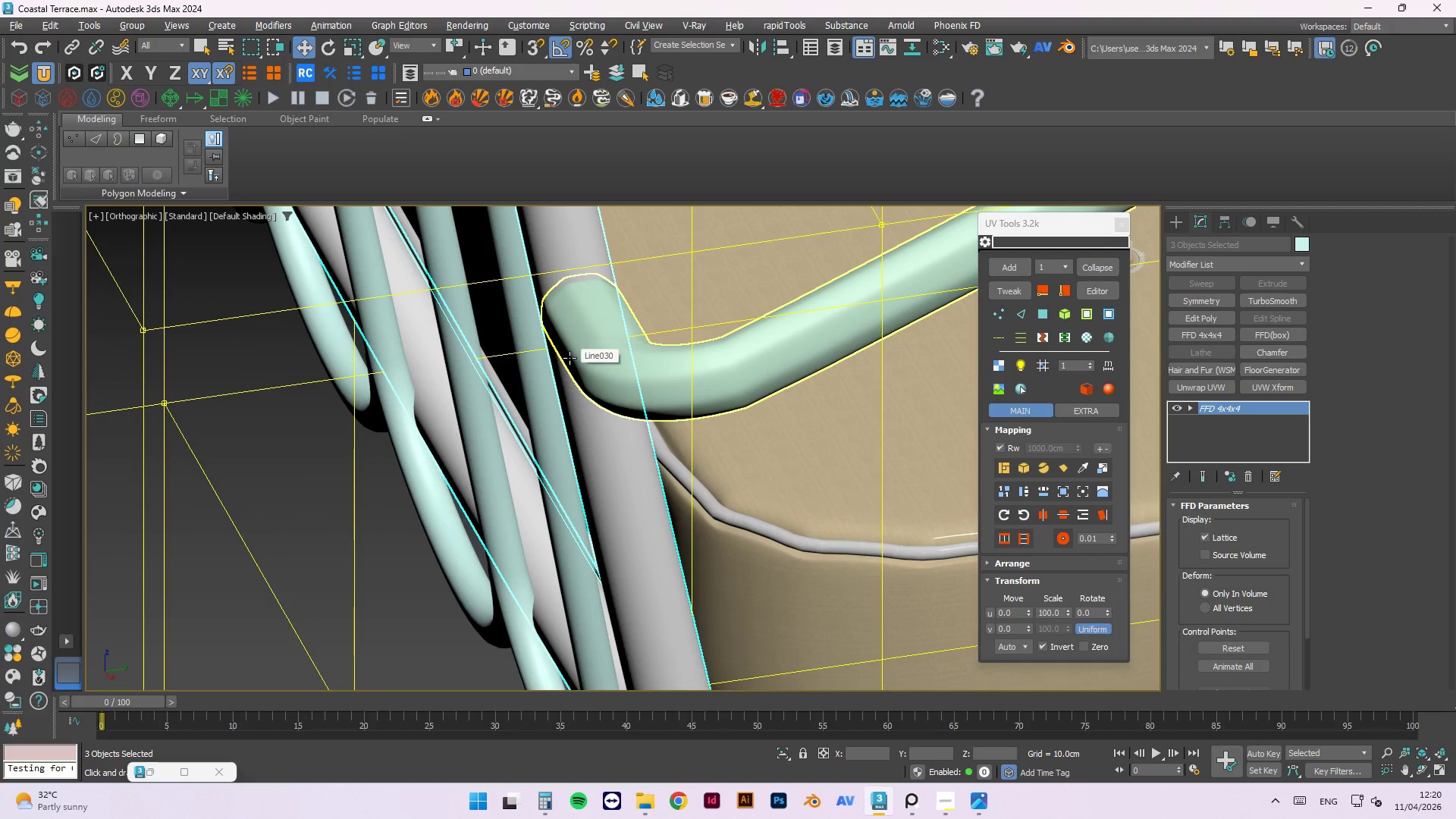 
scroll: coordinate [570, 359], scroll_direction: down, amount: 5.0
 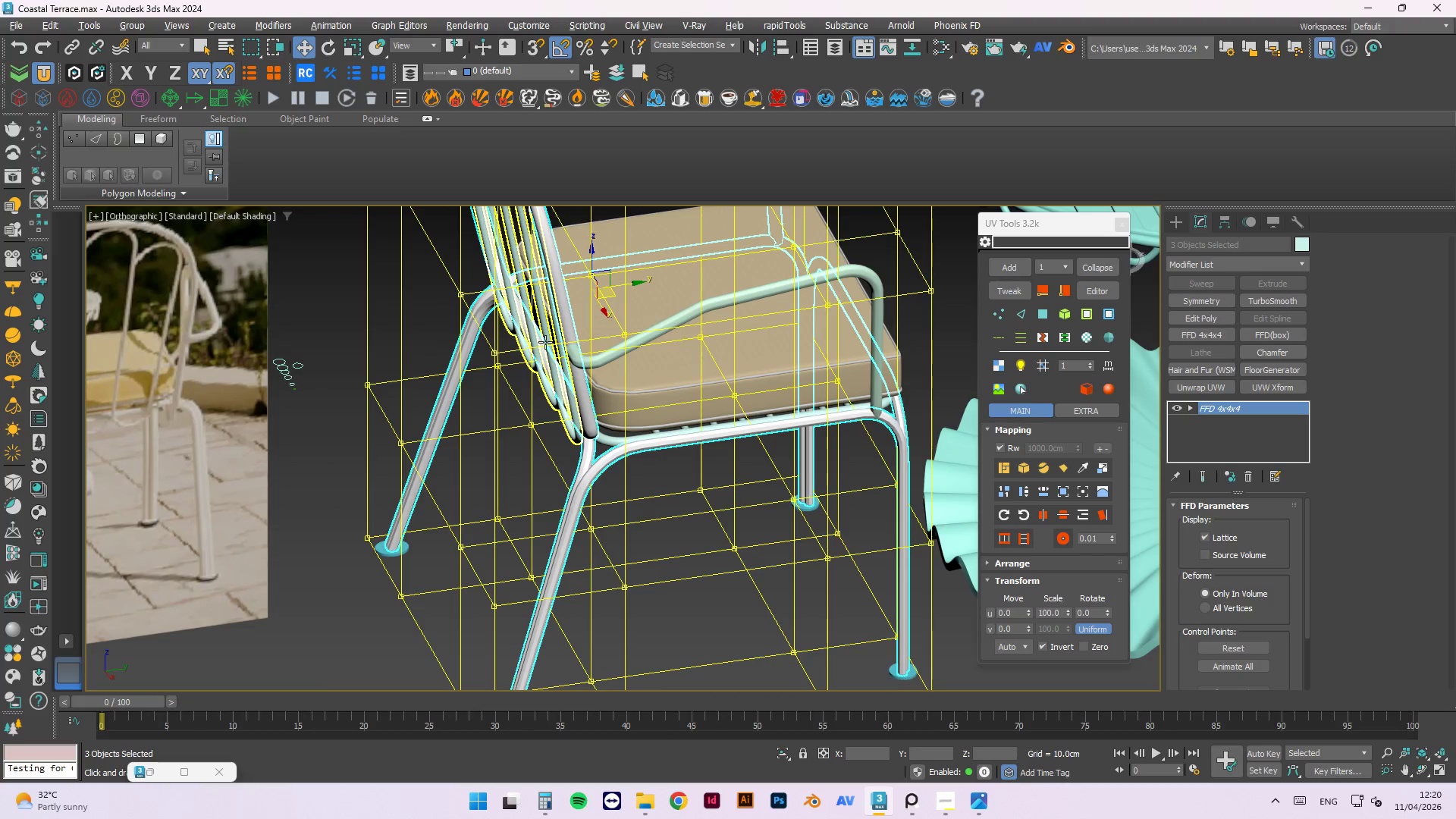 
scroll: coordinate [551, 331], scroll_direction: up, amount: 3.0
 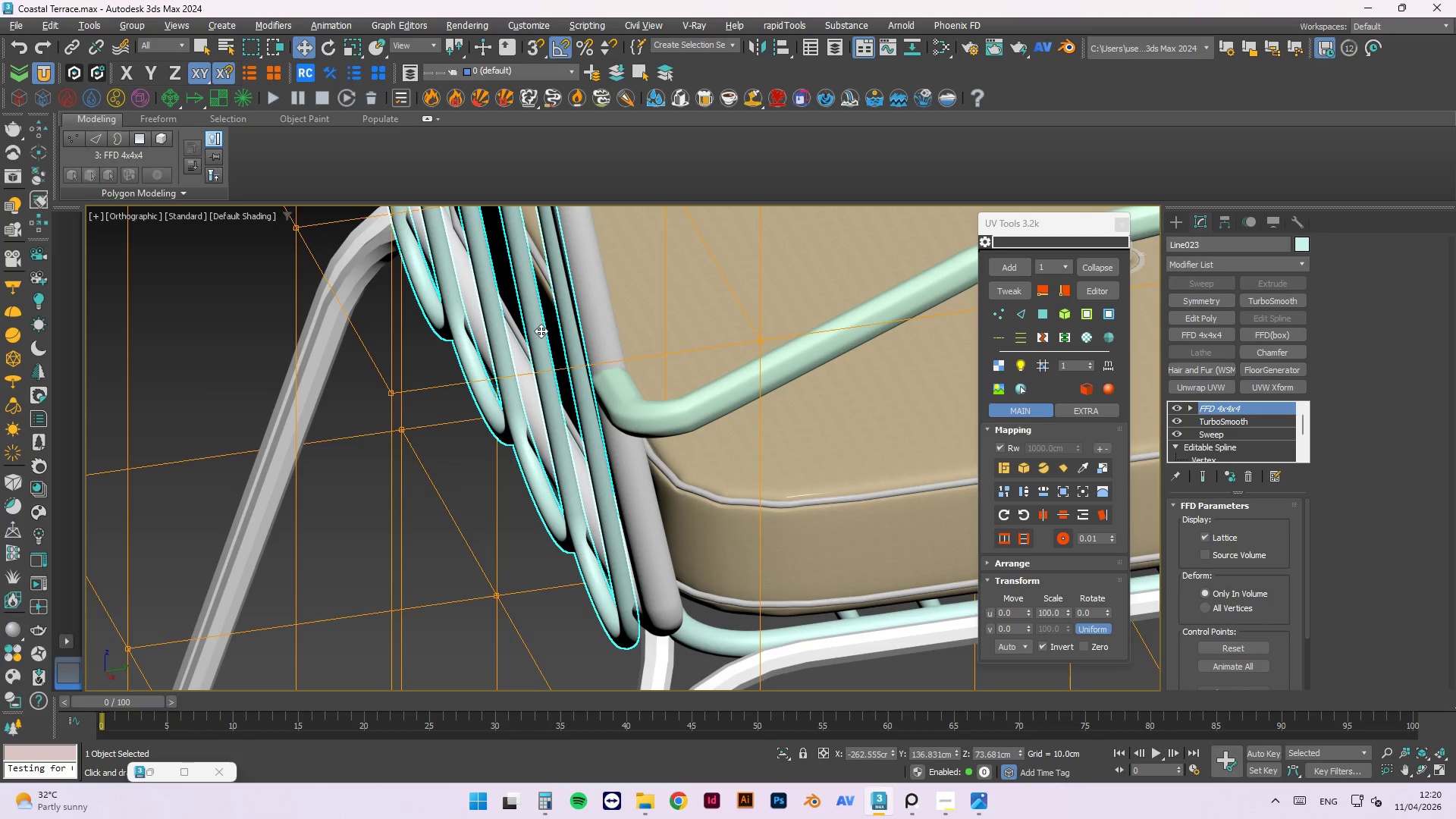 
key(M)
 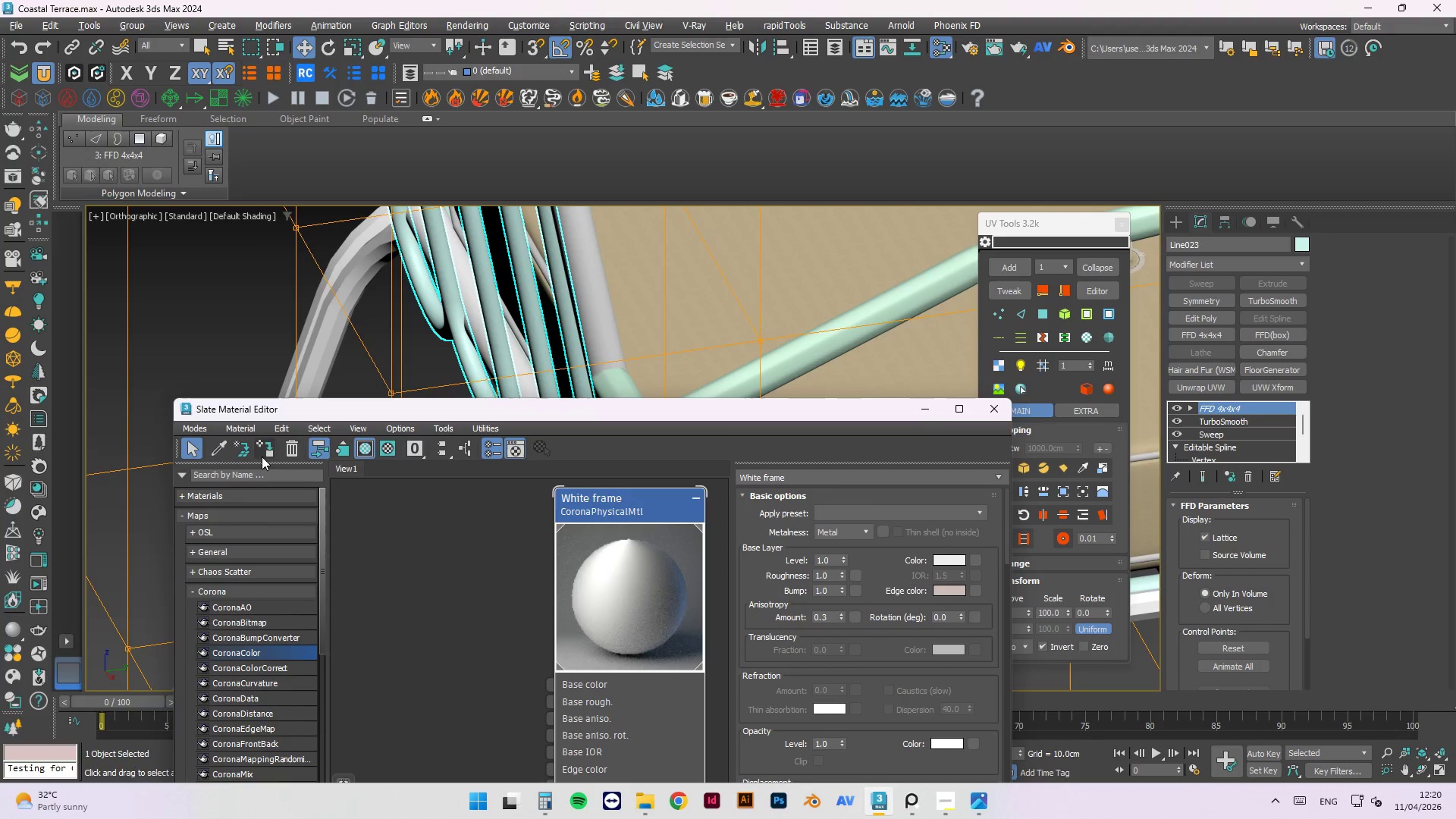 
left_click([265, 448])
 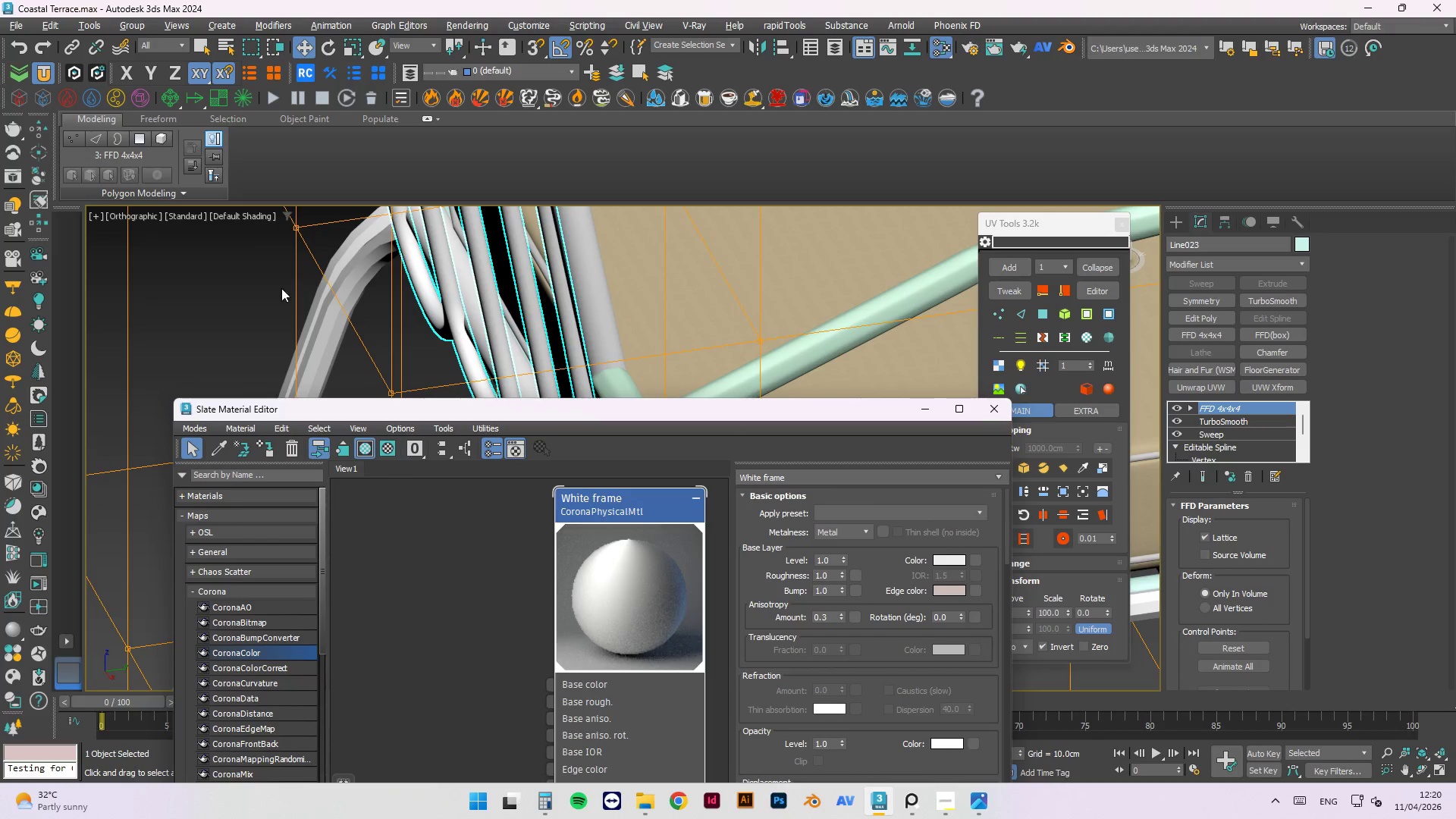 
left_click([260, 303])
 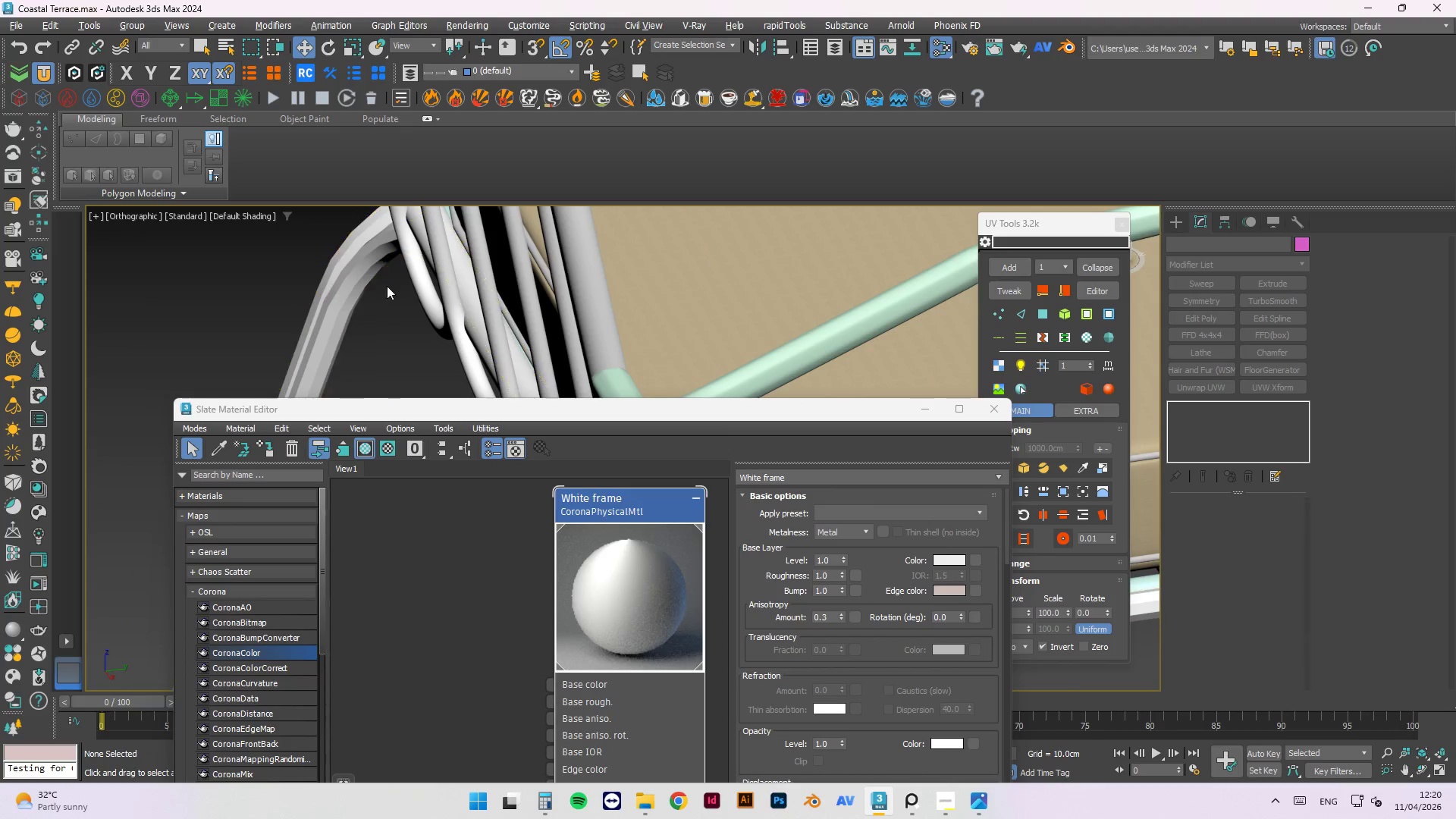 
scroll: coordinate [402, 286], scroll_direction: down, amount: 2.0
 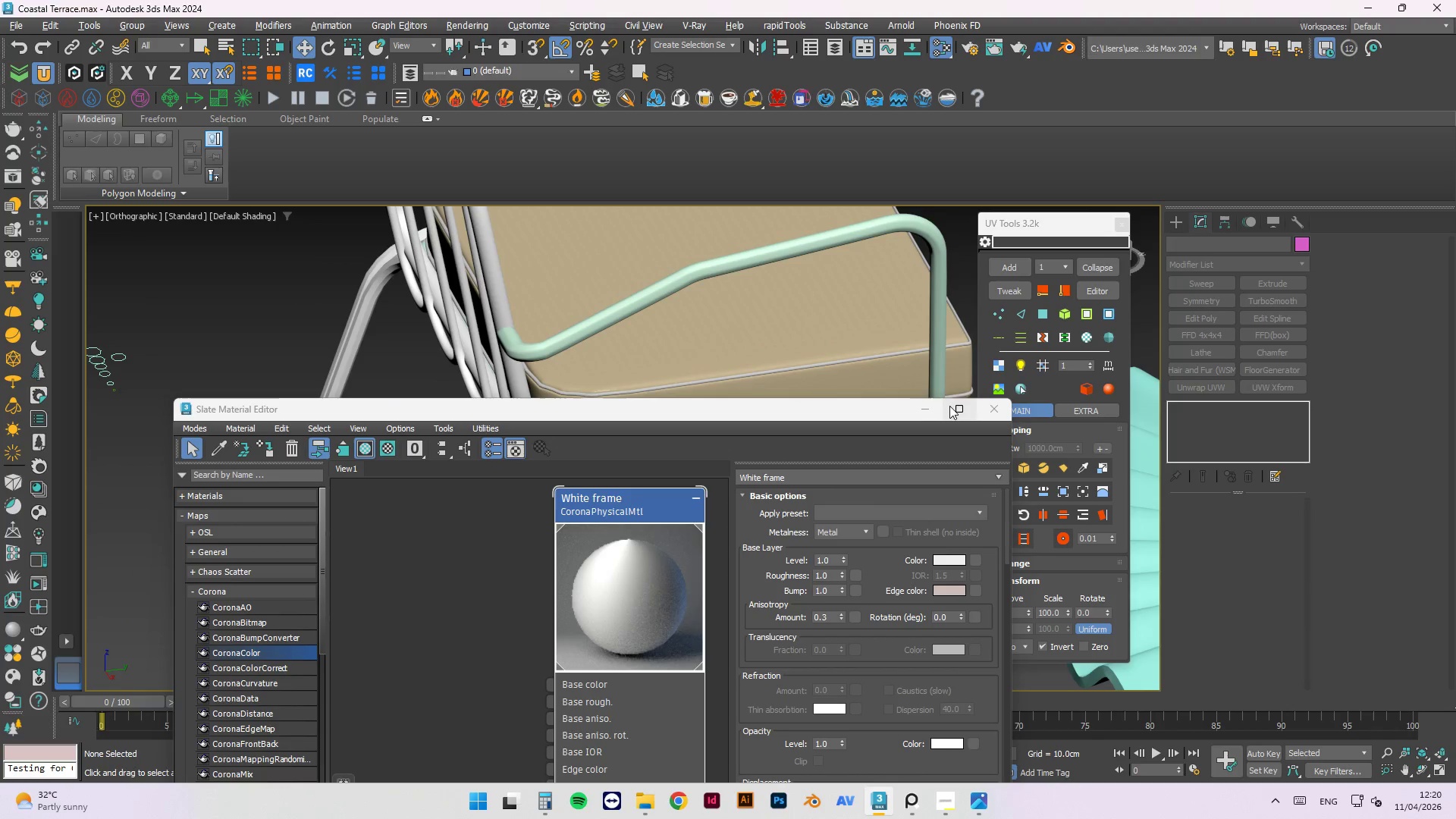 
left_click([933, 406])
 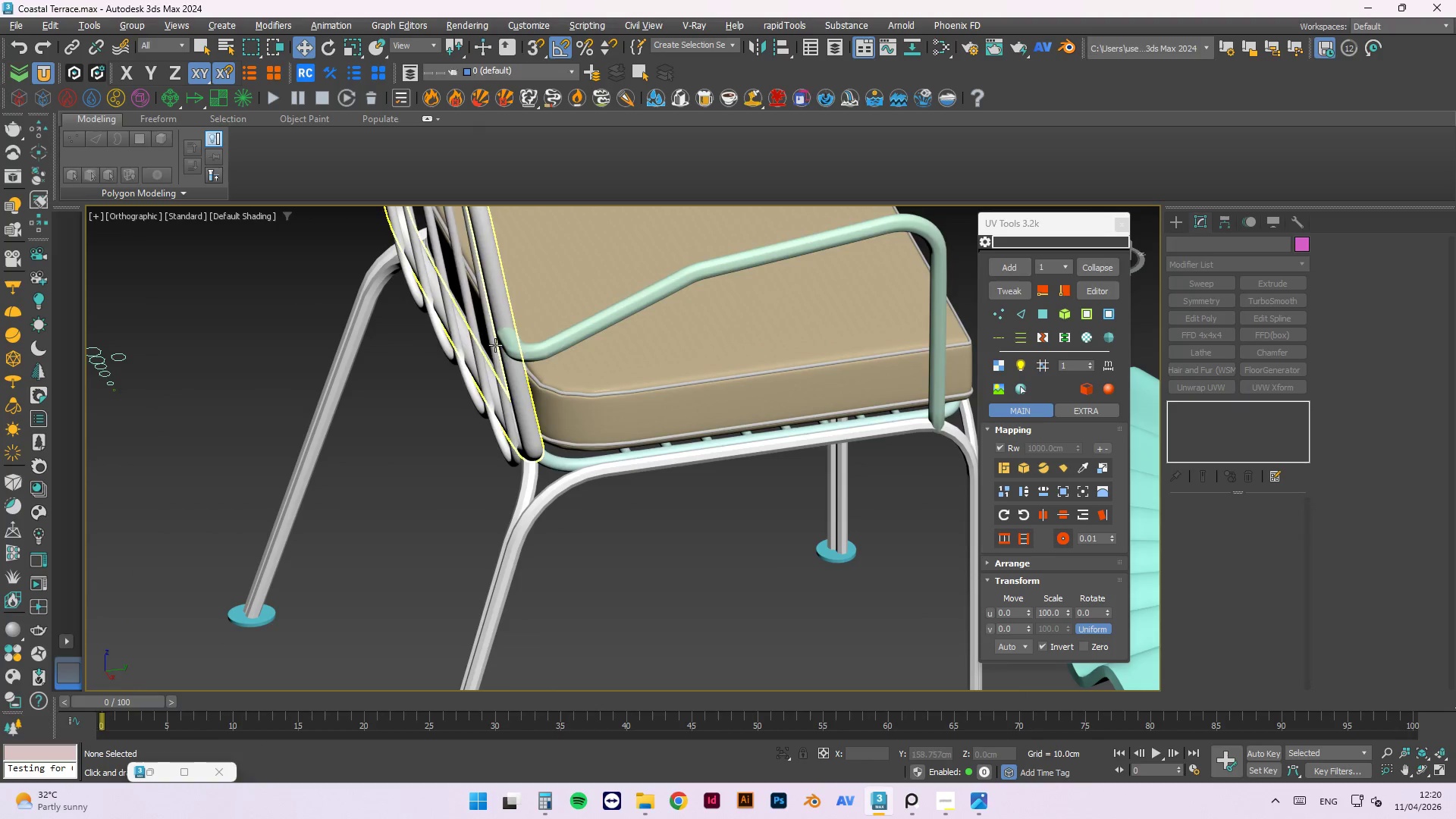 
hold_key(key=AltLeft, duration=1.51)
 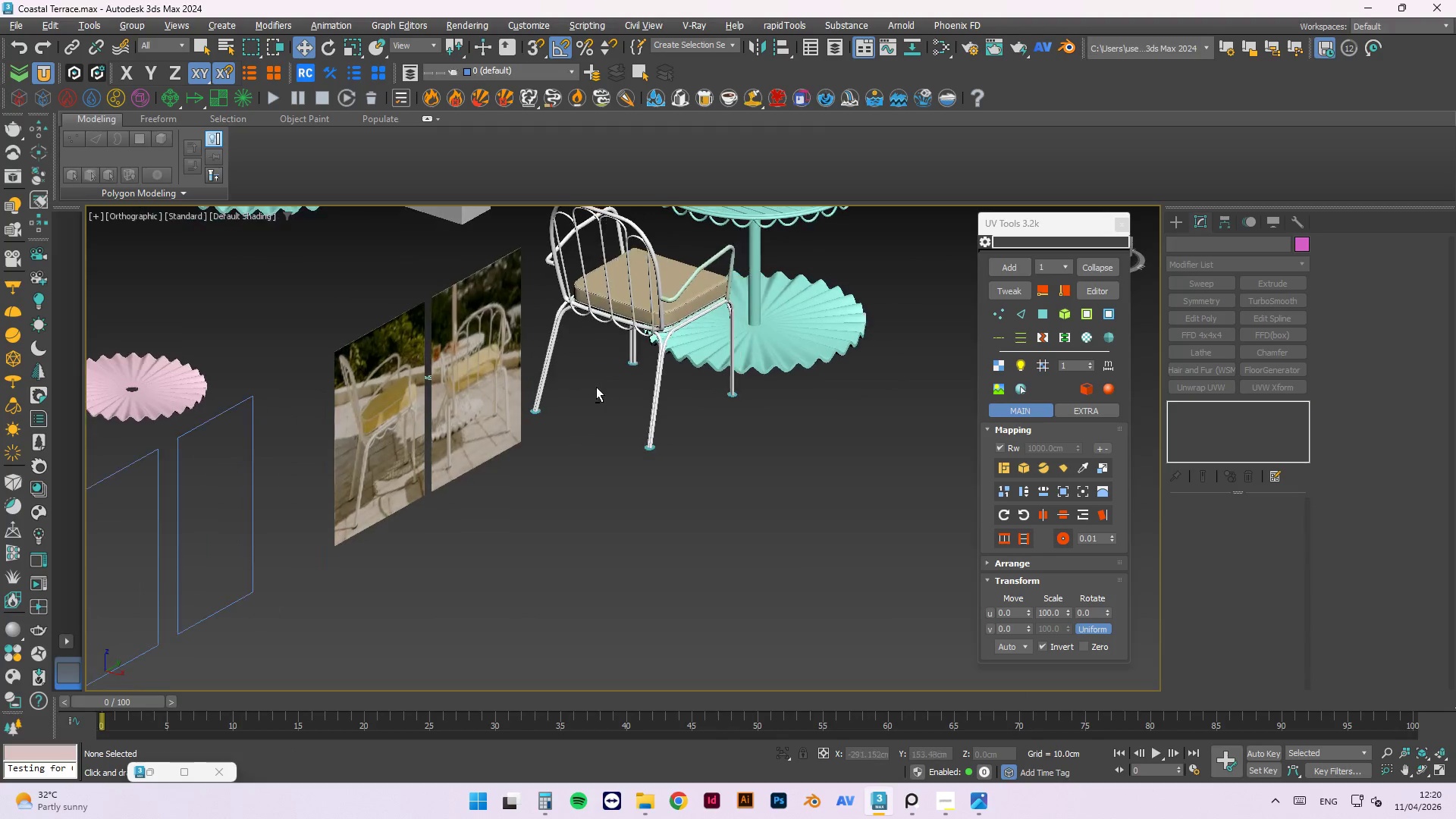 
scroll: coordinate [599, 346], scroll_direction: down, amount: 4.0
 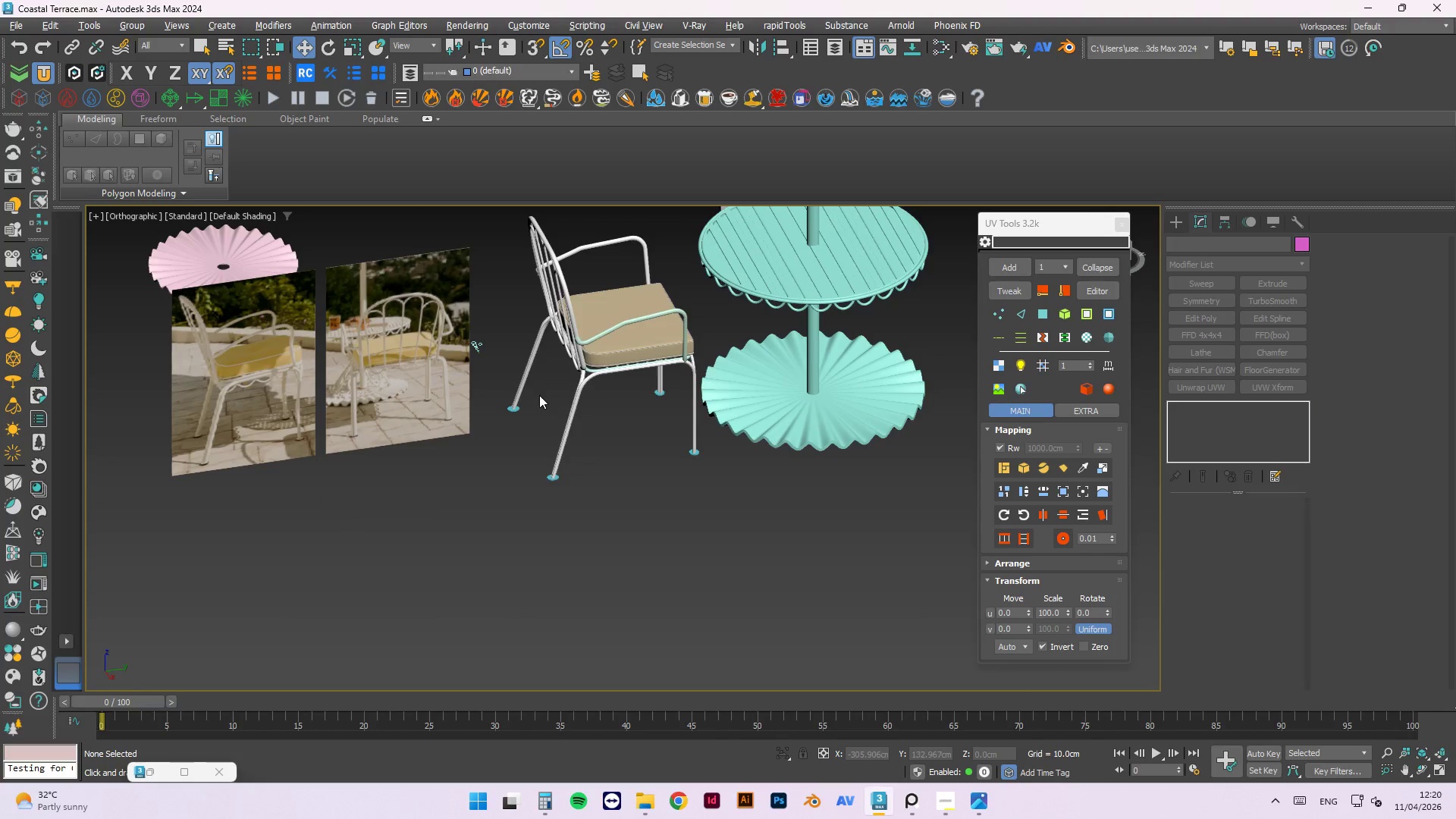 
key(Alt+AltLeft)
 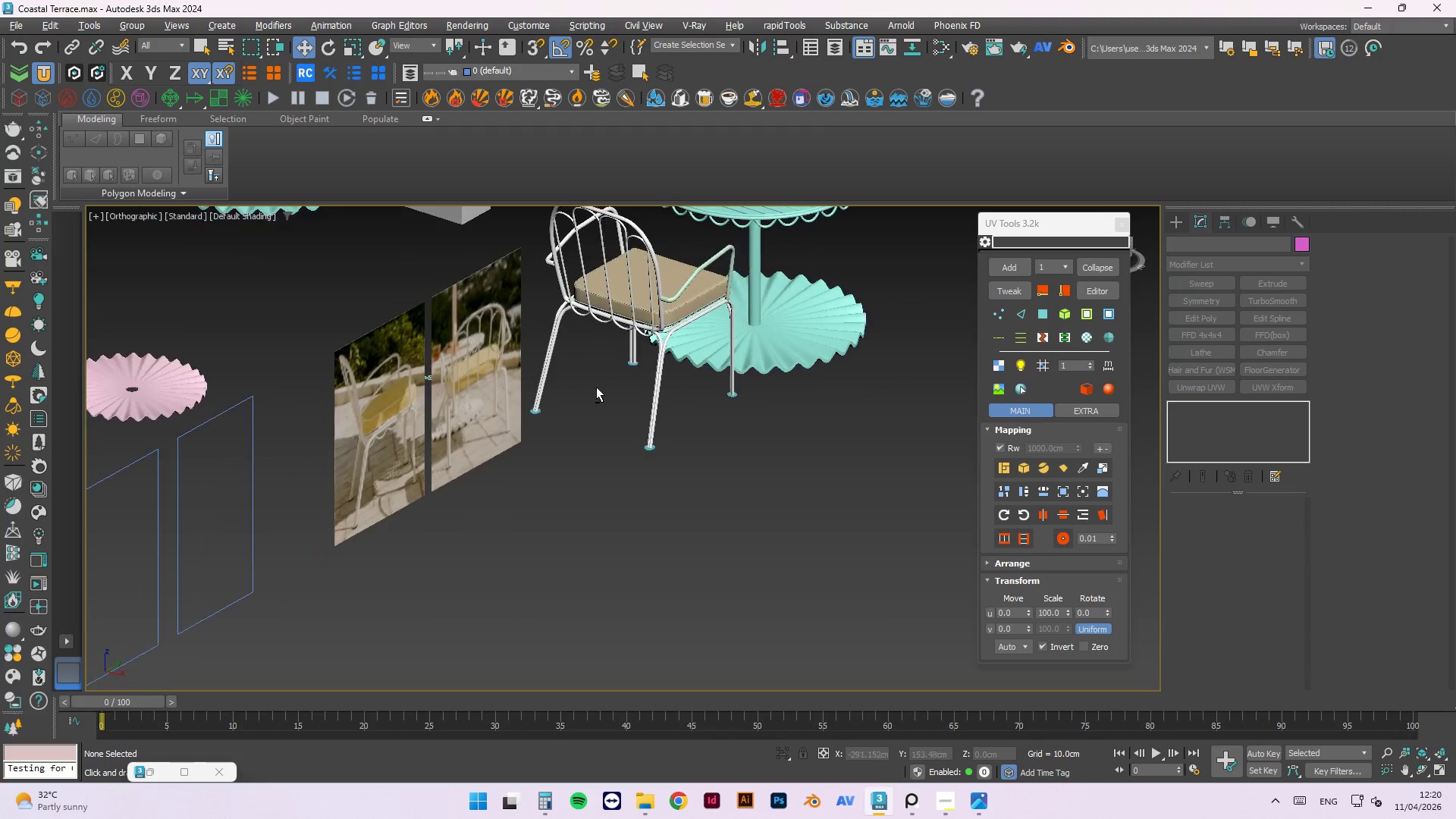 
key(Alt+AltLeft)
 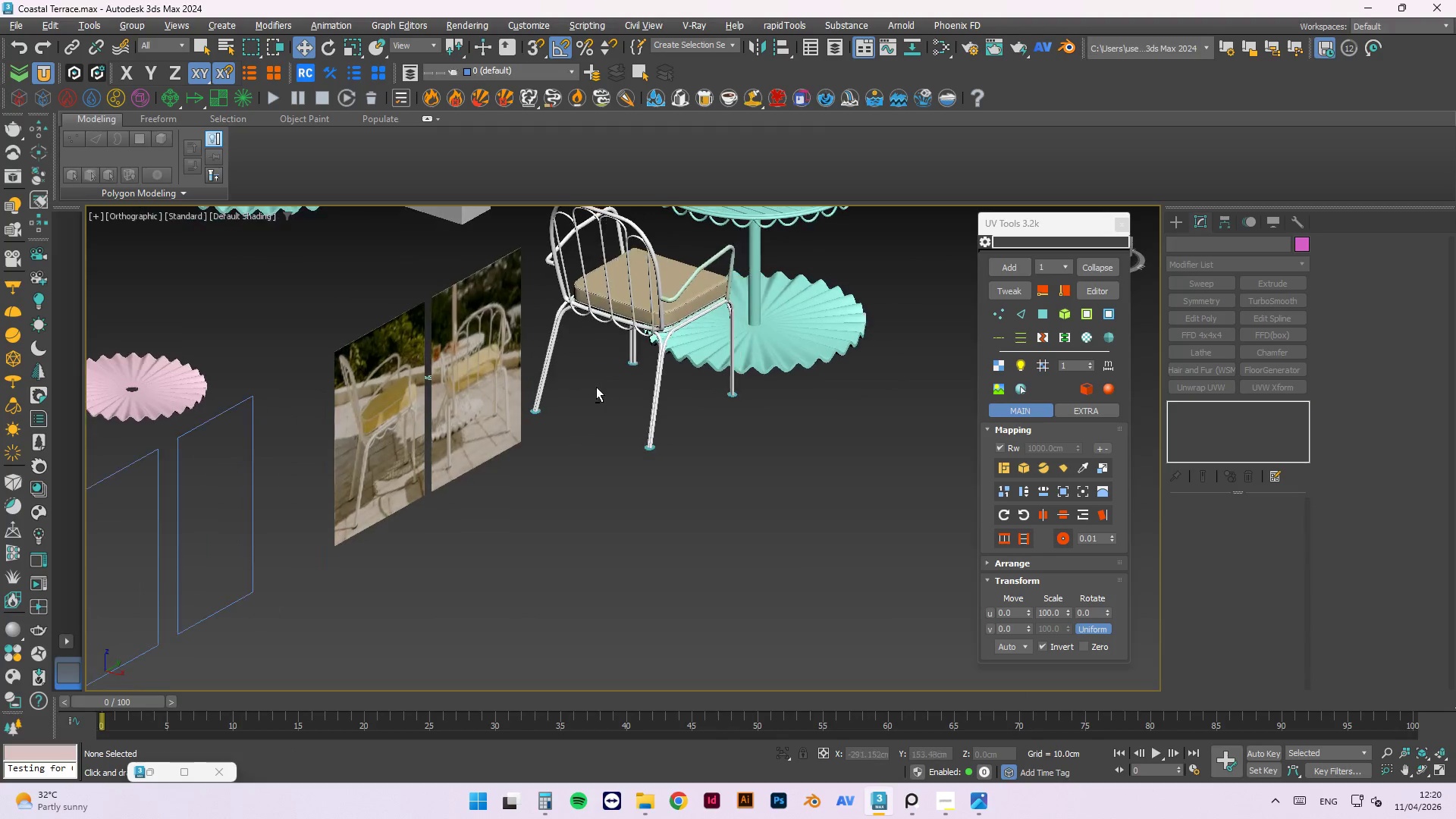 
key(Alt+AltLeft)
 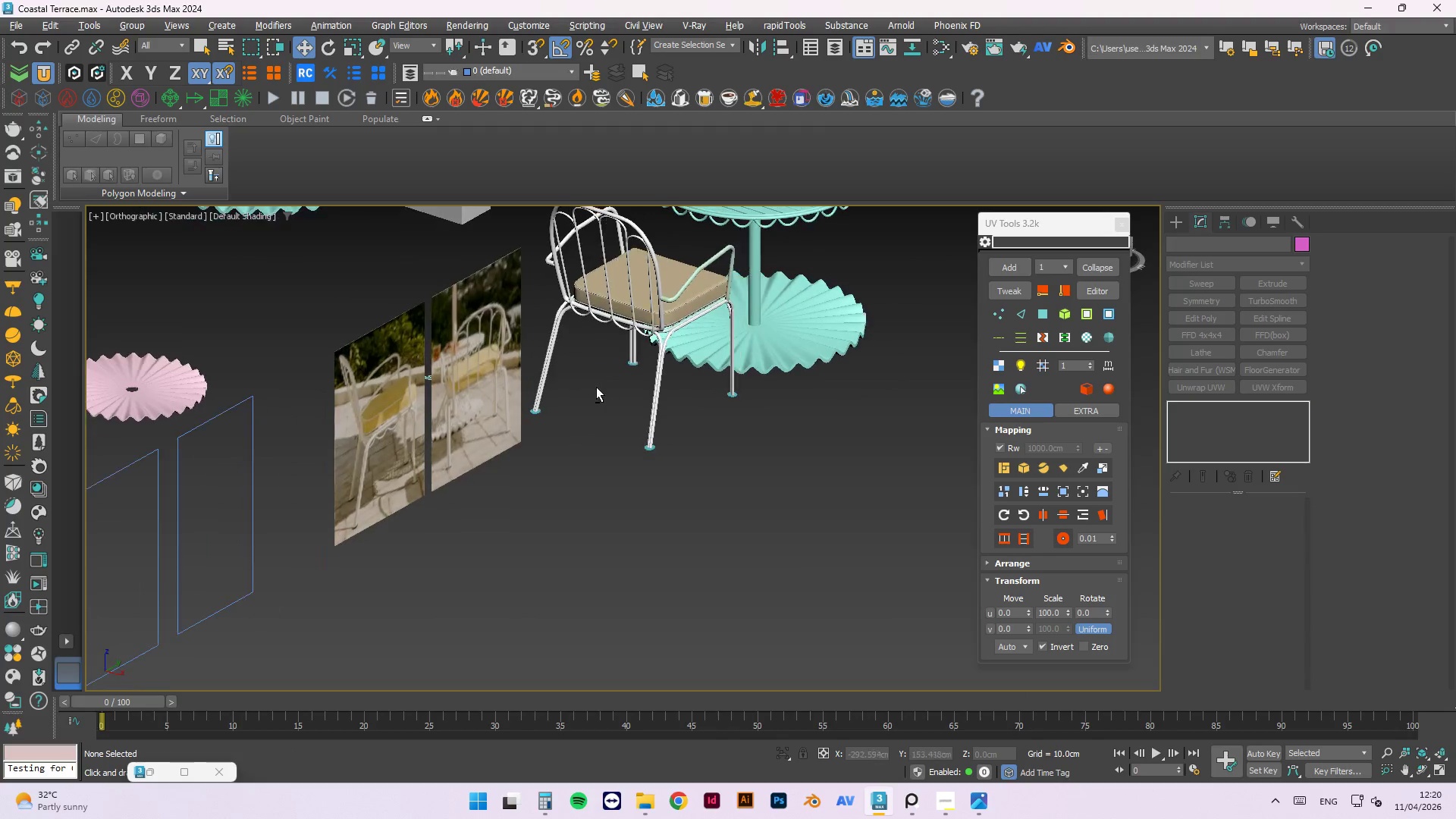 
key(Alt+AltLeft)
 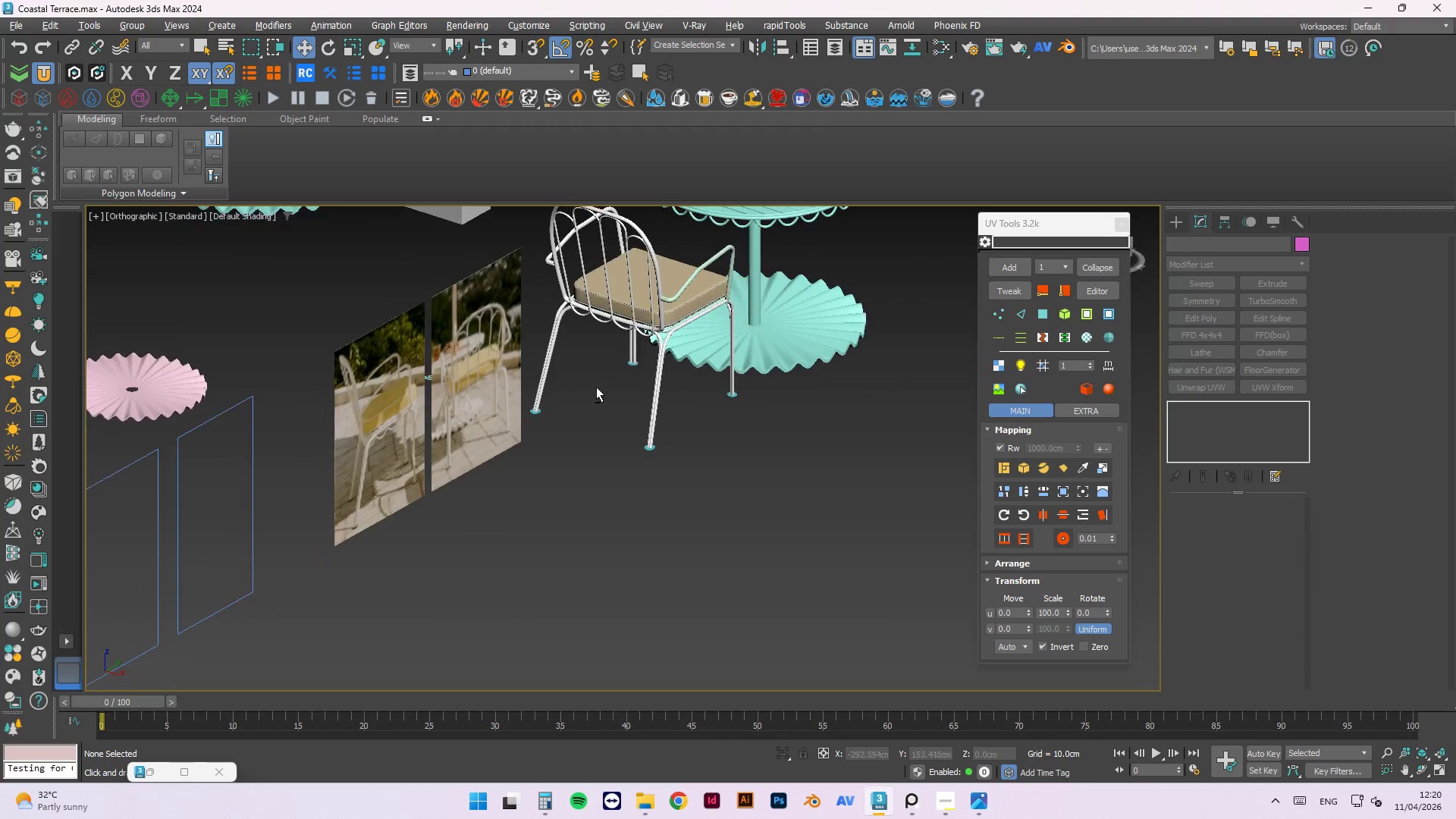 
key(Alt+AltLeft)
 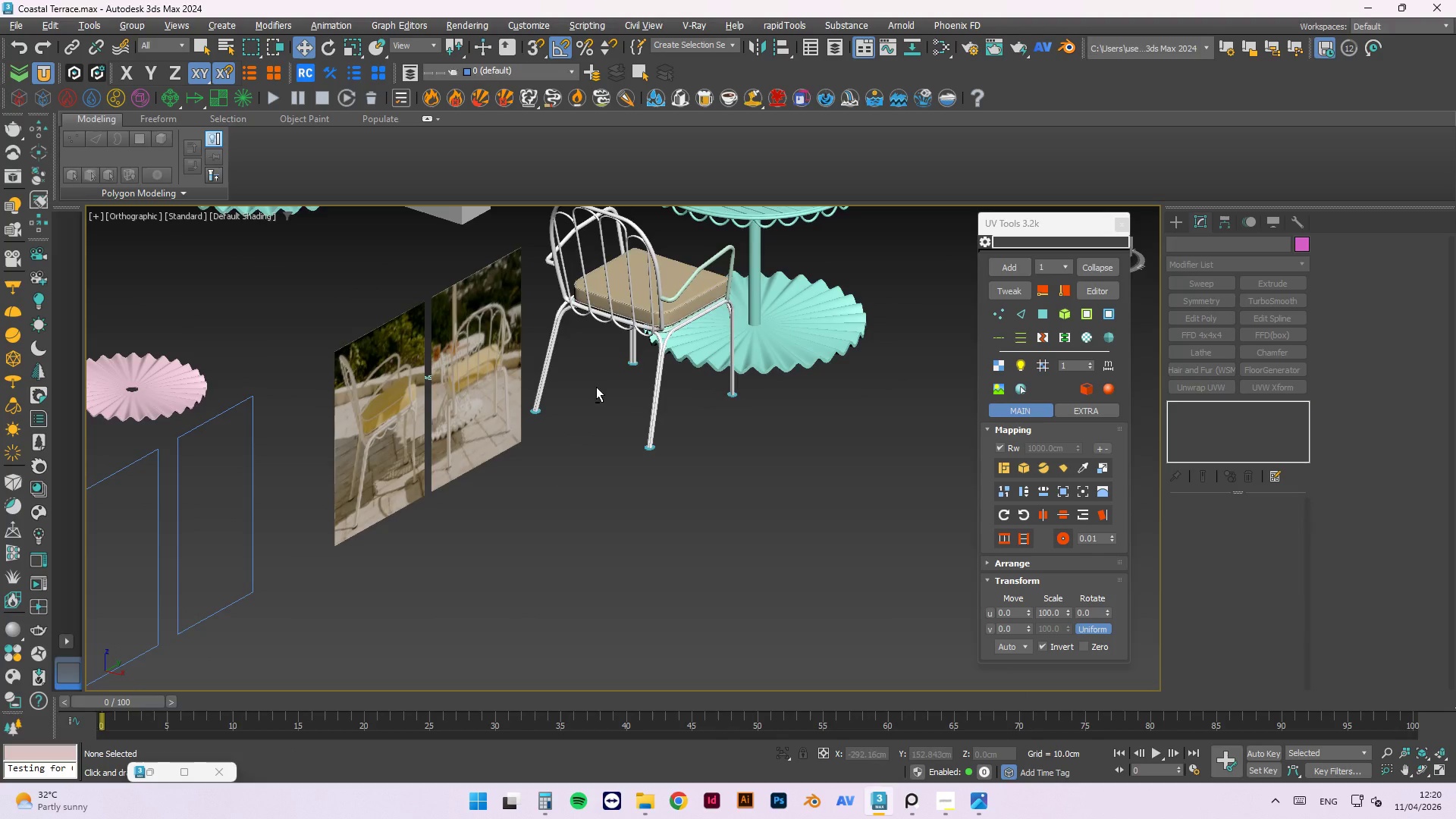 
key(Alt+AltLeft)
 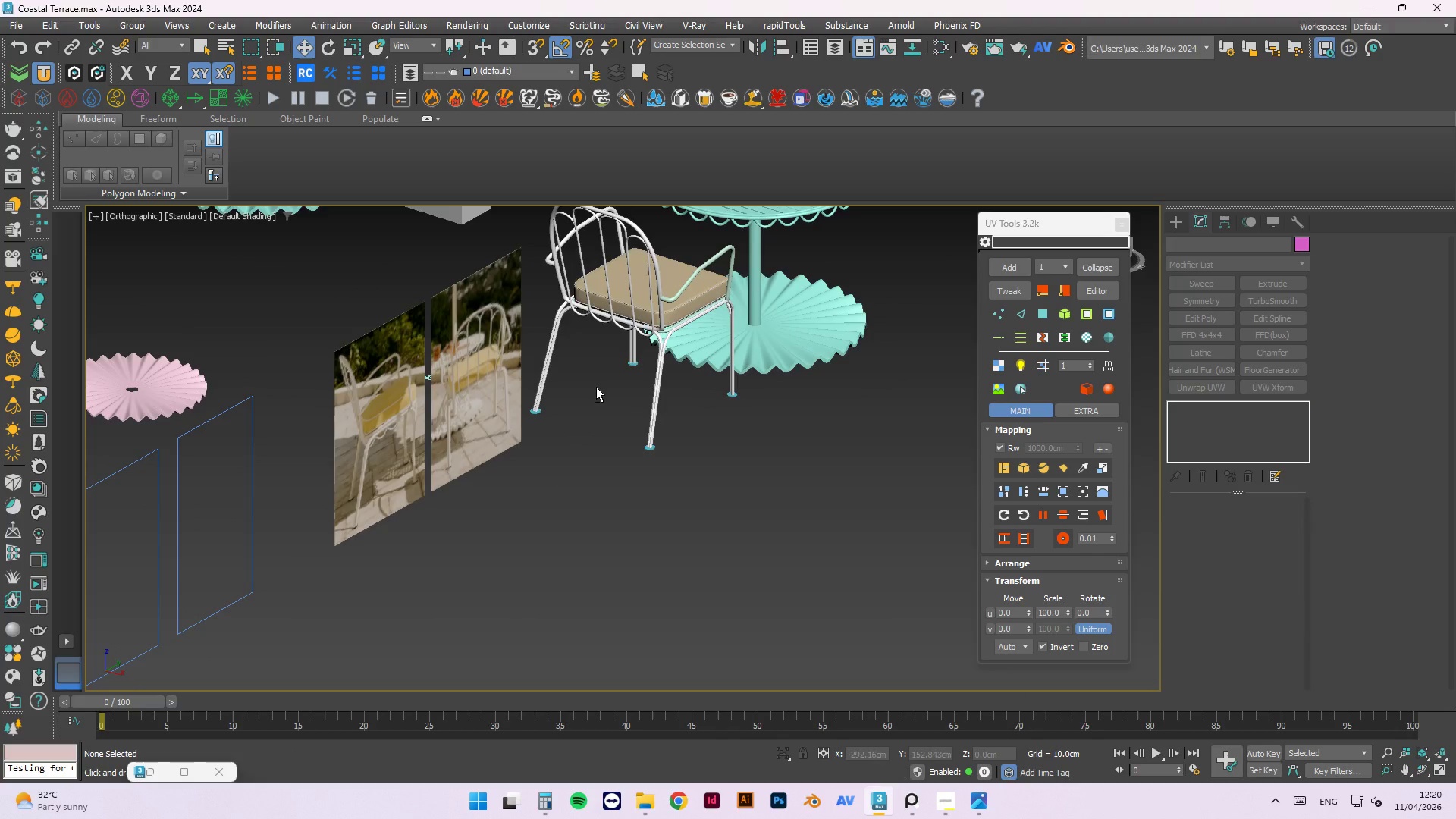 
key(Alt+AltLeft)
 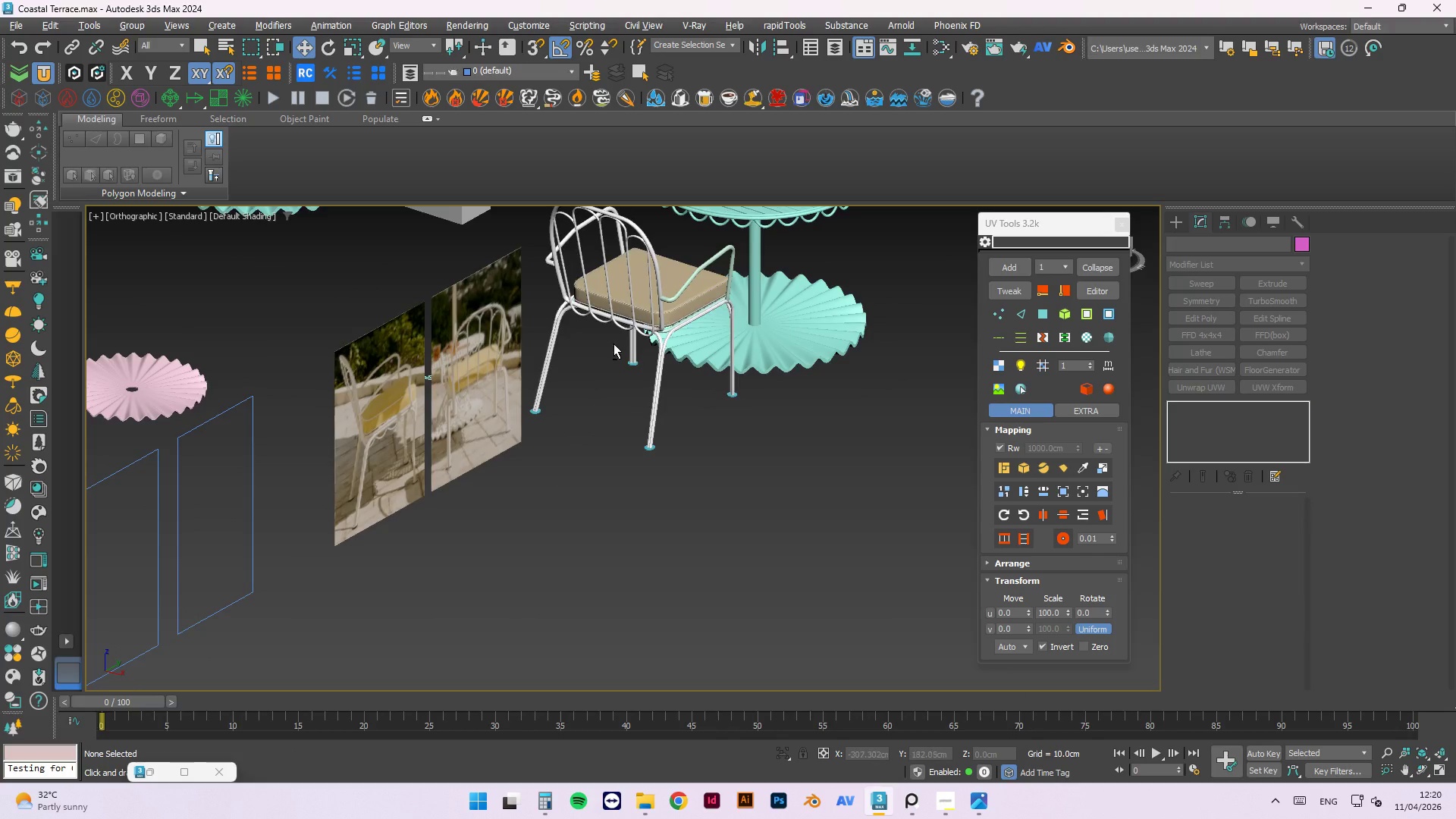 
key(Alt+AltLeft)
 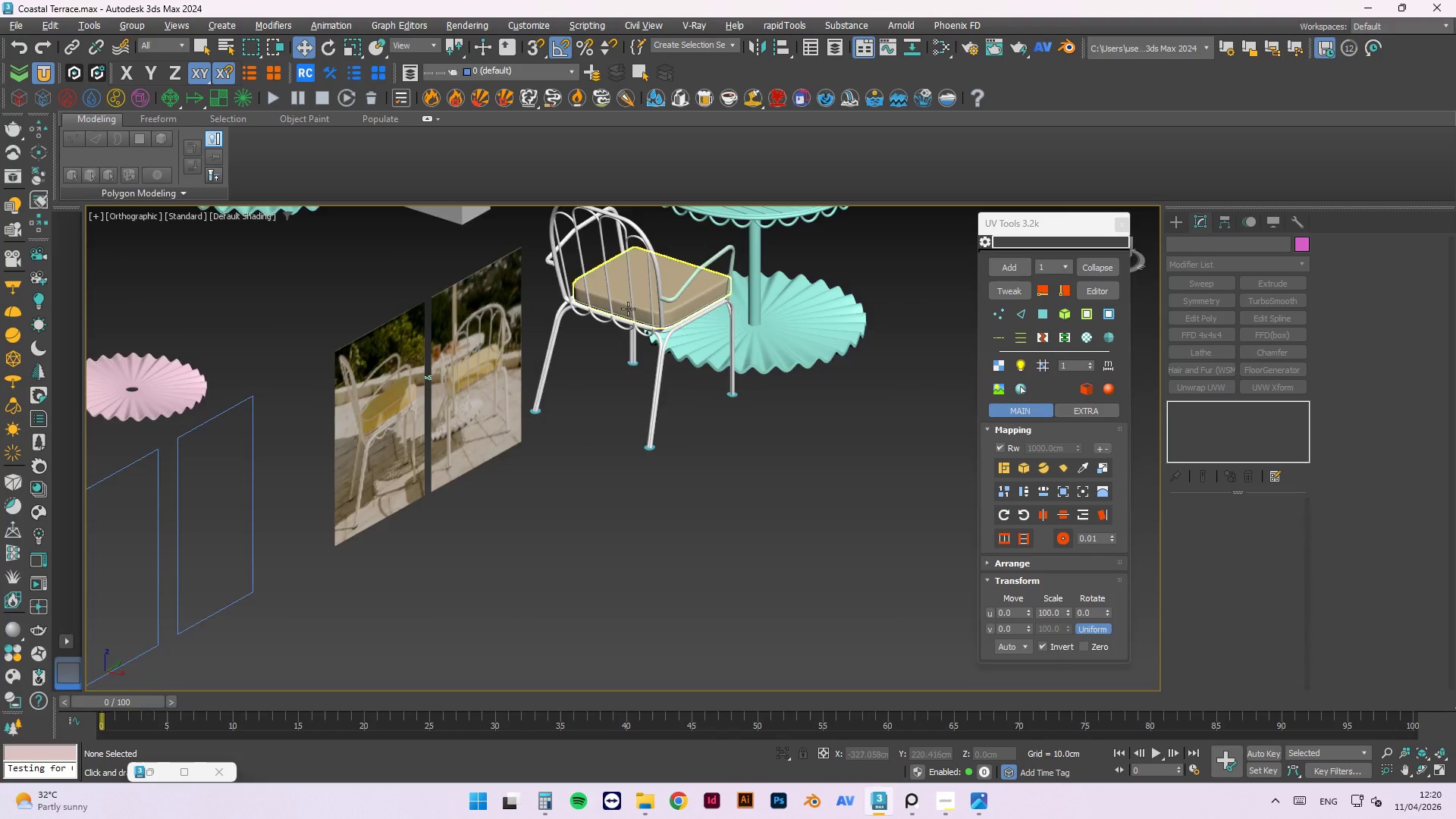 
scroll: coordinate [652, 331], scroll_direction: up, amount: 6.0
 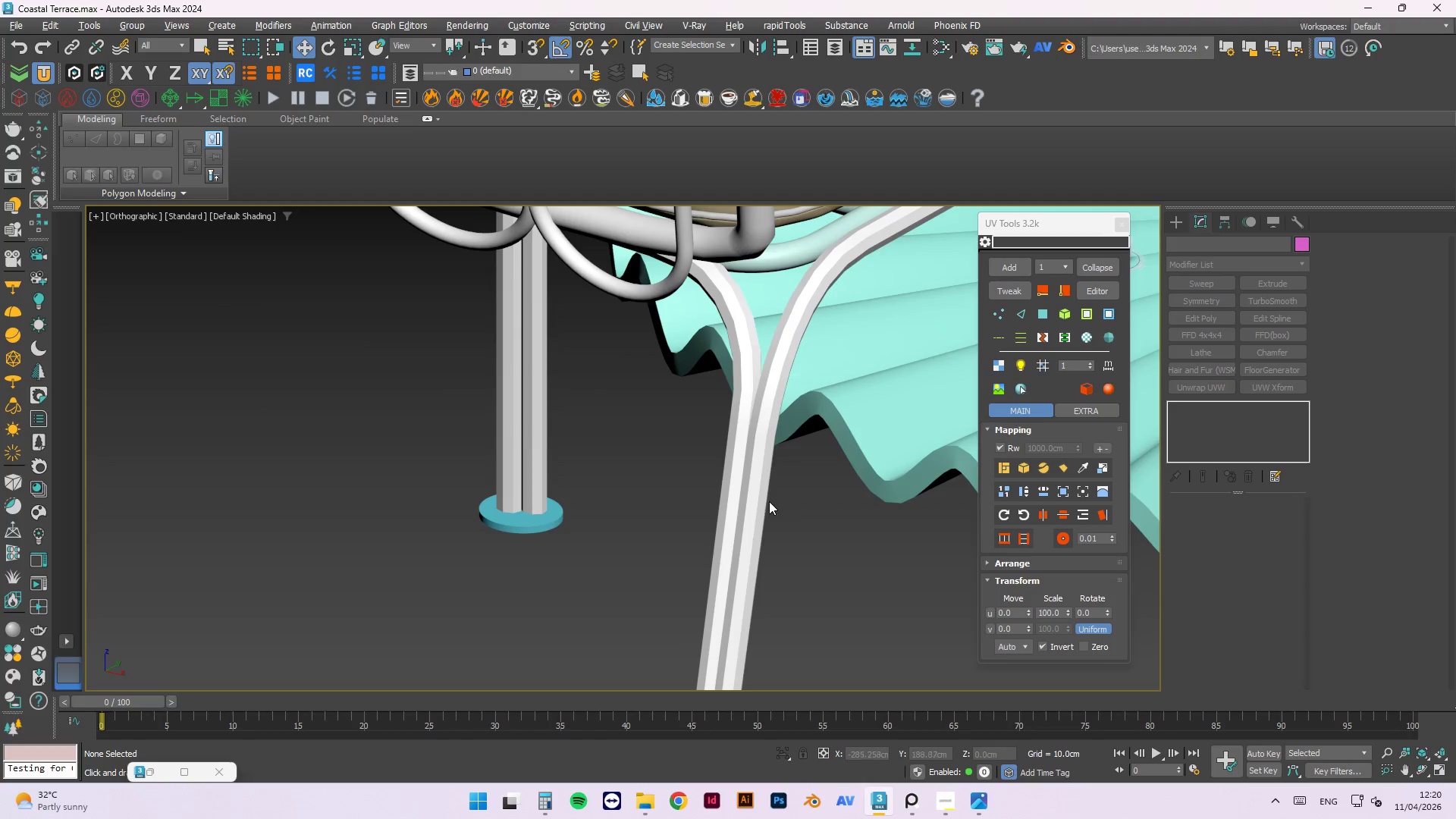 
left_click_drag(start_coordinate=[758, 500], to_coordinate=[755, 500])
 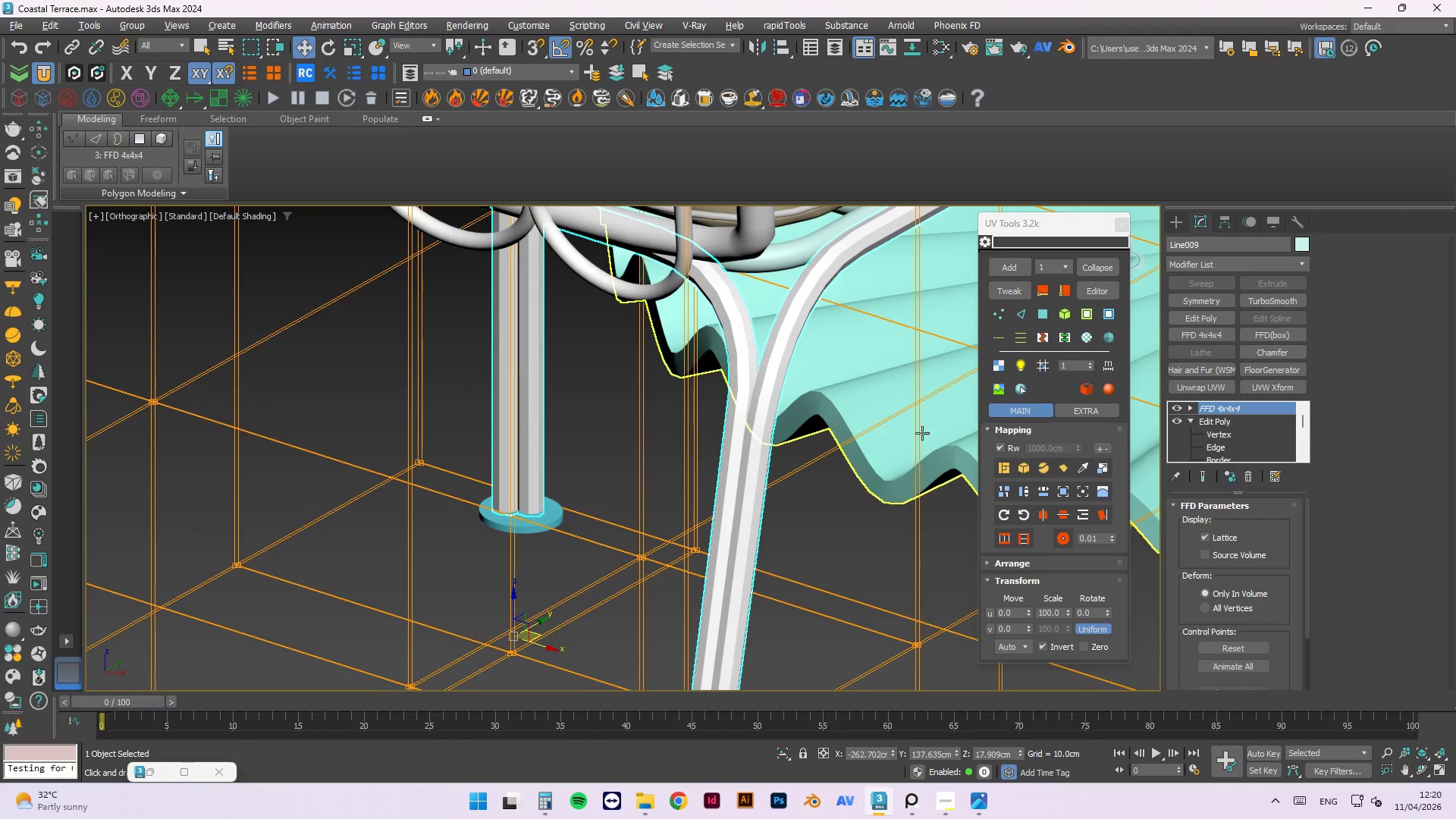 
key(Control+Z)
 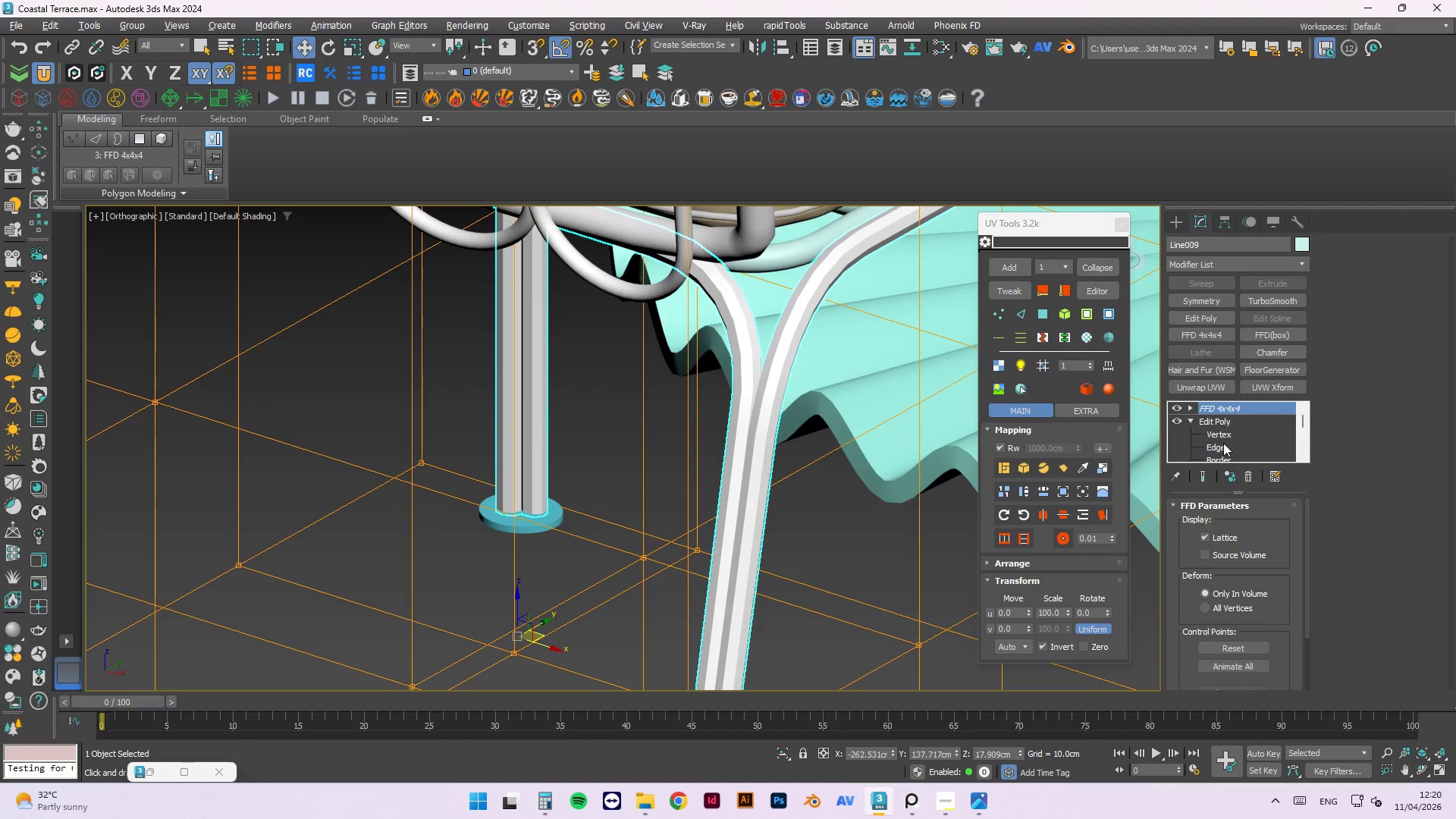 
scroll: coordinate [1226, 438], scroll_direction: down, amount: 2.0
 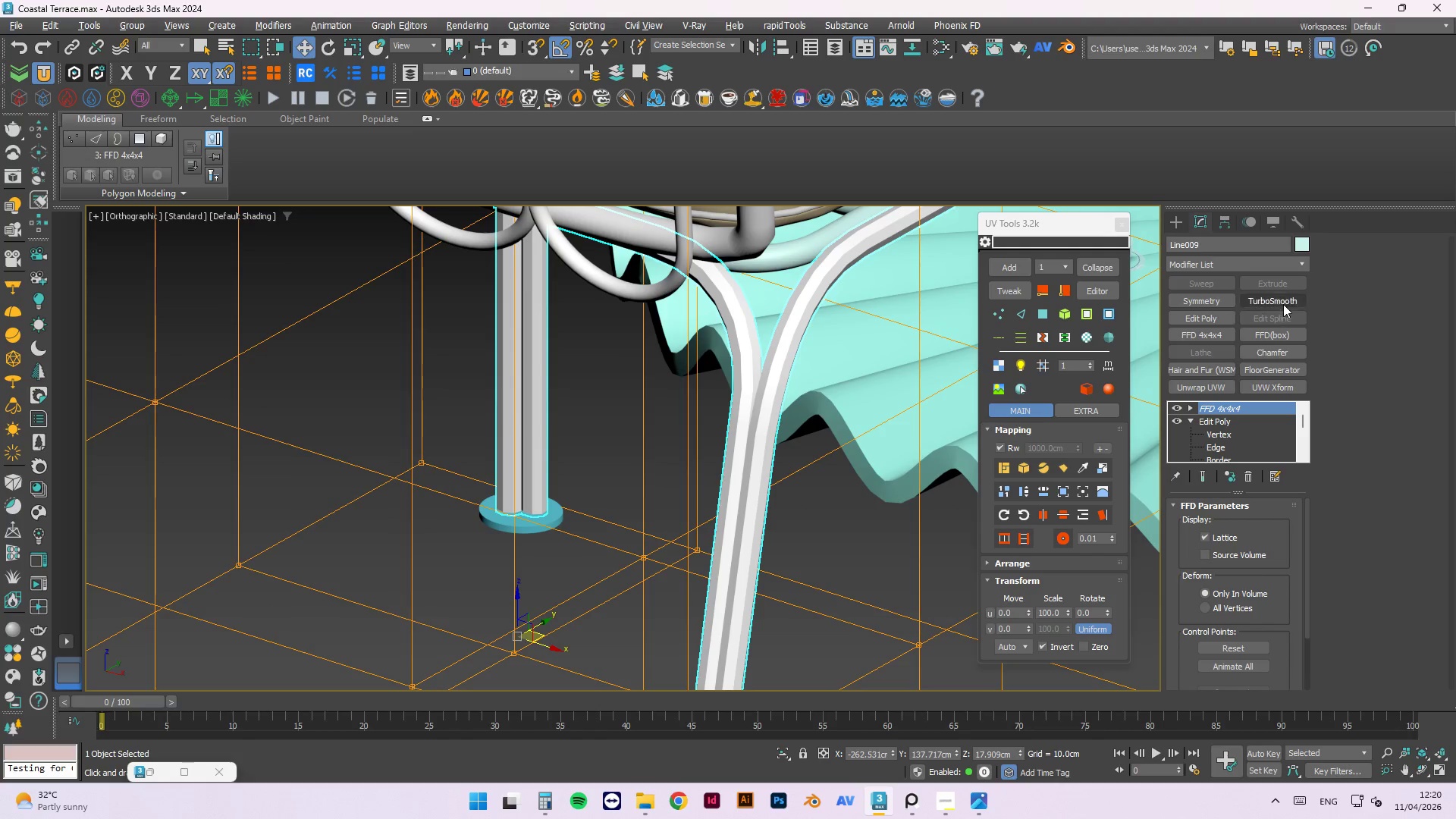 
left_click([1282, 303])
 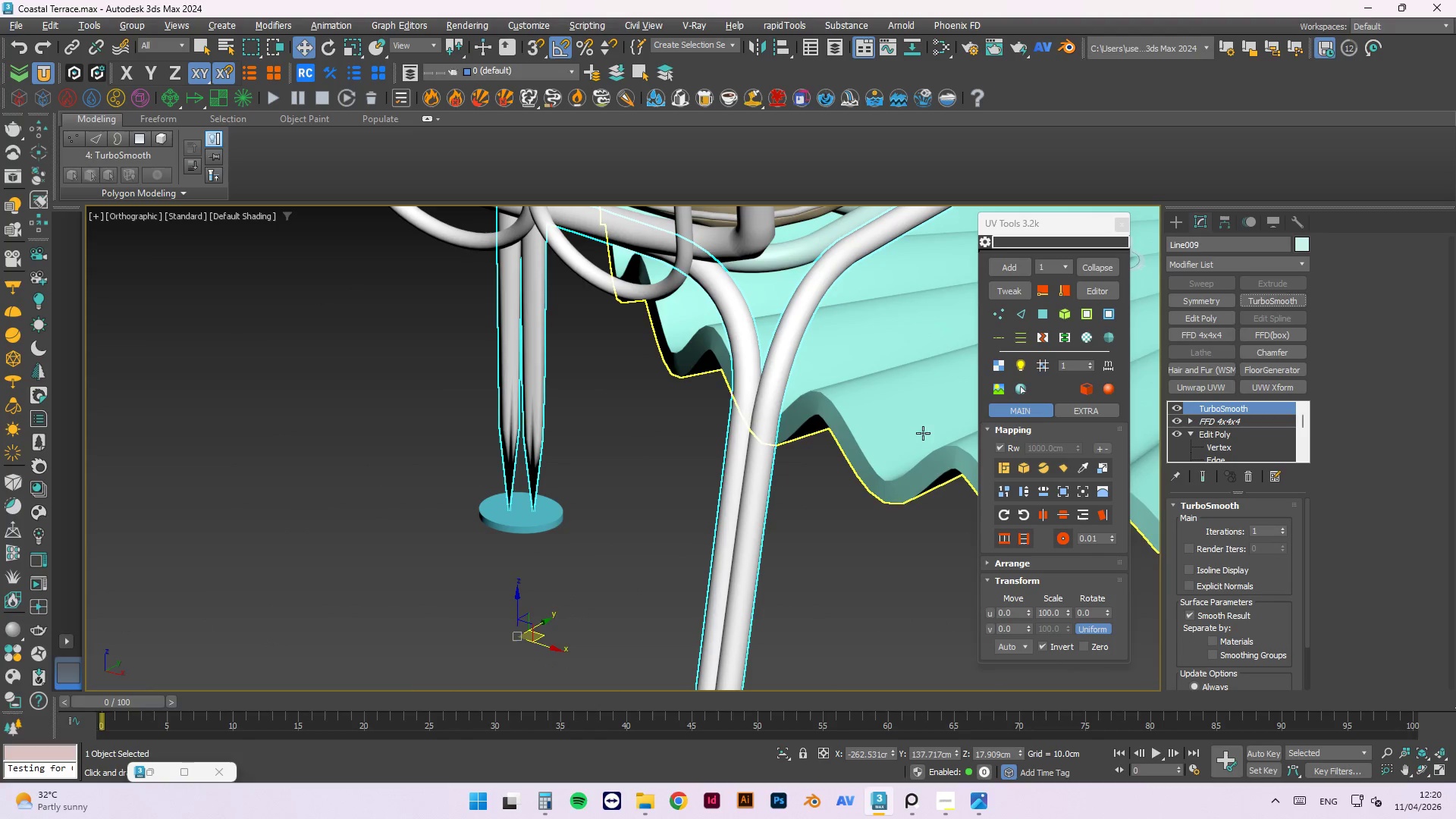 
scroll: coordinate [714, 467], scroll_direction: down, amount: 5.0
 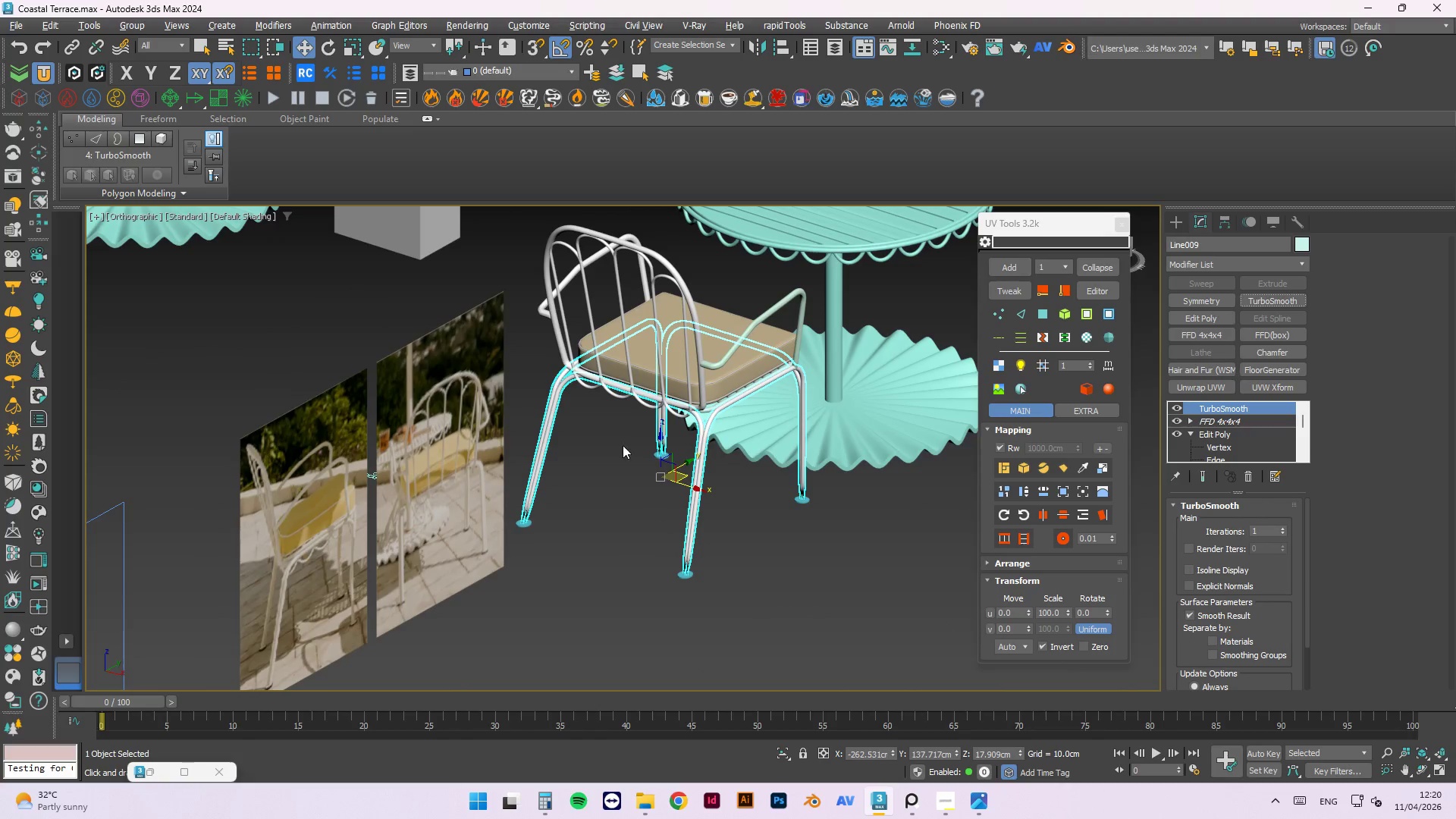 
scroll: coordinate [545, 369], scroll_direction: up, amount: 7.0
 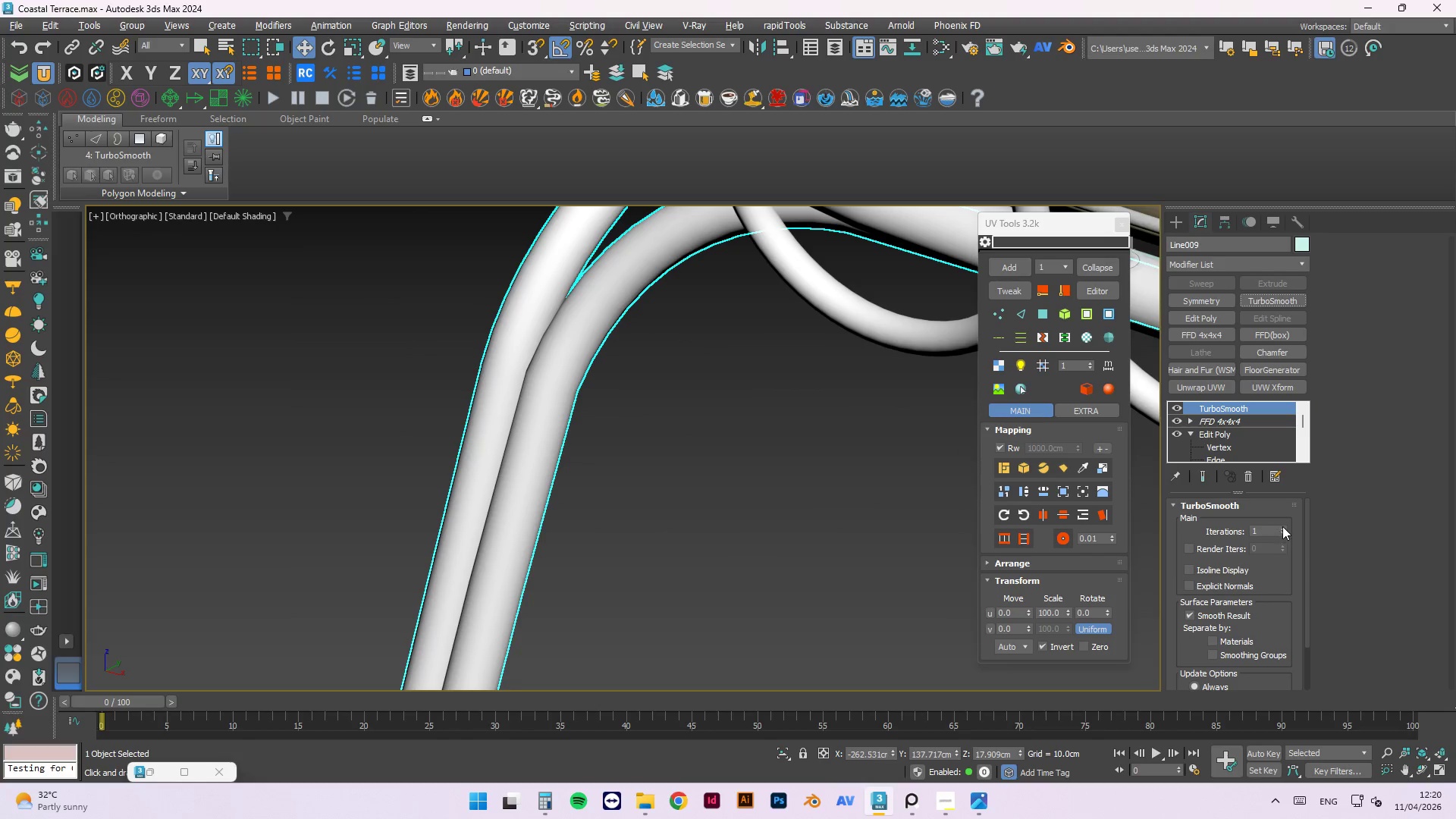 
left_click([1282, 526])
 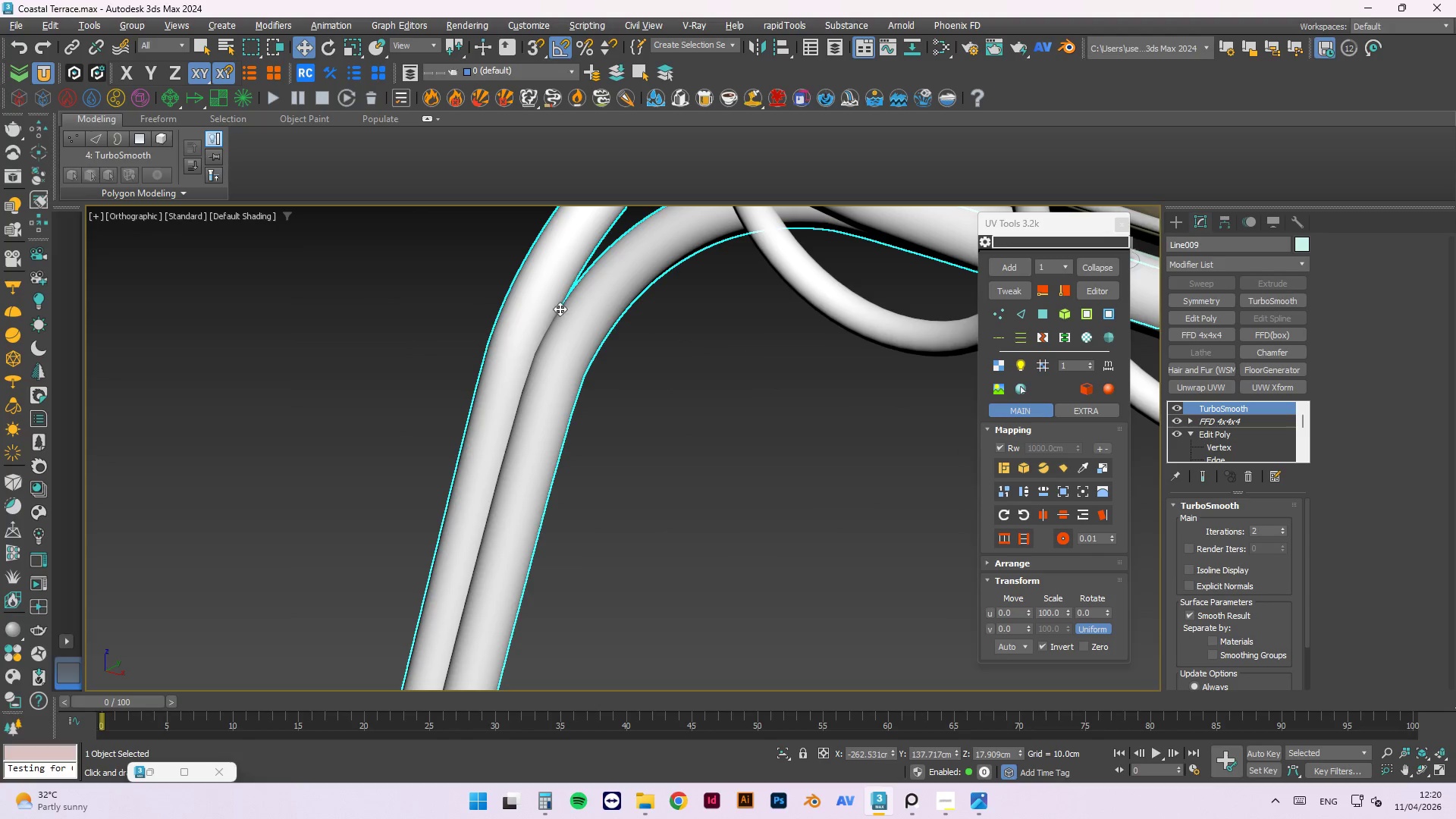 
scroll: coordinate [557, 322], scroll_direction: down, amount: 5.0
 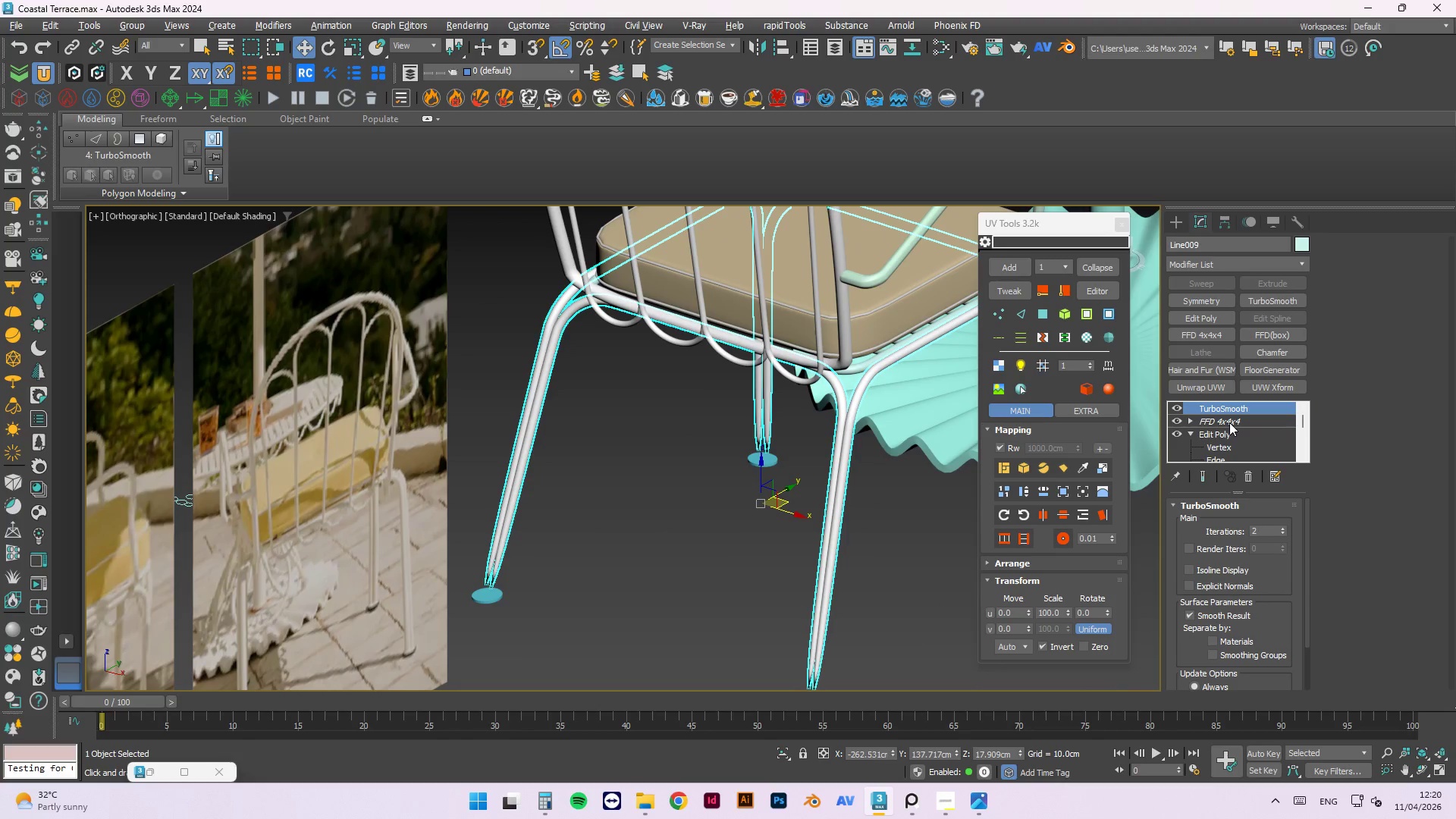 
left_click([1229, 422])
 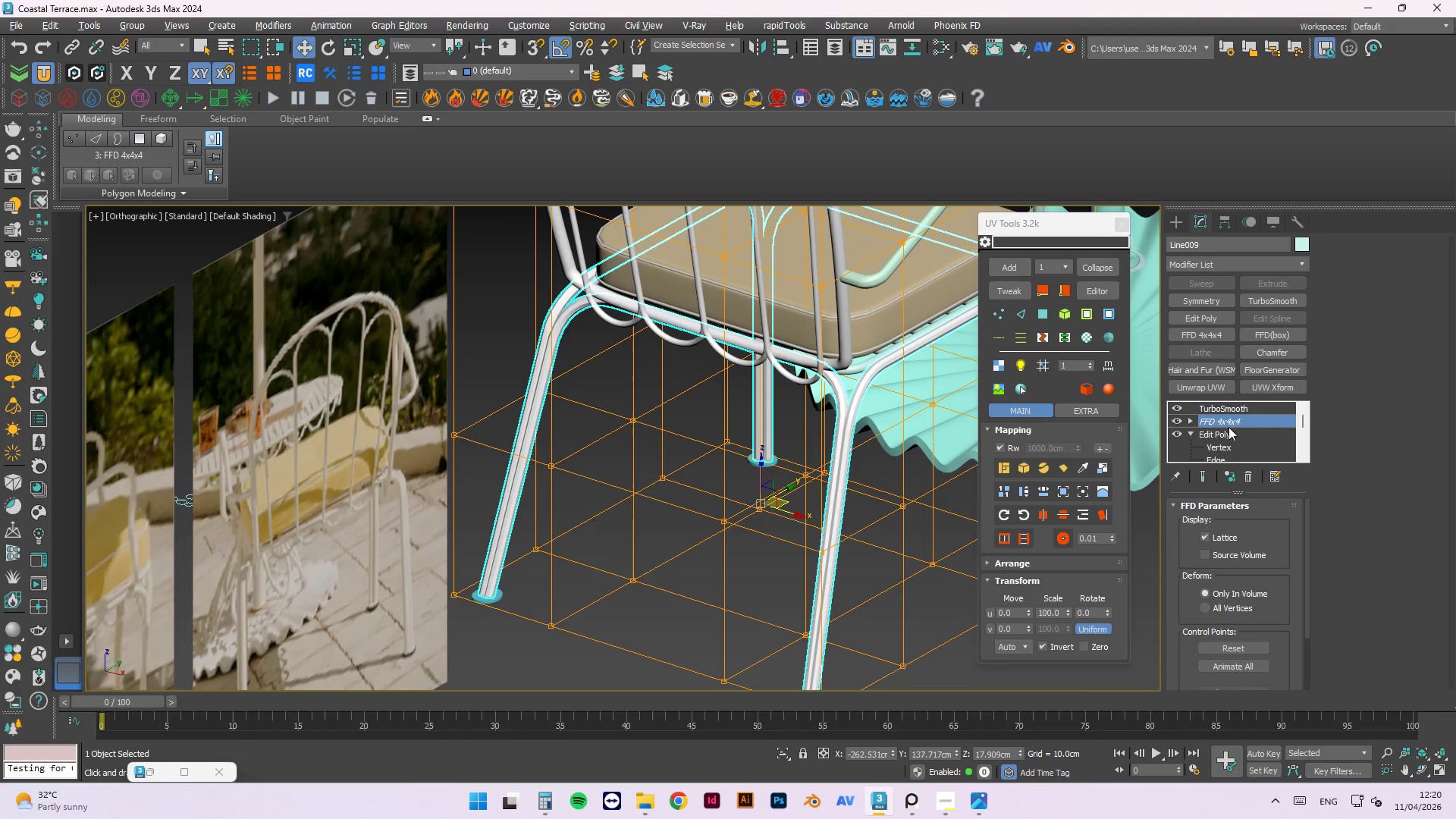 
left_click([1228, 438])
 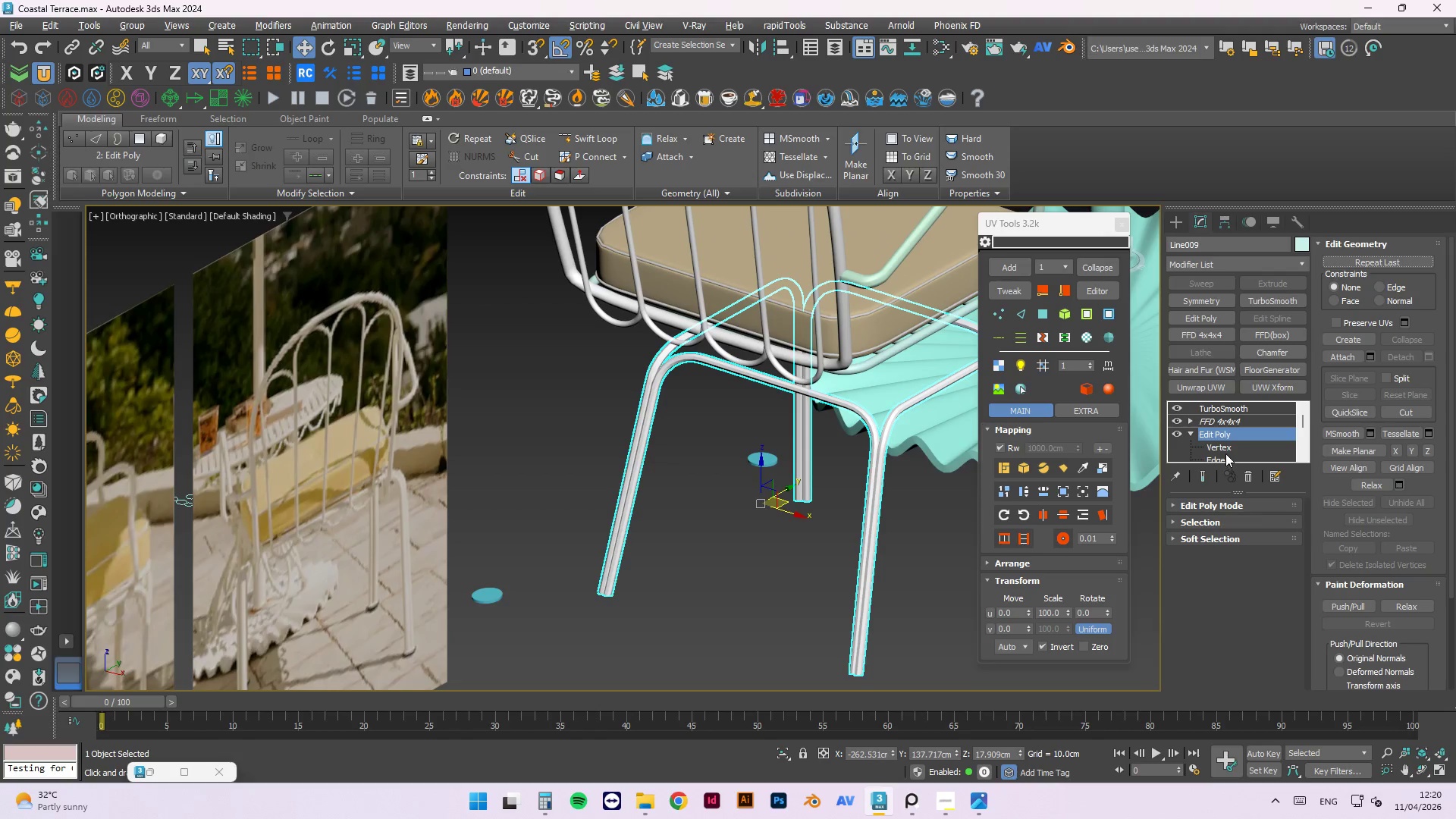 
scroll: coordinate [1223, 447], scroll_direction: down, amount: 1.0
 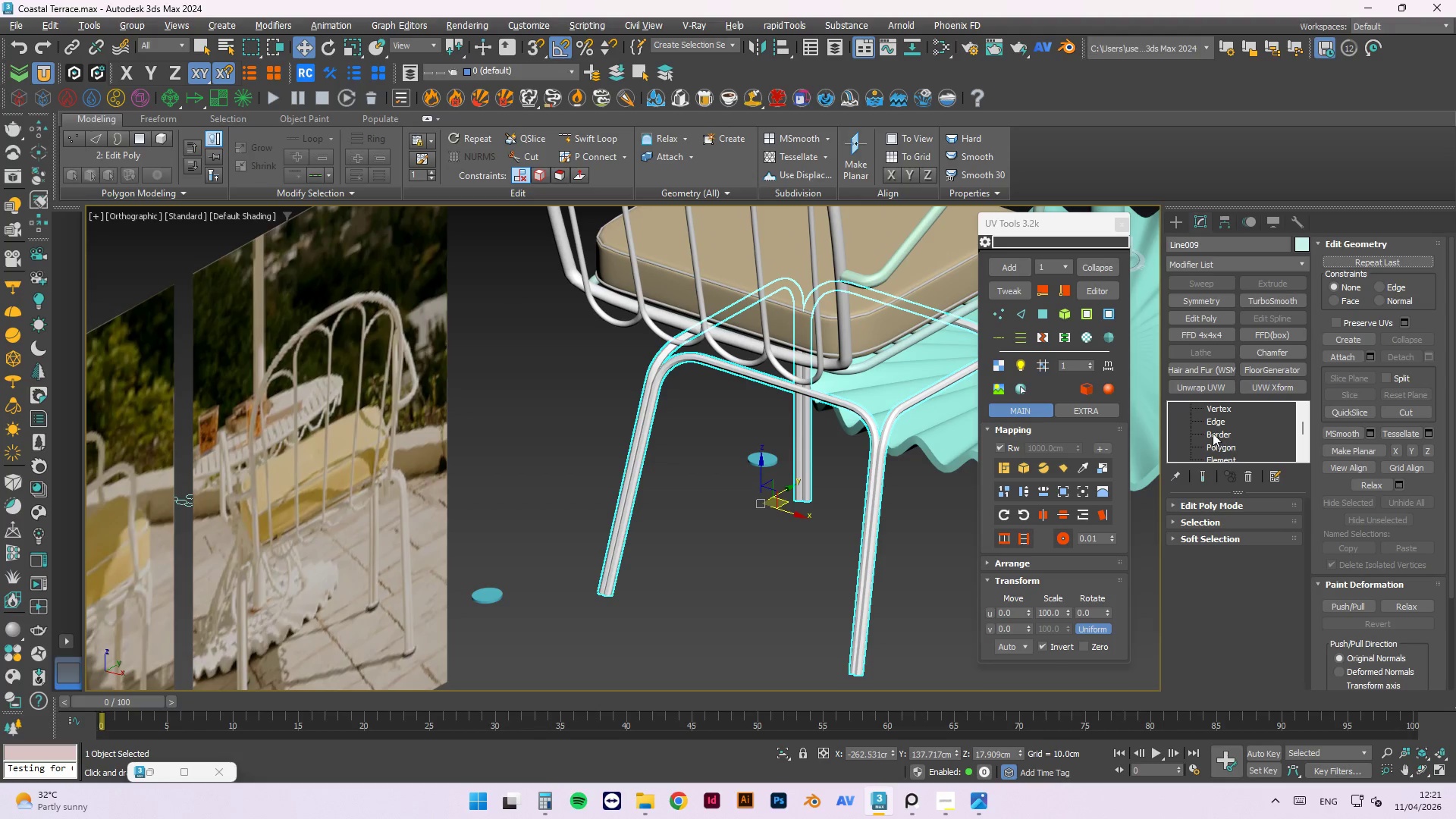 
left_click([1210, 422])
 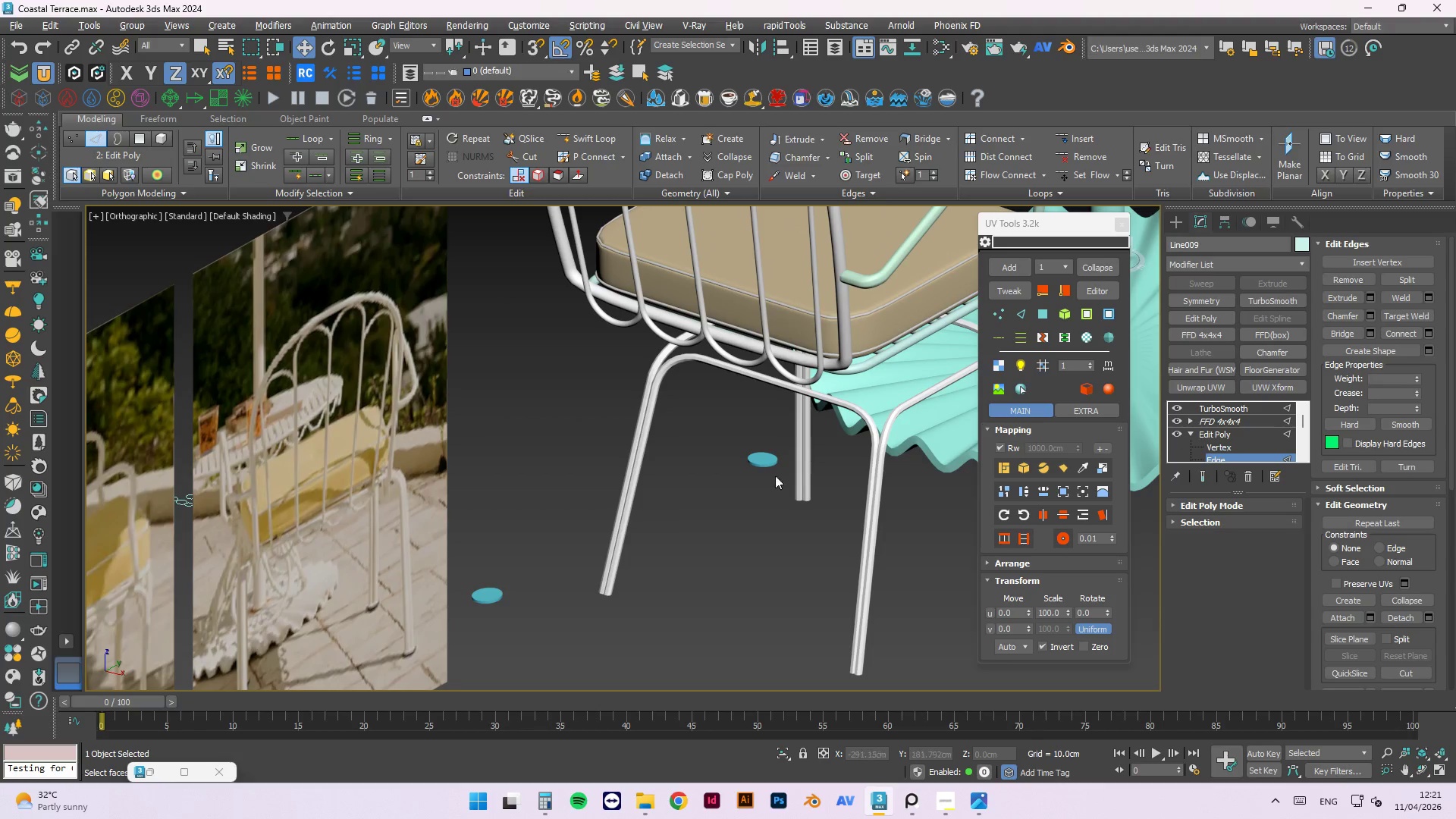 
scroll: coordinate [883, 654], scroll_direction: up, amount: 7.0
 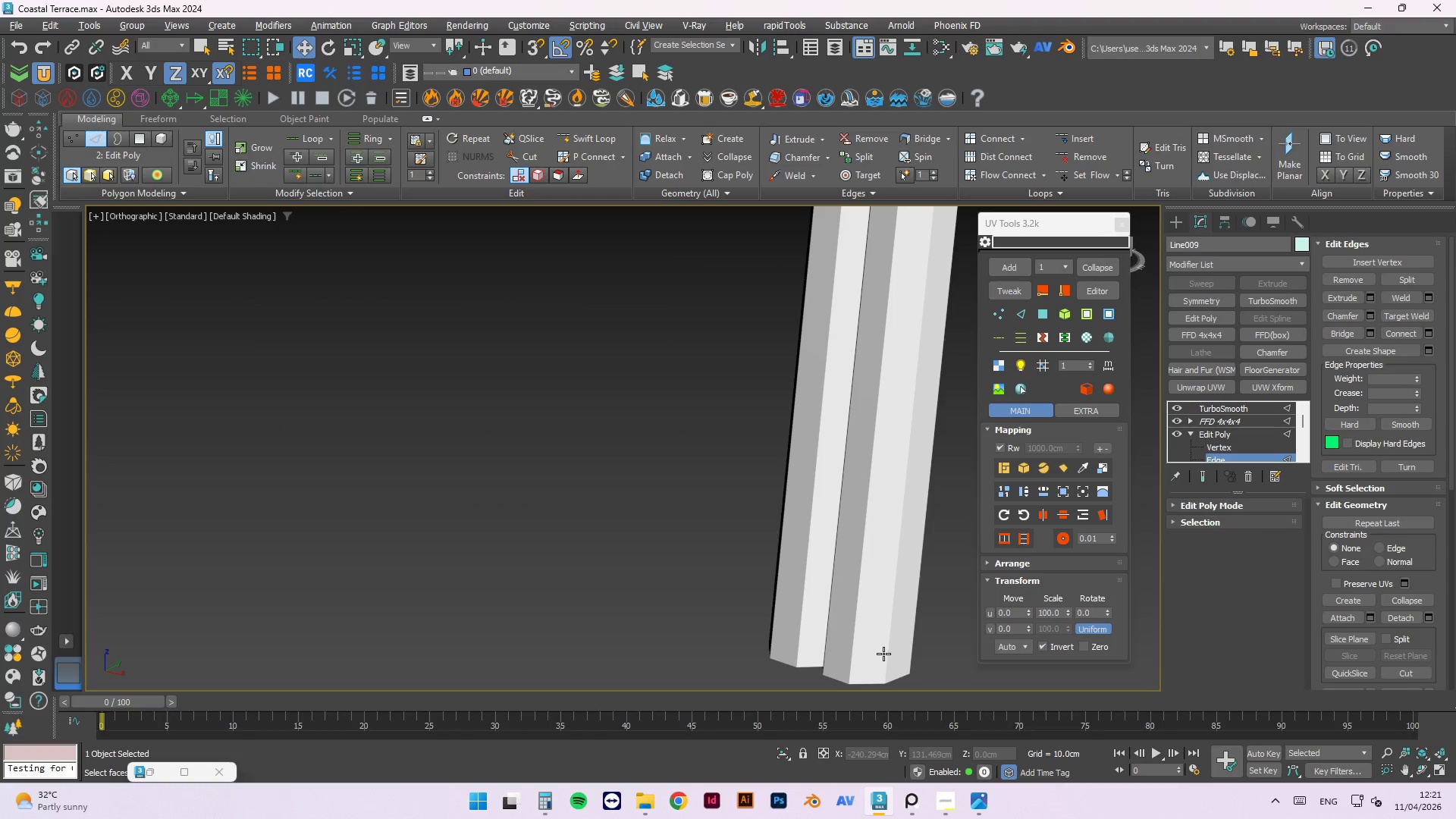 
key(F3)
 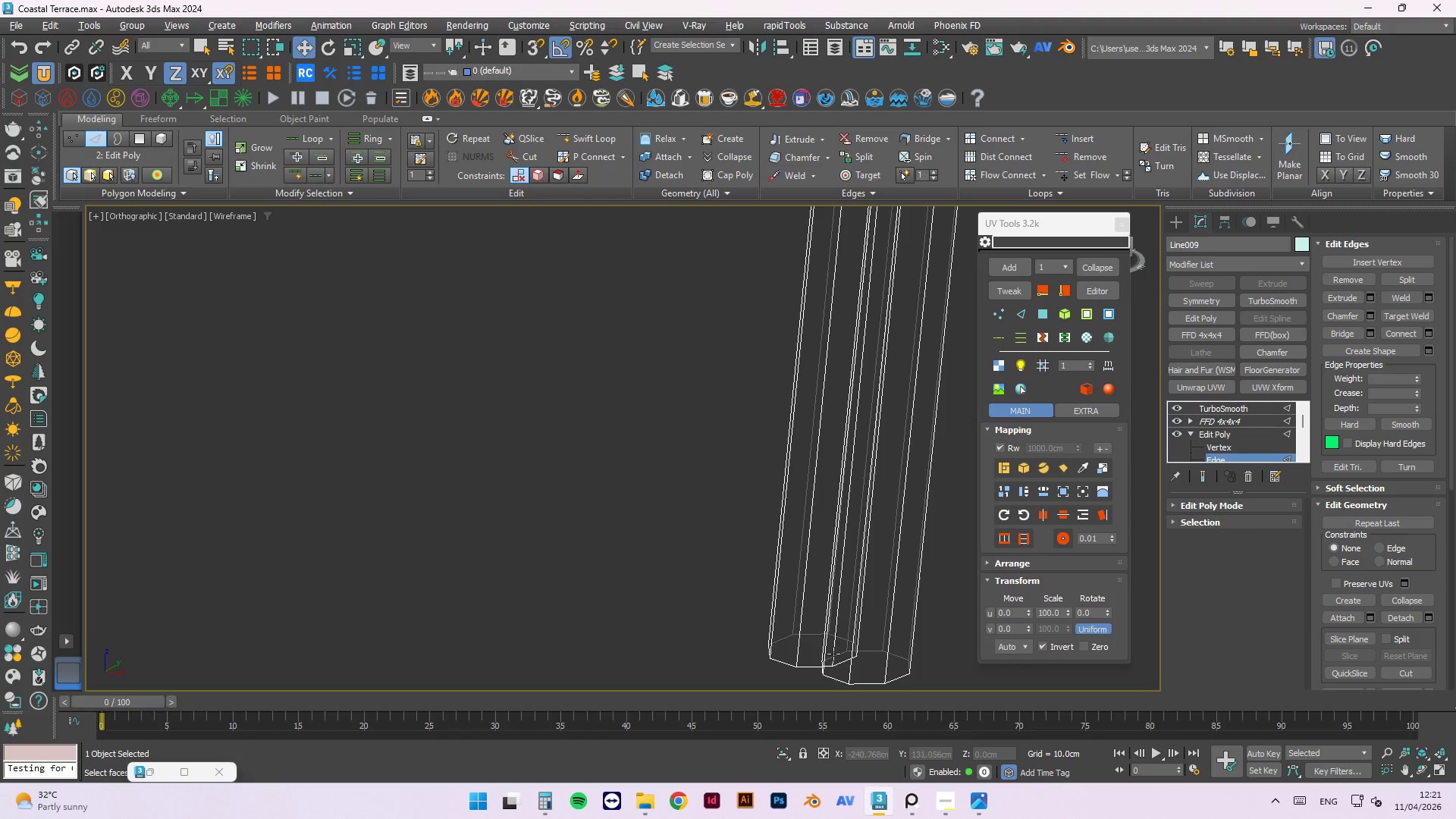 
key(Alt+1)
 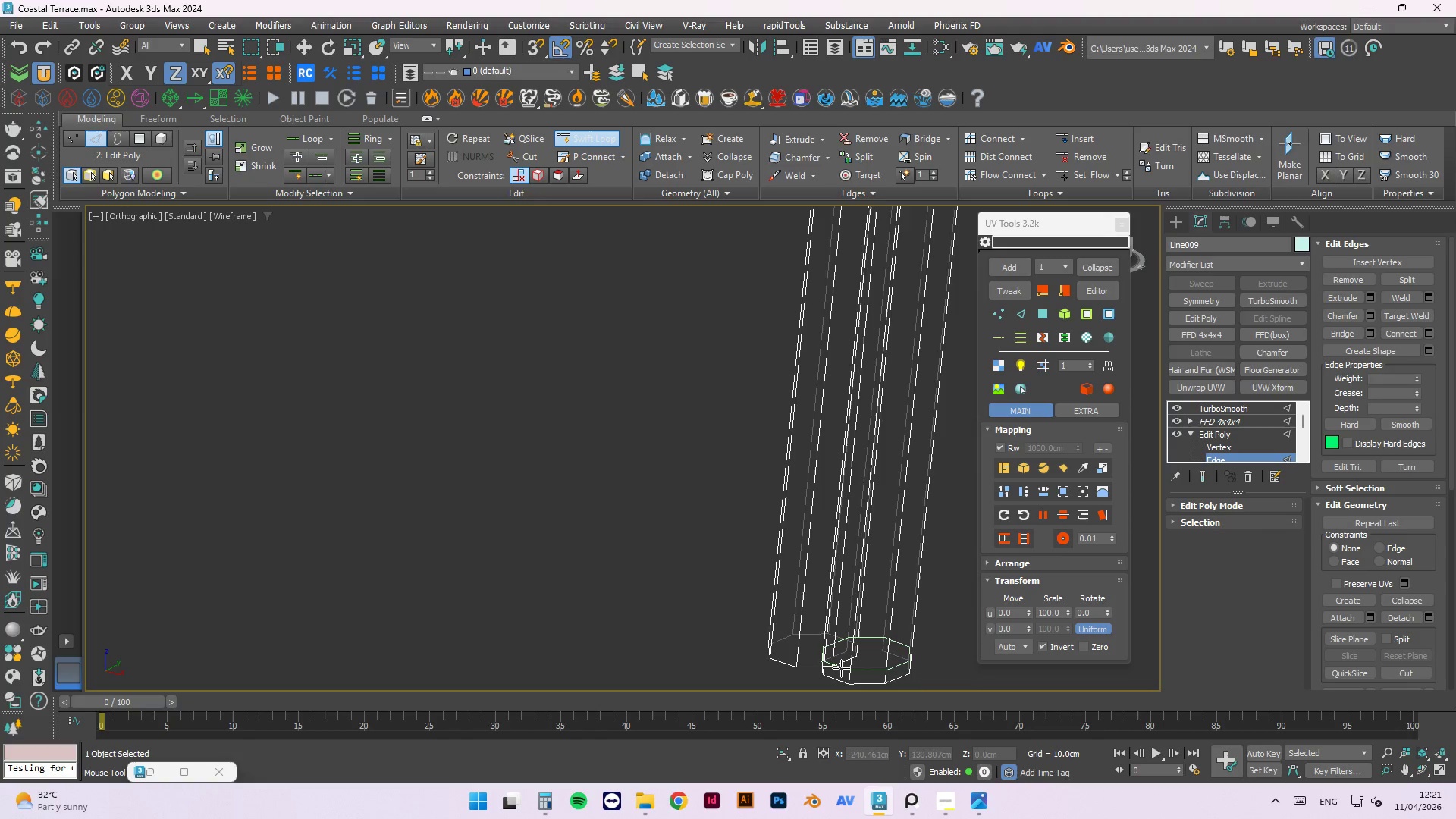 
scroll: coordinate [811, 636], scroll_direction: up, amount: 6.0
 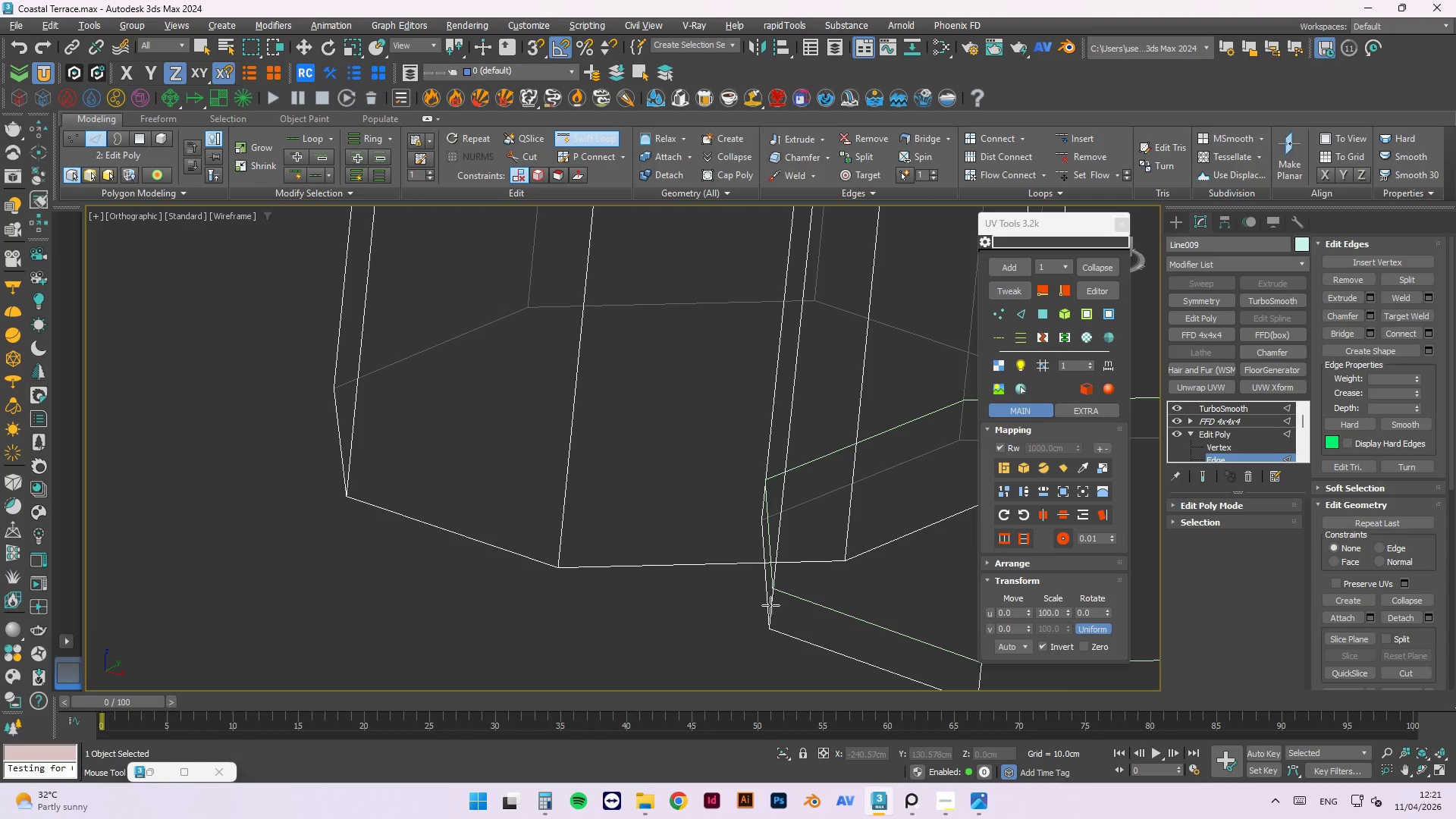 
left_click([771, 592])
 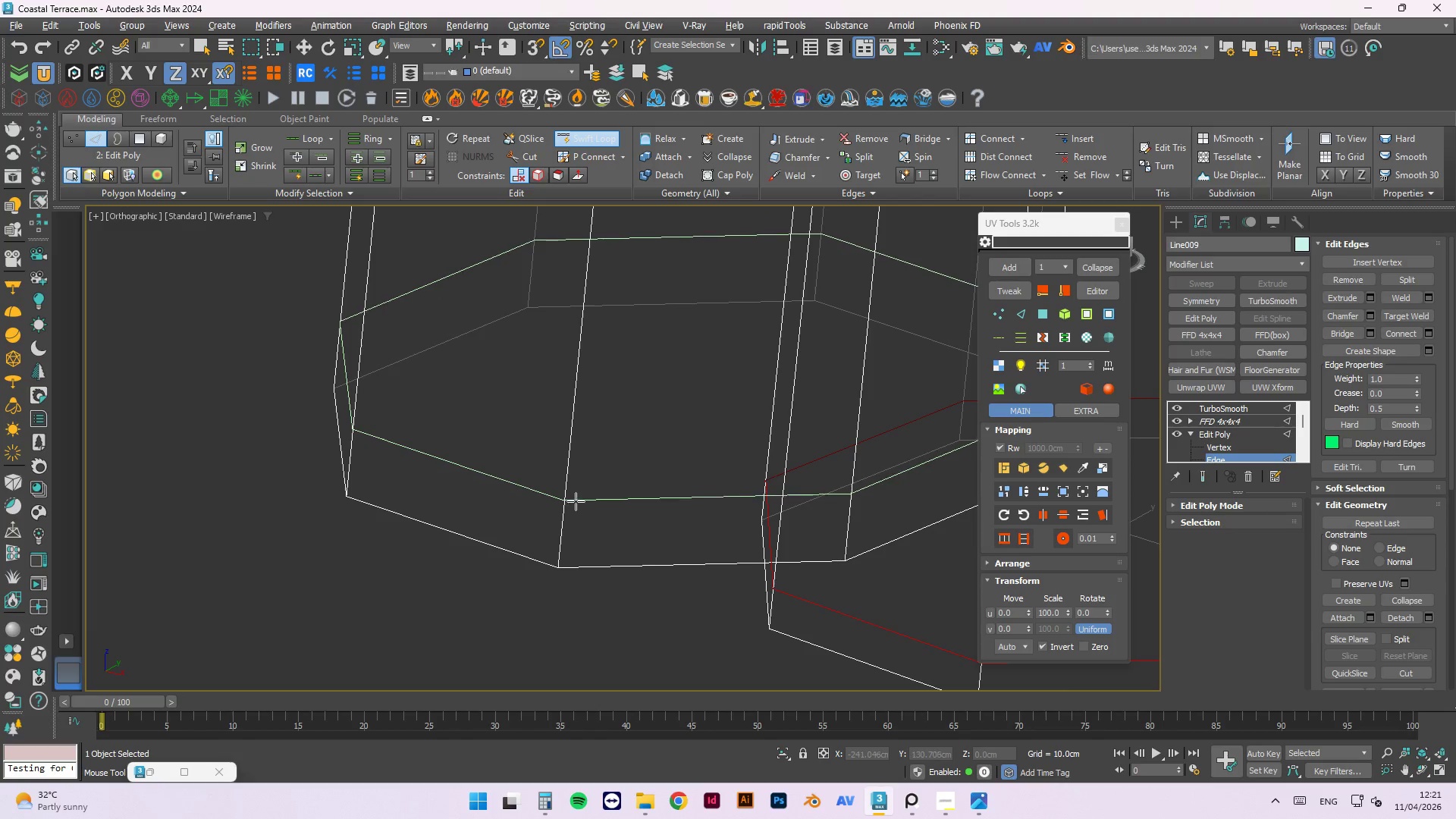 
left_click([562, 496])
 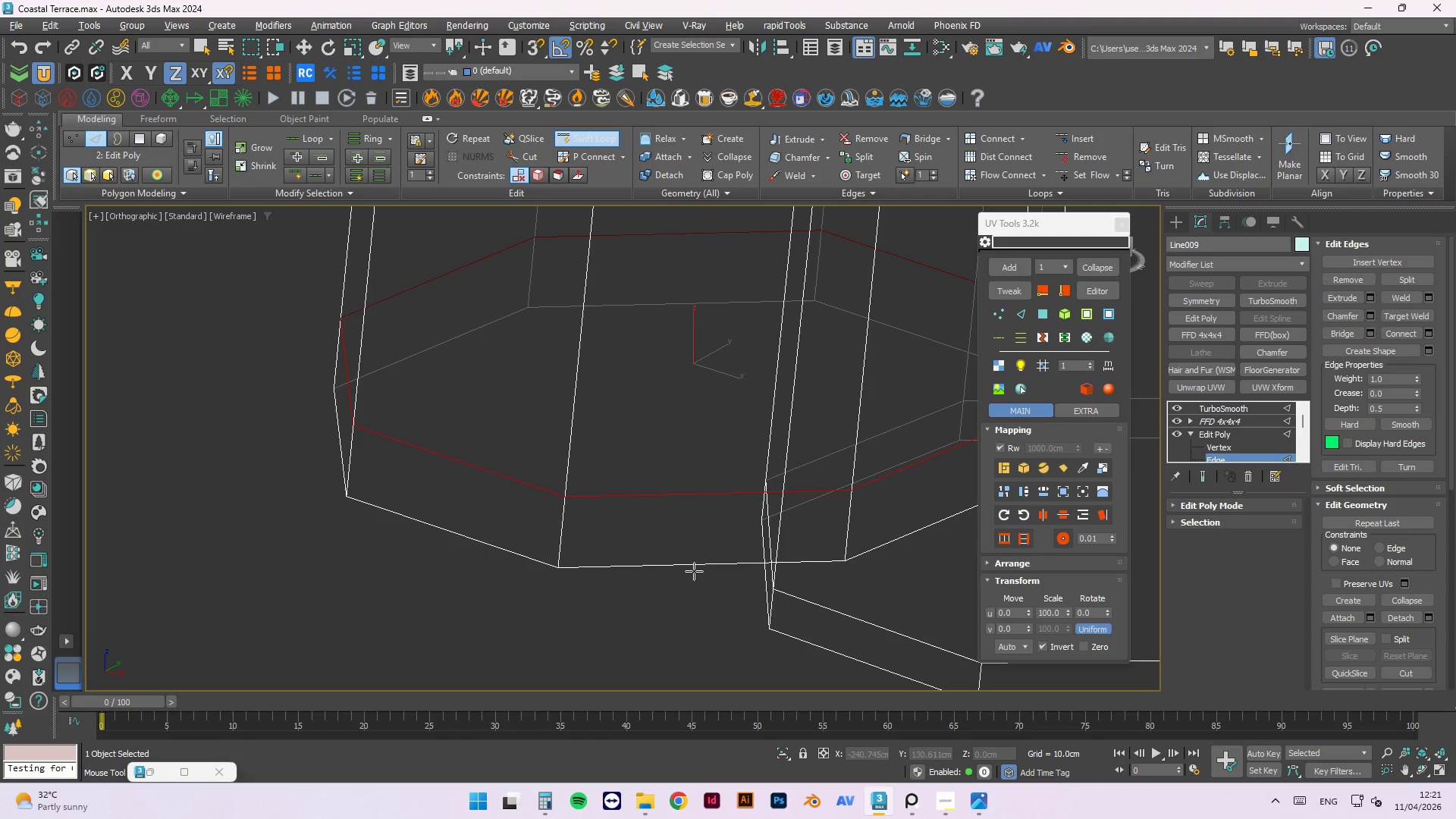 
scroll: coordinate [507, 554], scroll_direction: down, amount: 5.0
 